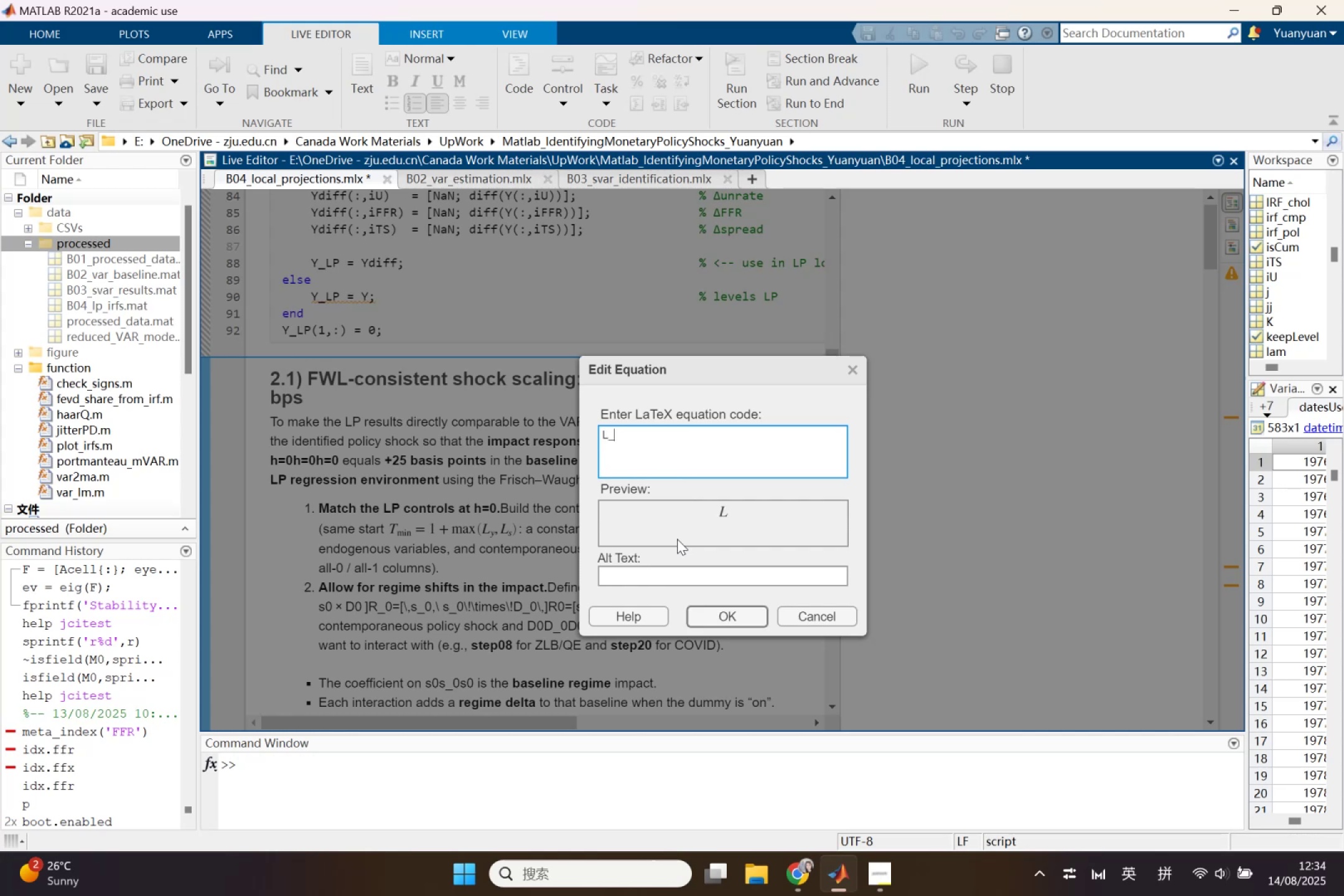 
key(S)
 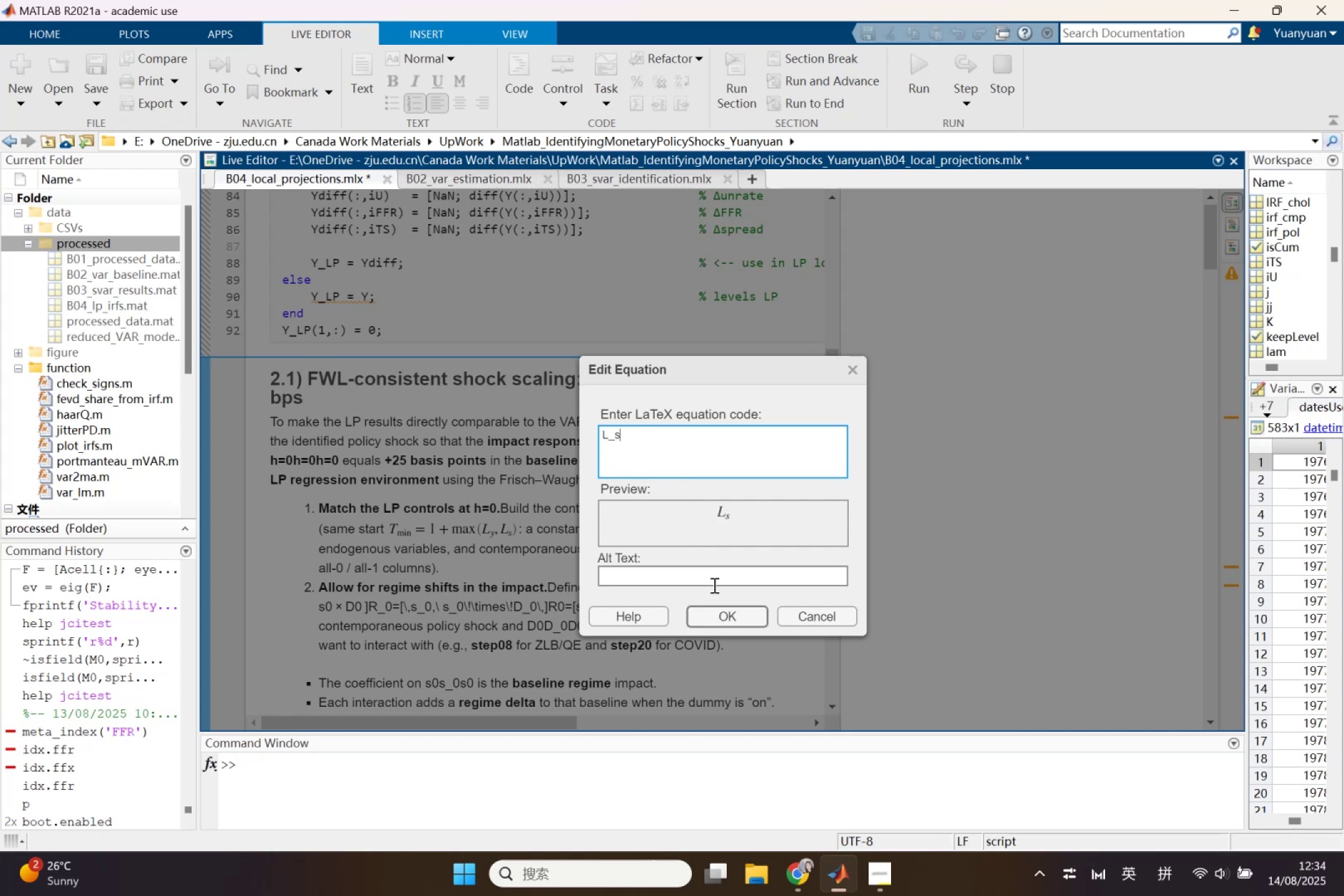 
left_click([726, 619])
 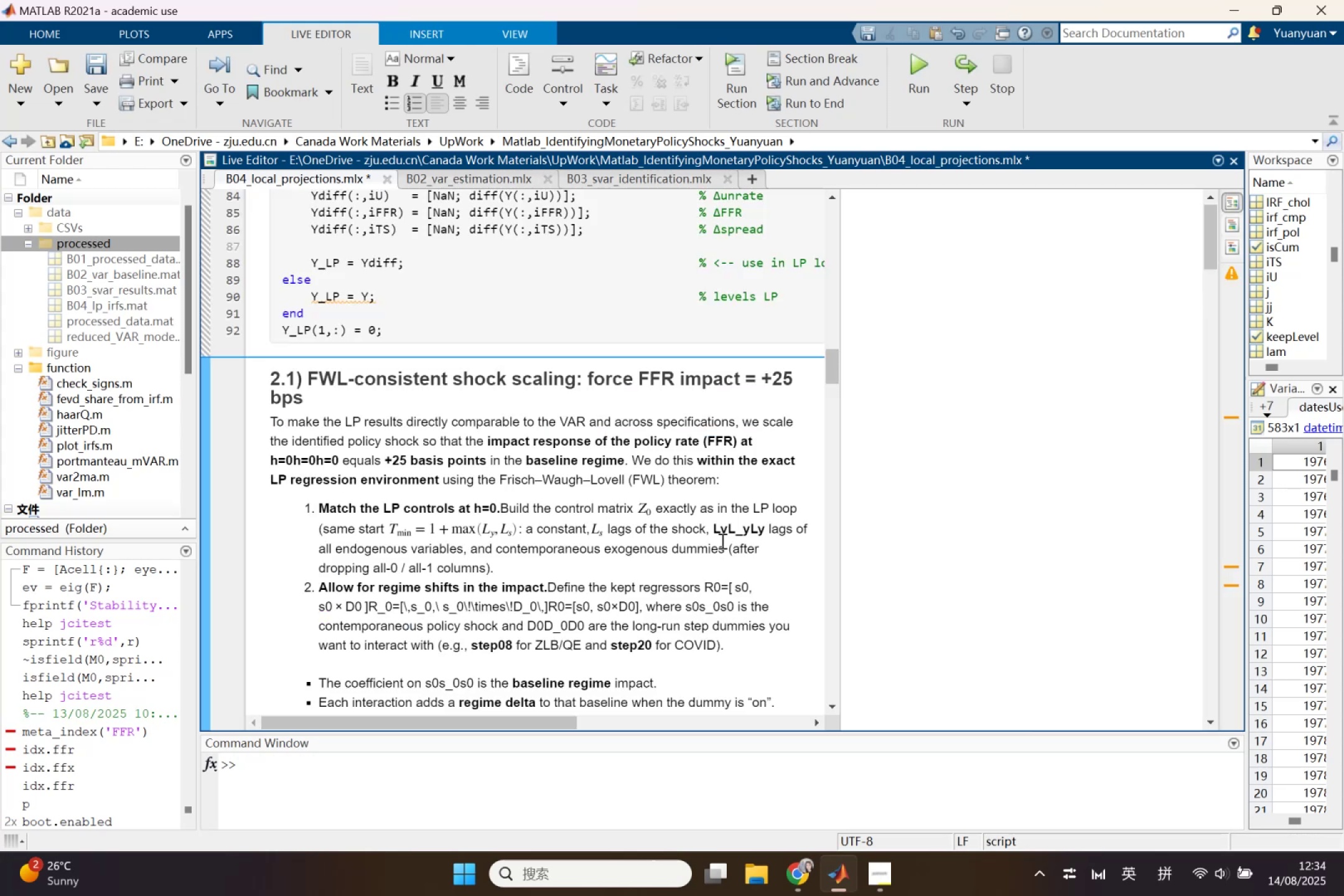 
left_click_drag(start_coordinate=[711, 527], to_coordinate=[762, 532])
 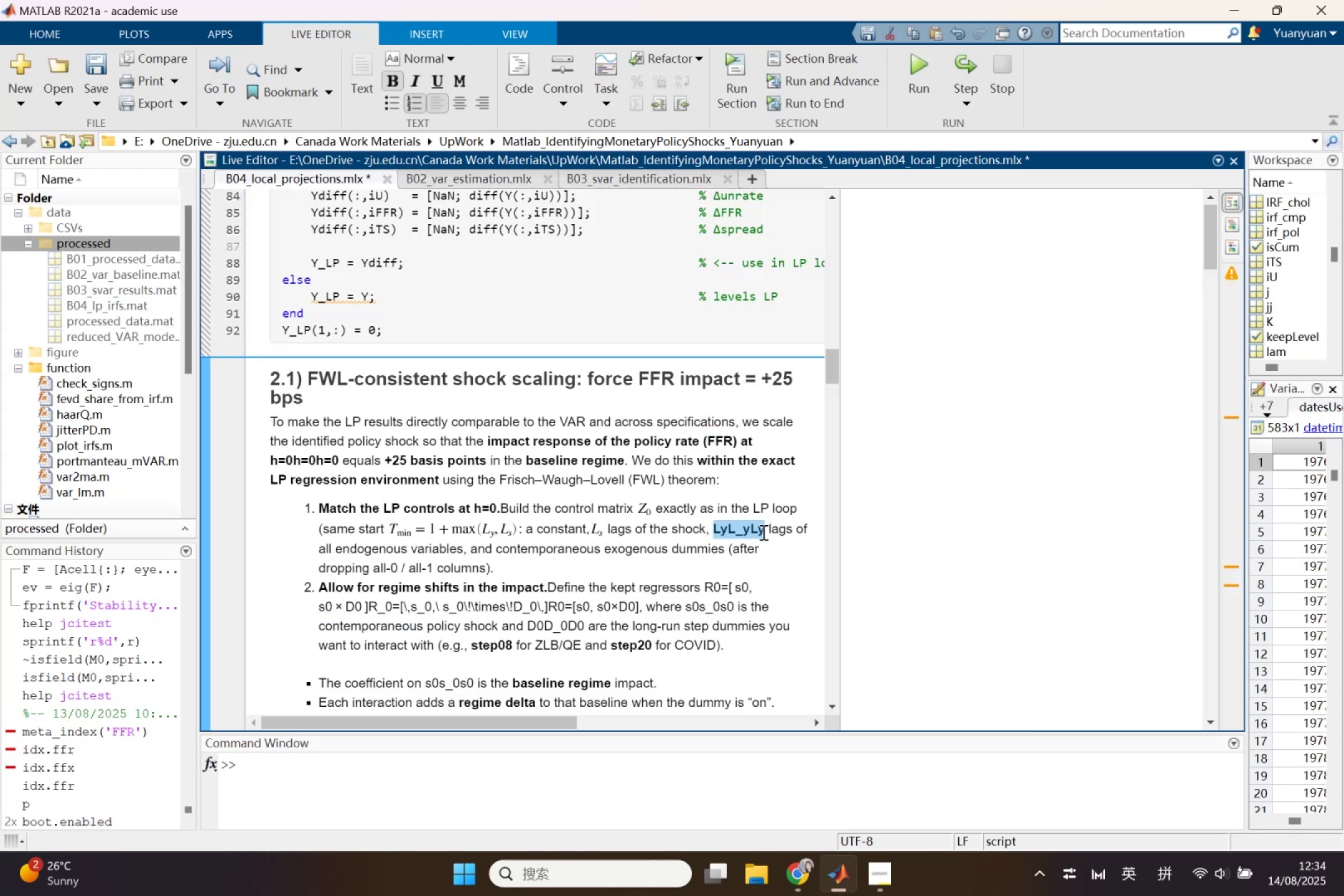 
key(Backspace)
 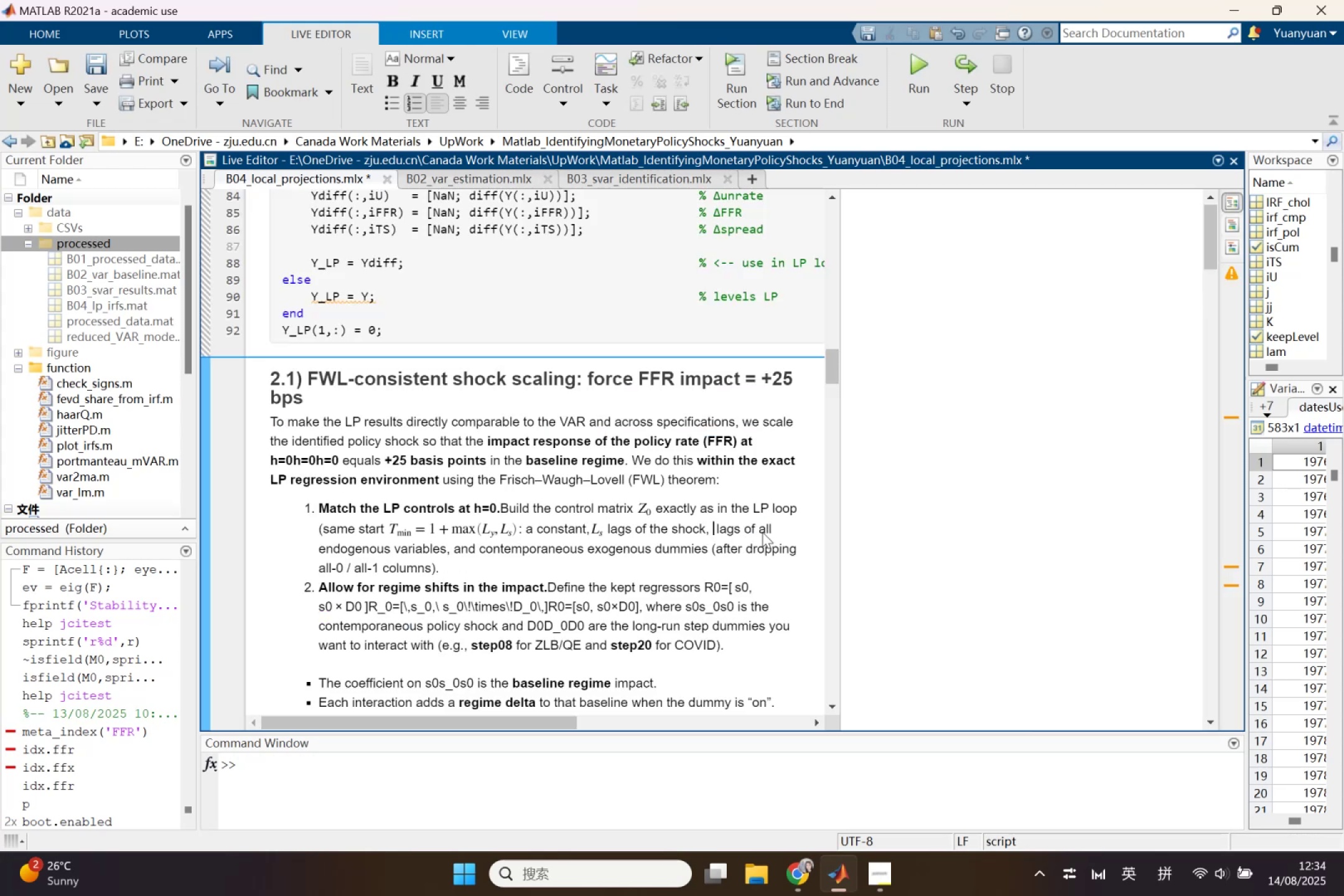 
key(Control+Shift+L)
 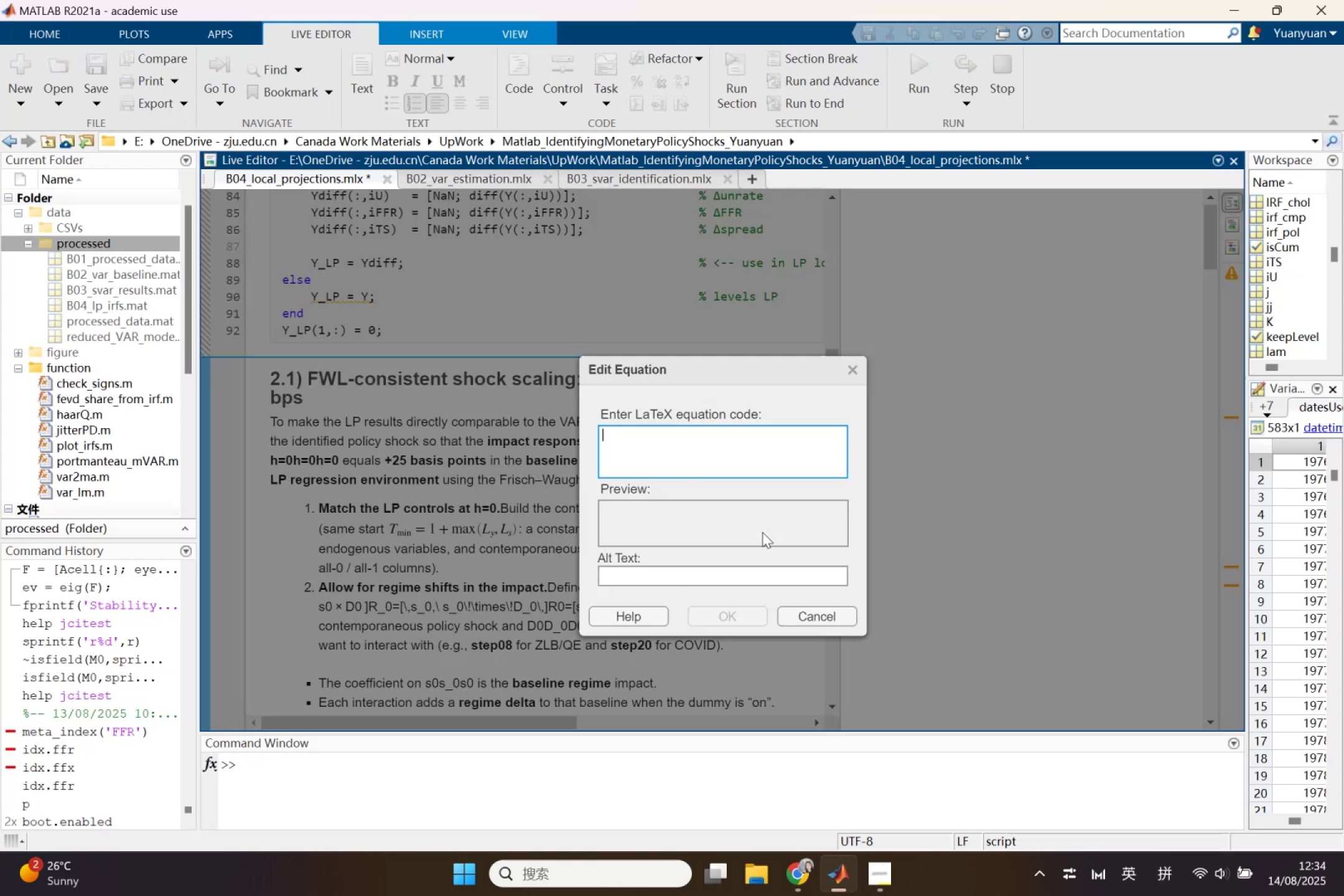 
key(Shift+L)
 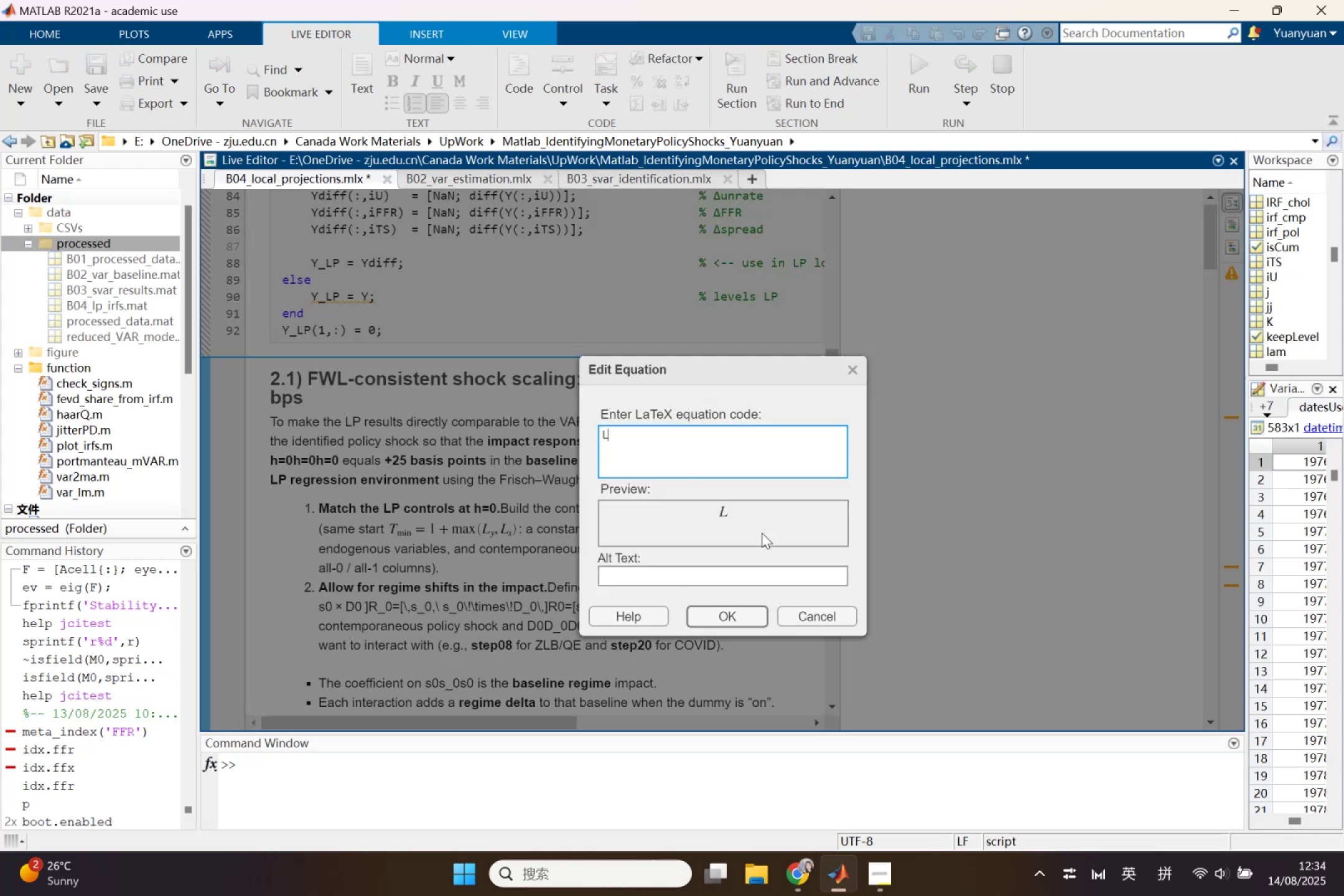 
key(Shift+ShiftLeft)
 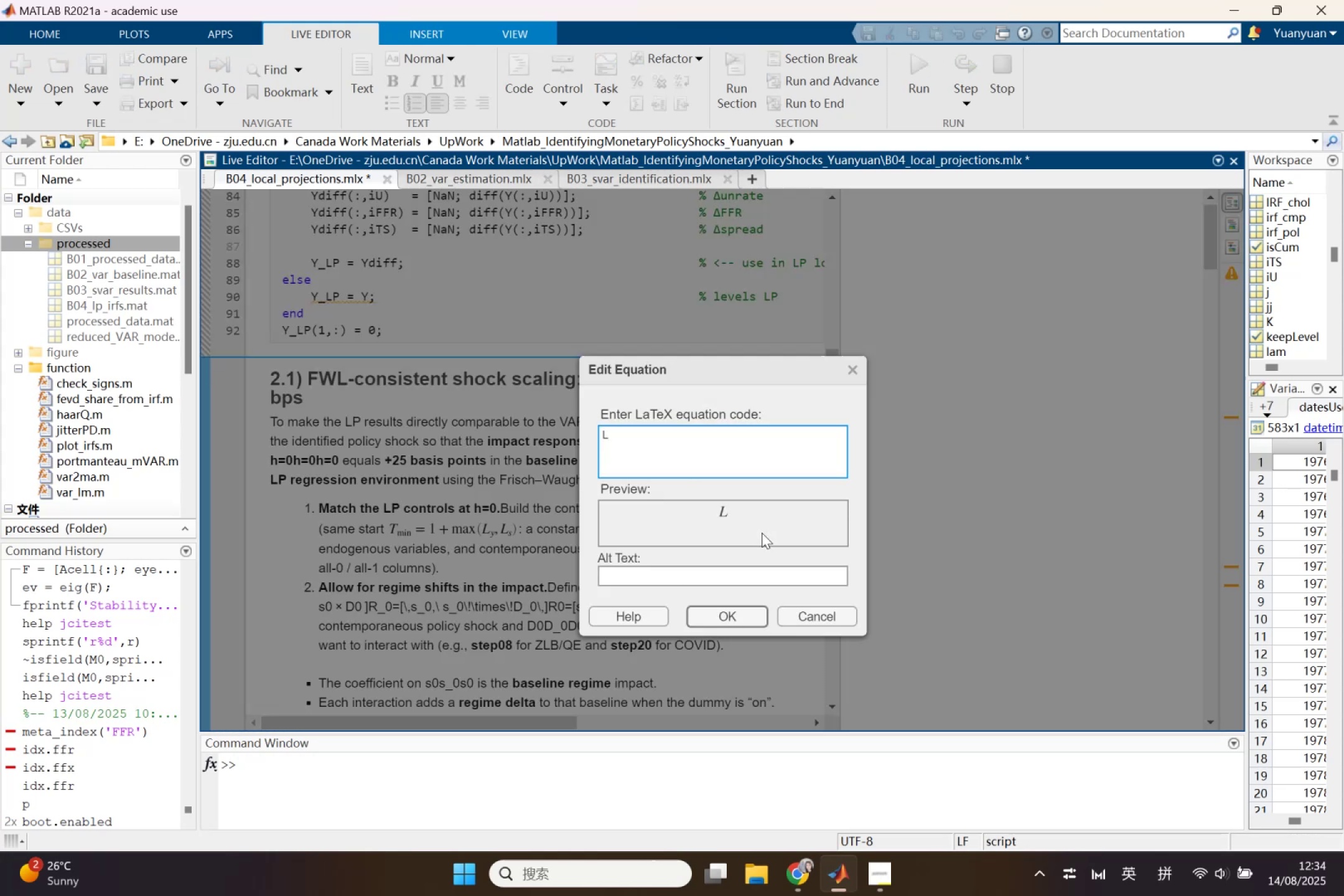 
key(Shift+Minus)
 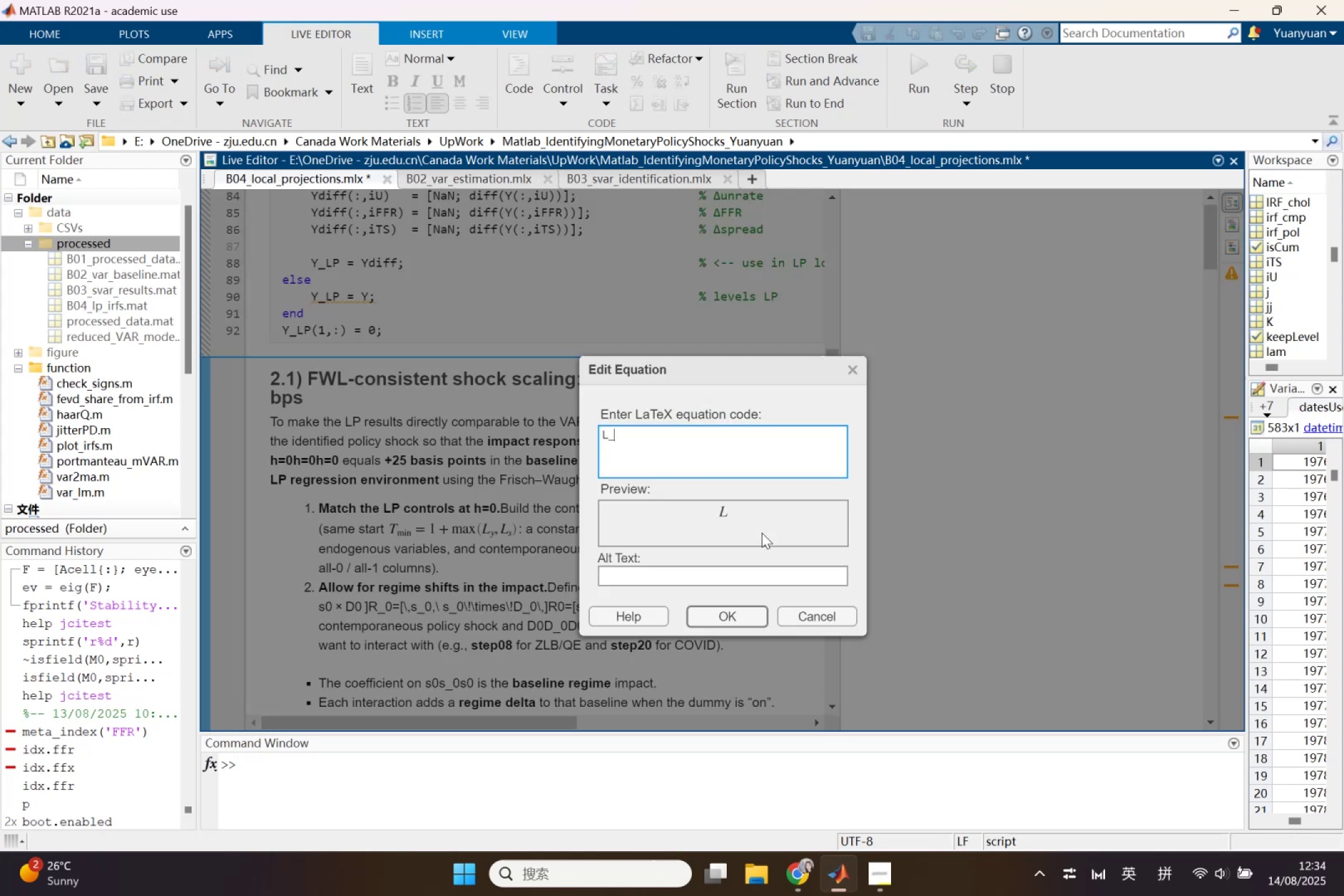 
key(Y)
 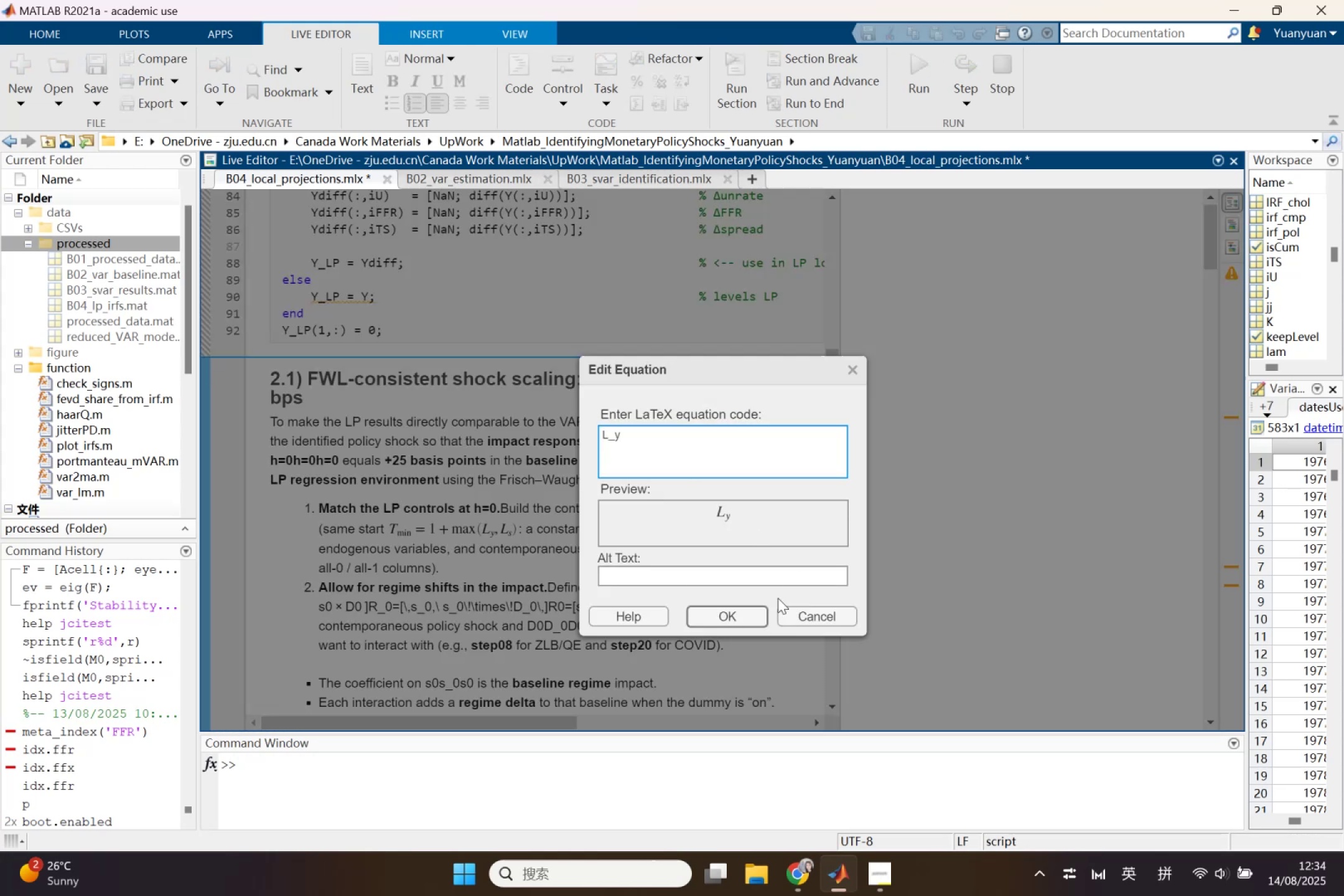 
left_click([745, 610])
 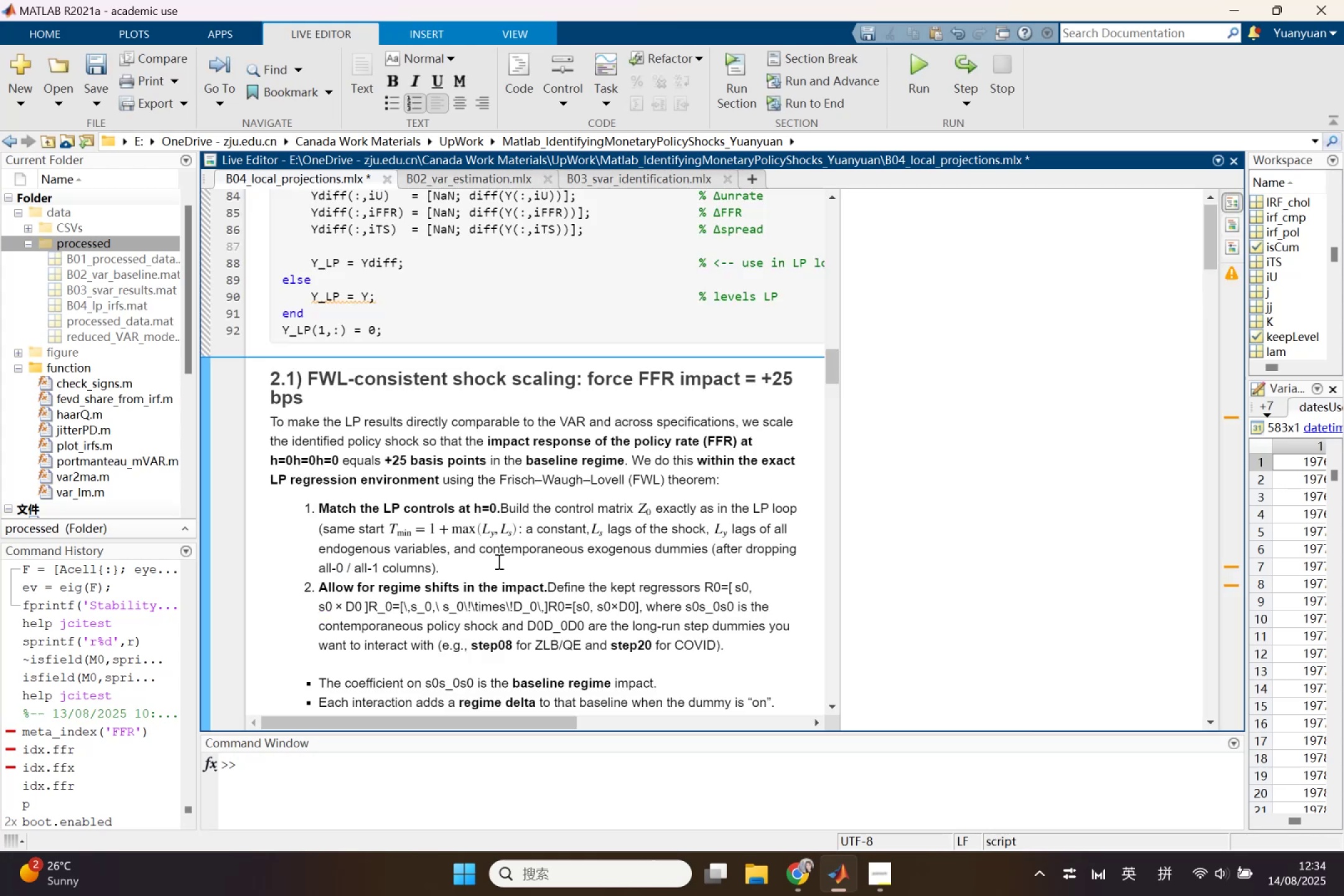 
scroll: coordinate [502, 545], scroll_direction: down, amount: 1.0
 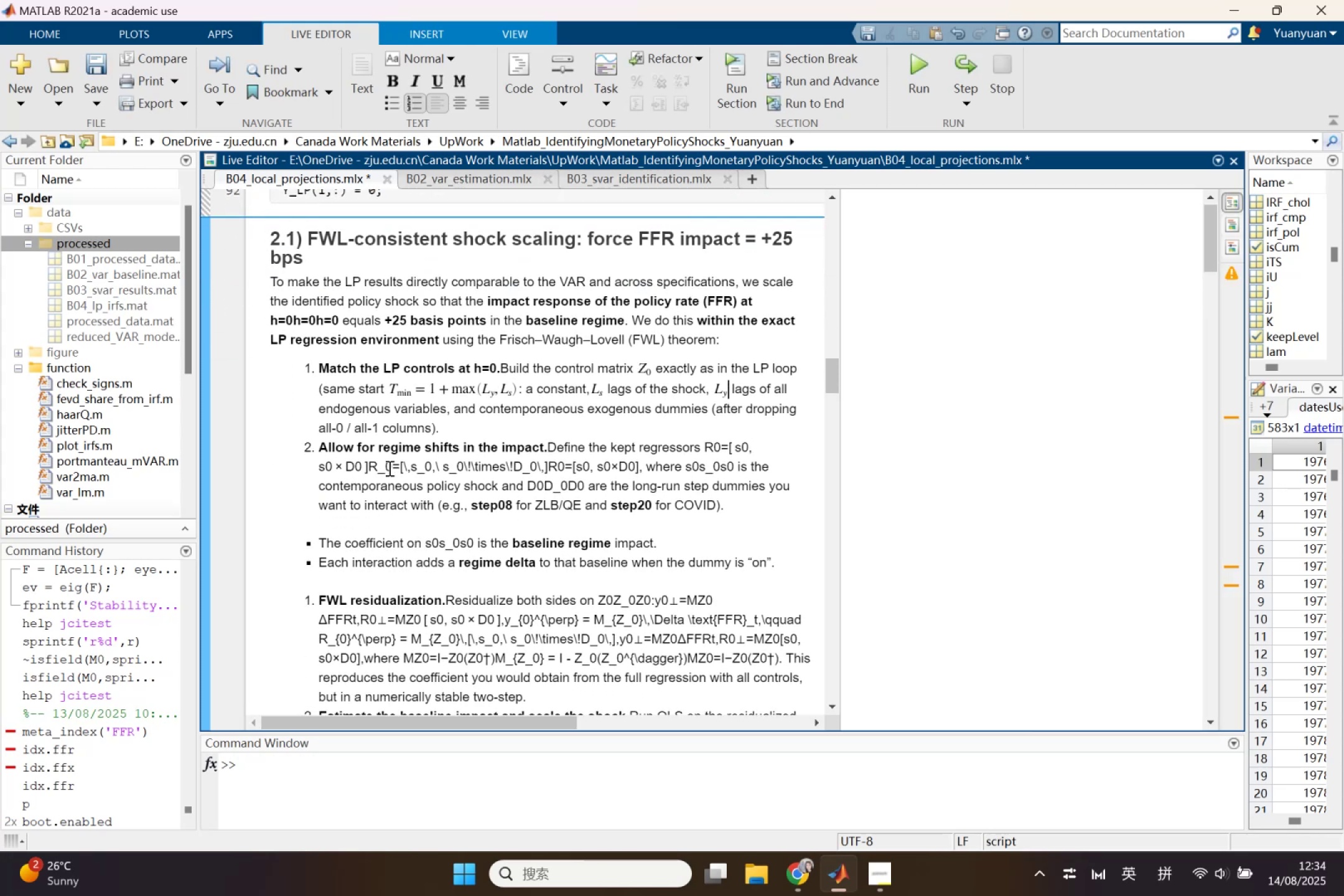 
left_click_drag(start_coordinate=[370, 465], to_coordinate=[550, 475])
 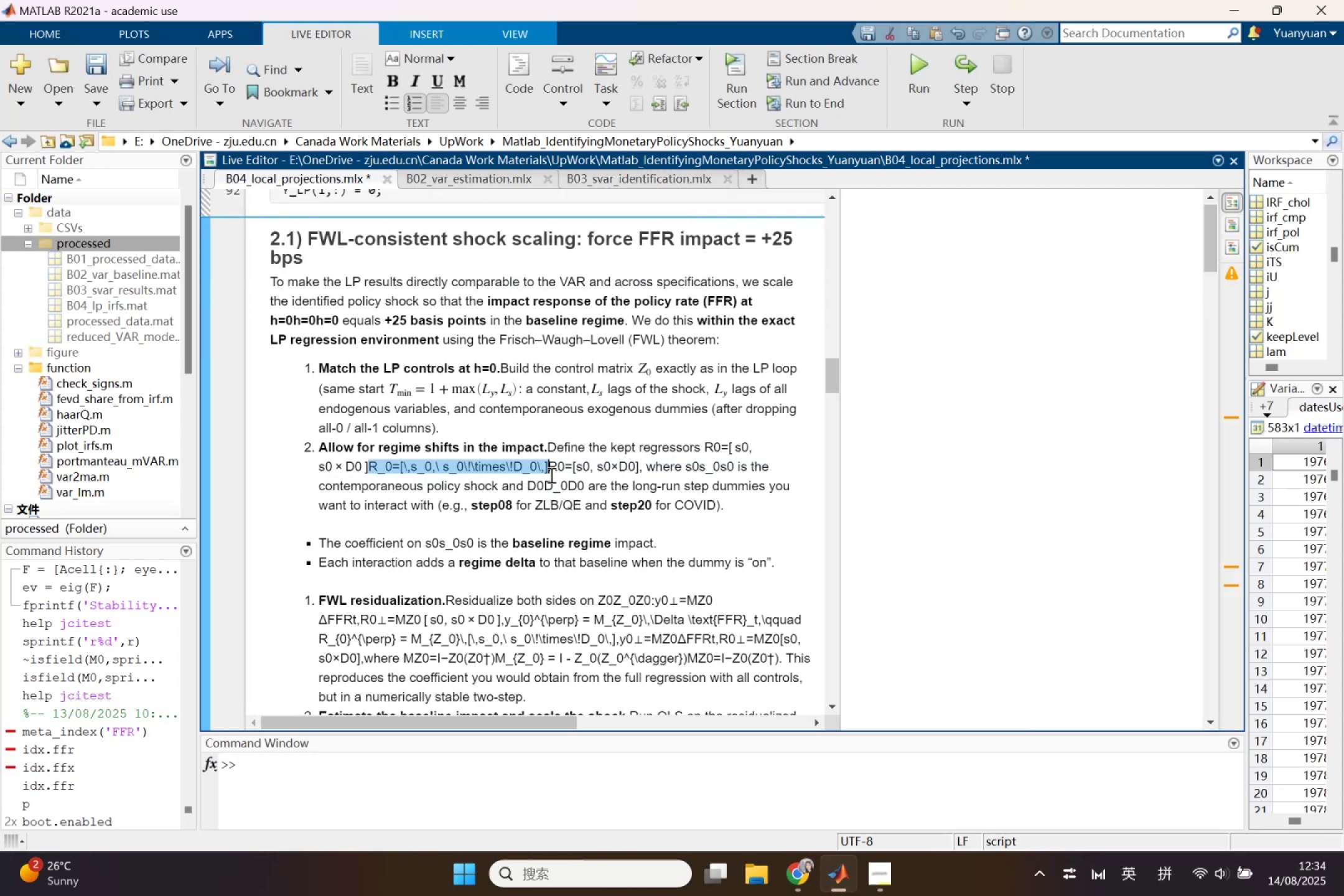 
key(Control+X)
 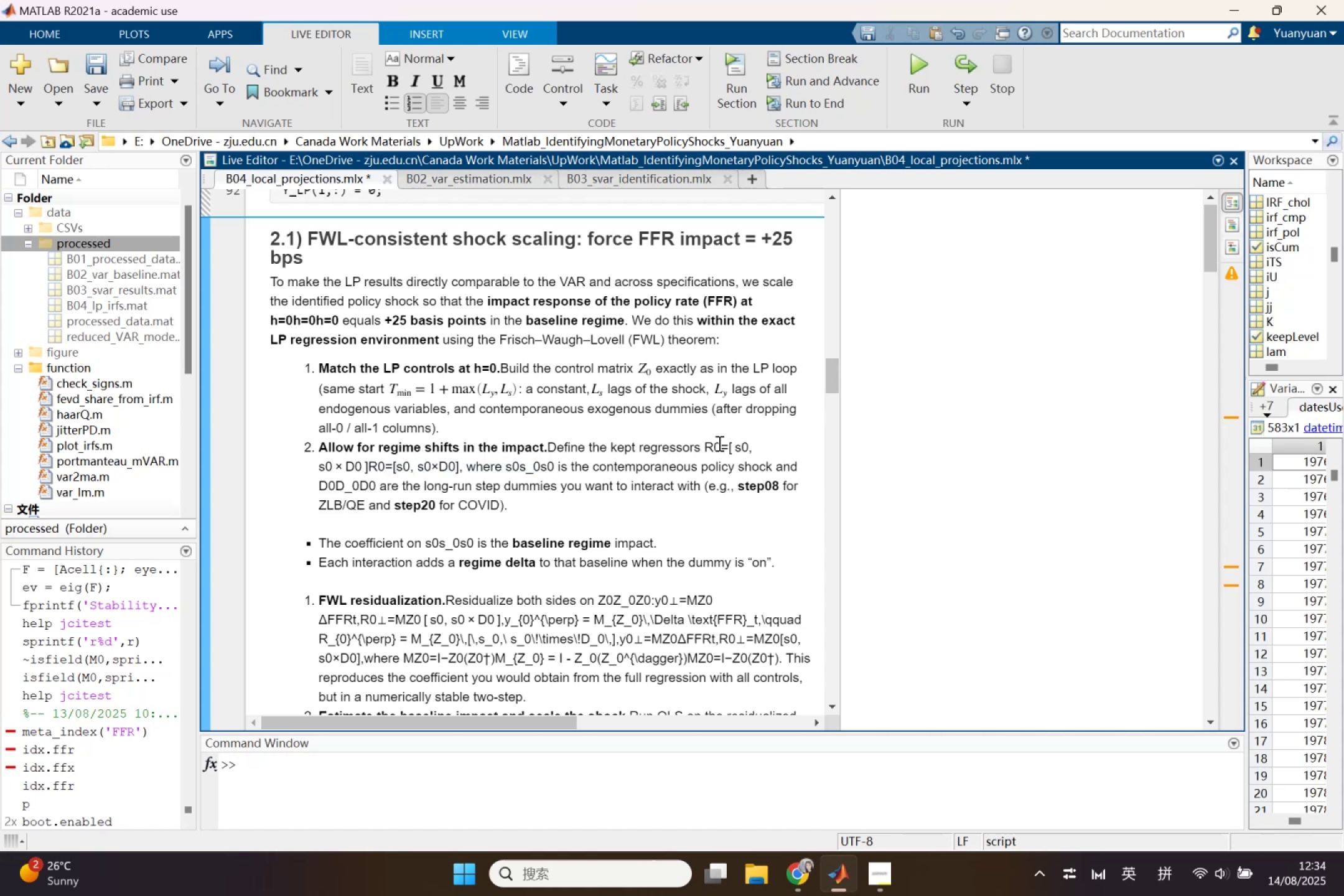 
left_click_drag(start_coordinate=[705, 443], to_coordinate=[458, 469])
 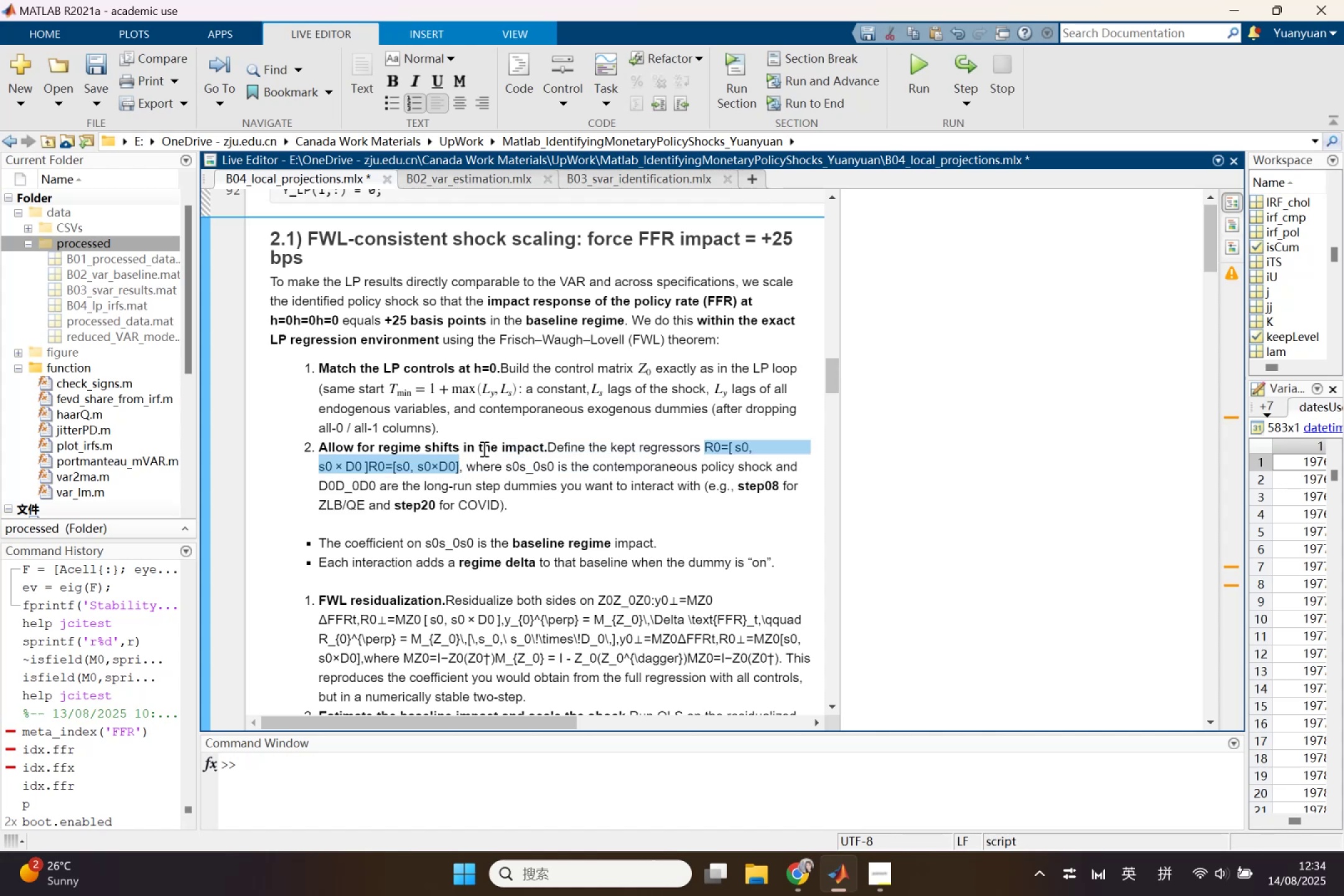 
key(Backspace)
 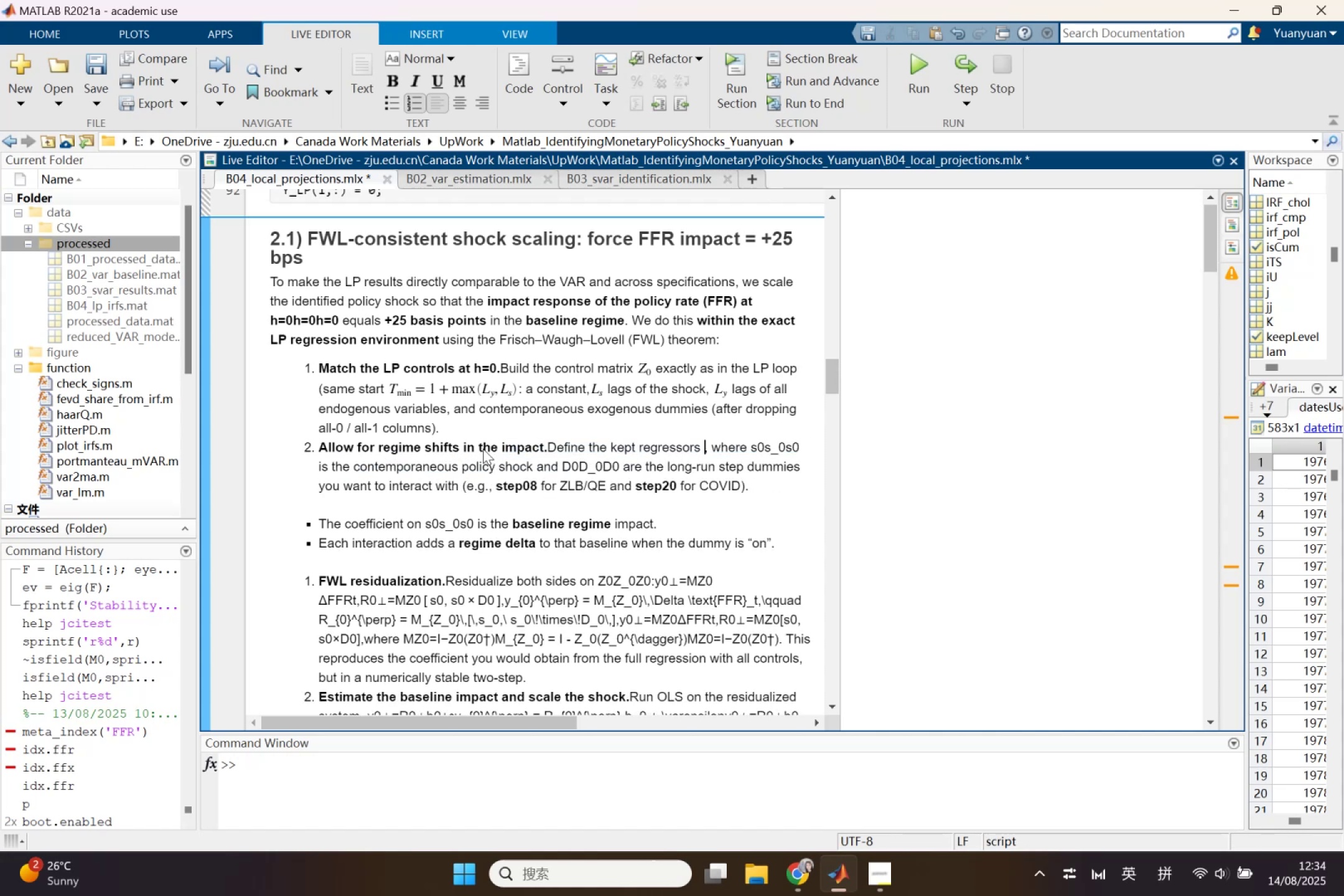 
key(Control+Shift+L)
 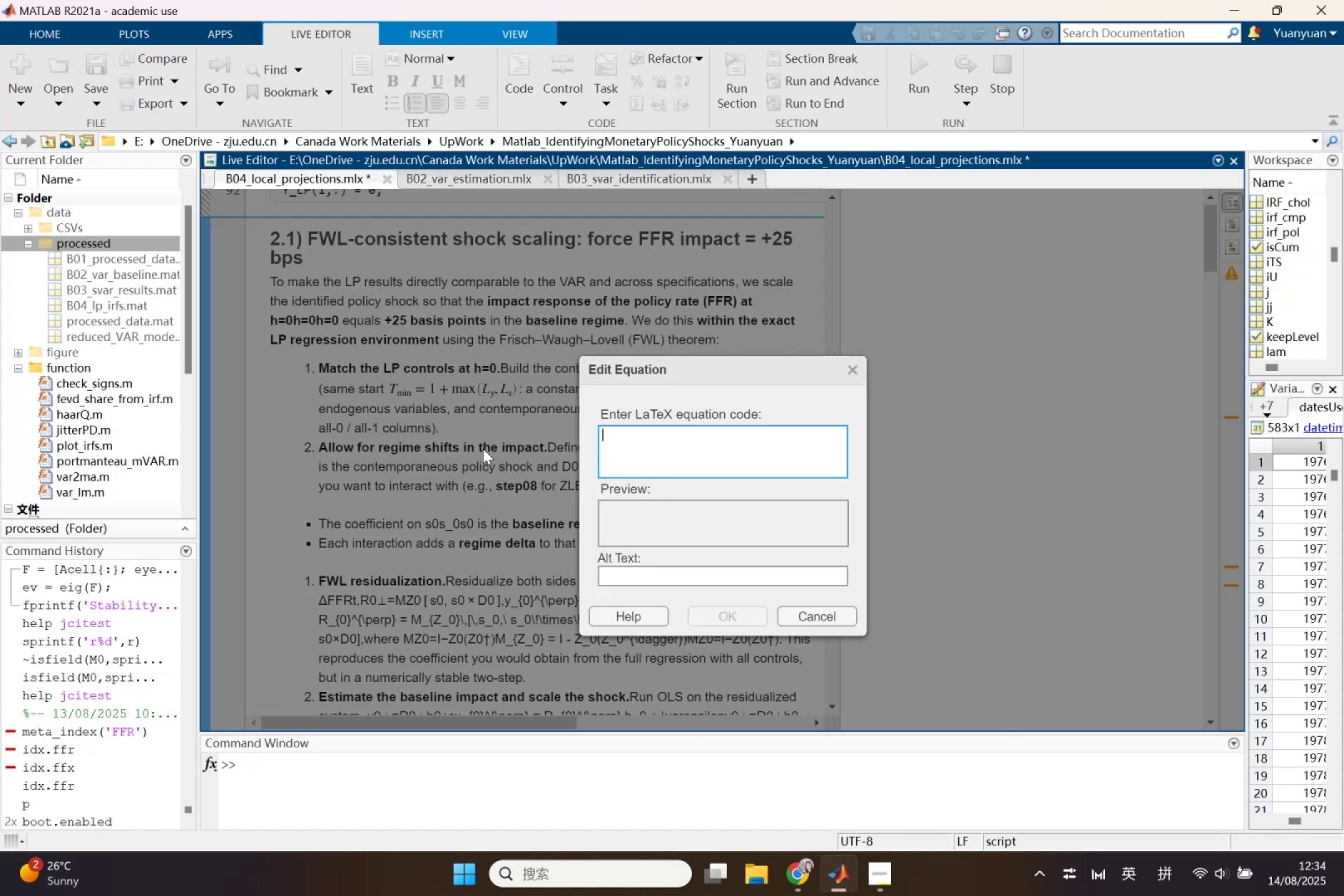 
key(Control+V)
 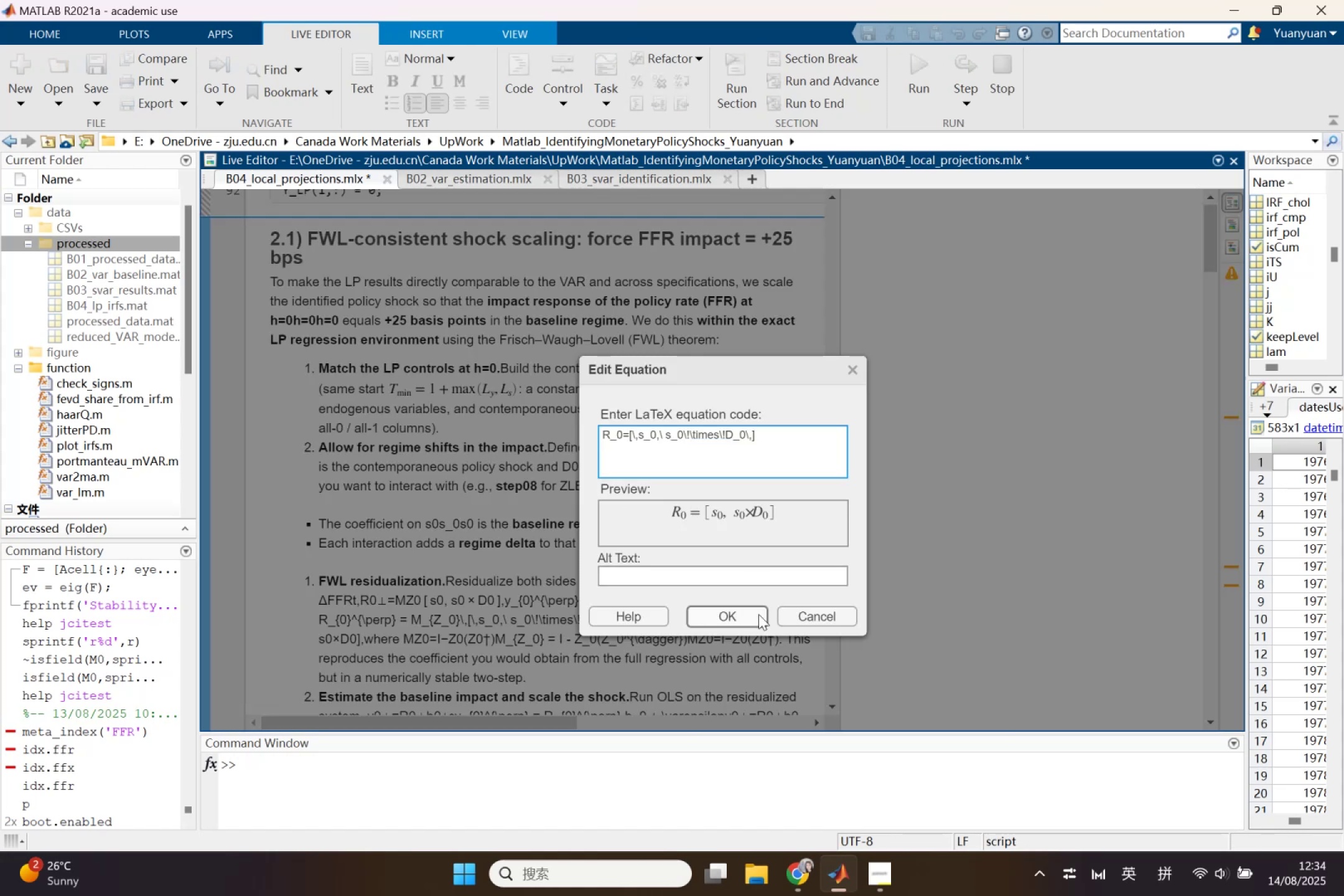 
left_click([753, 621])
 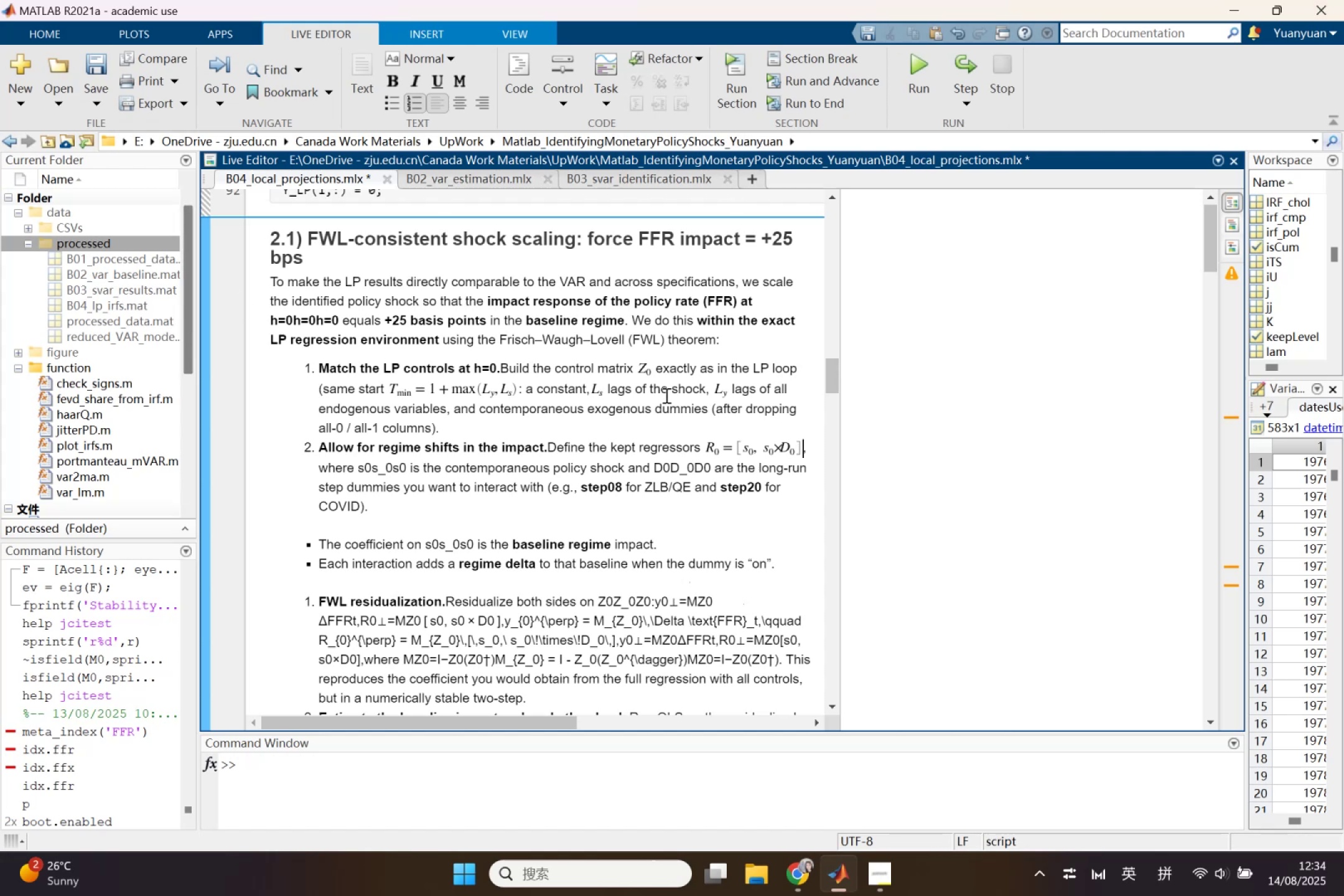 
wait(5.87)
 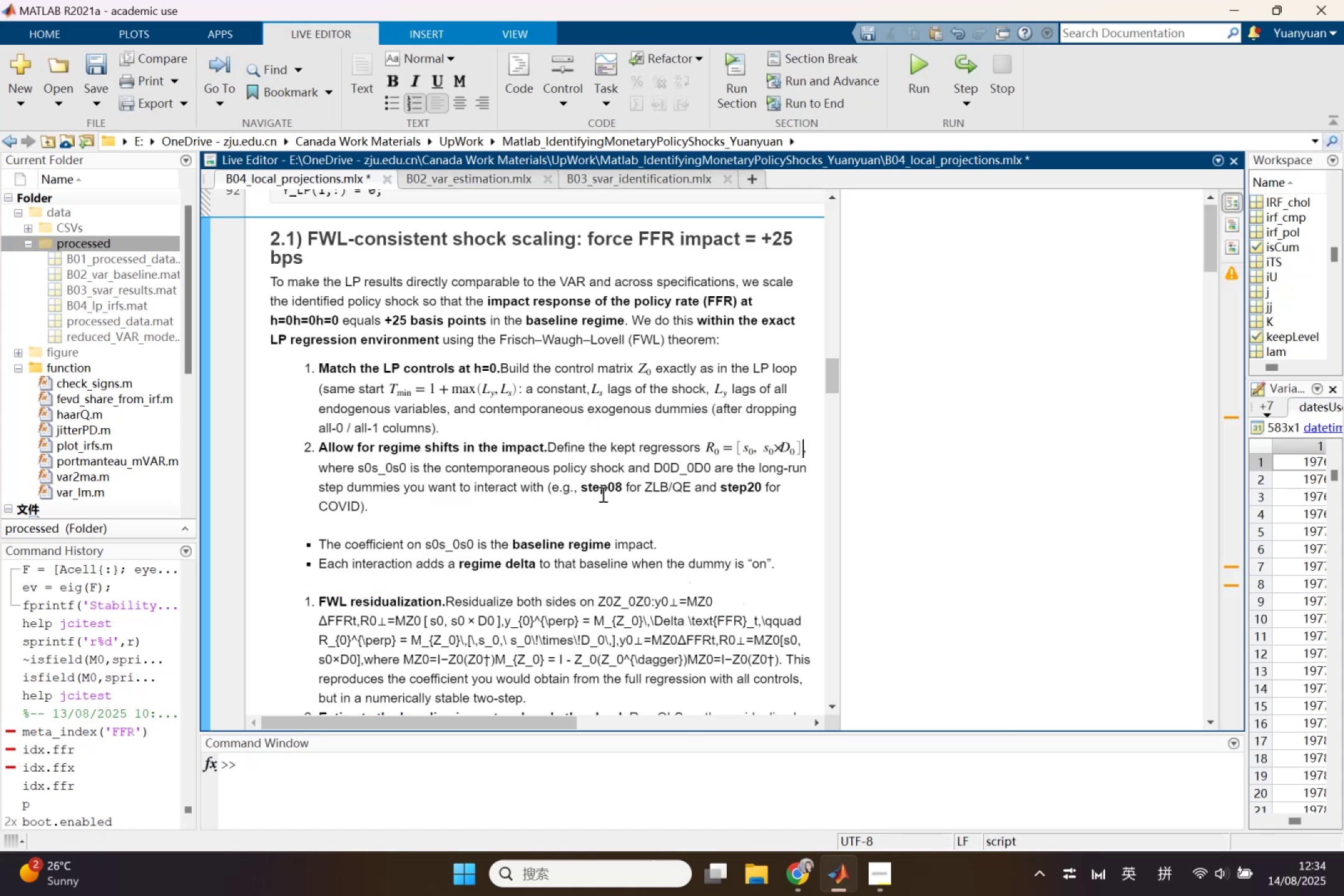 
left_click_drag(start_coordinate=[656, 470], to_coordinate=[713, 465])
 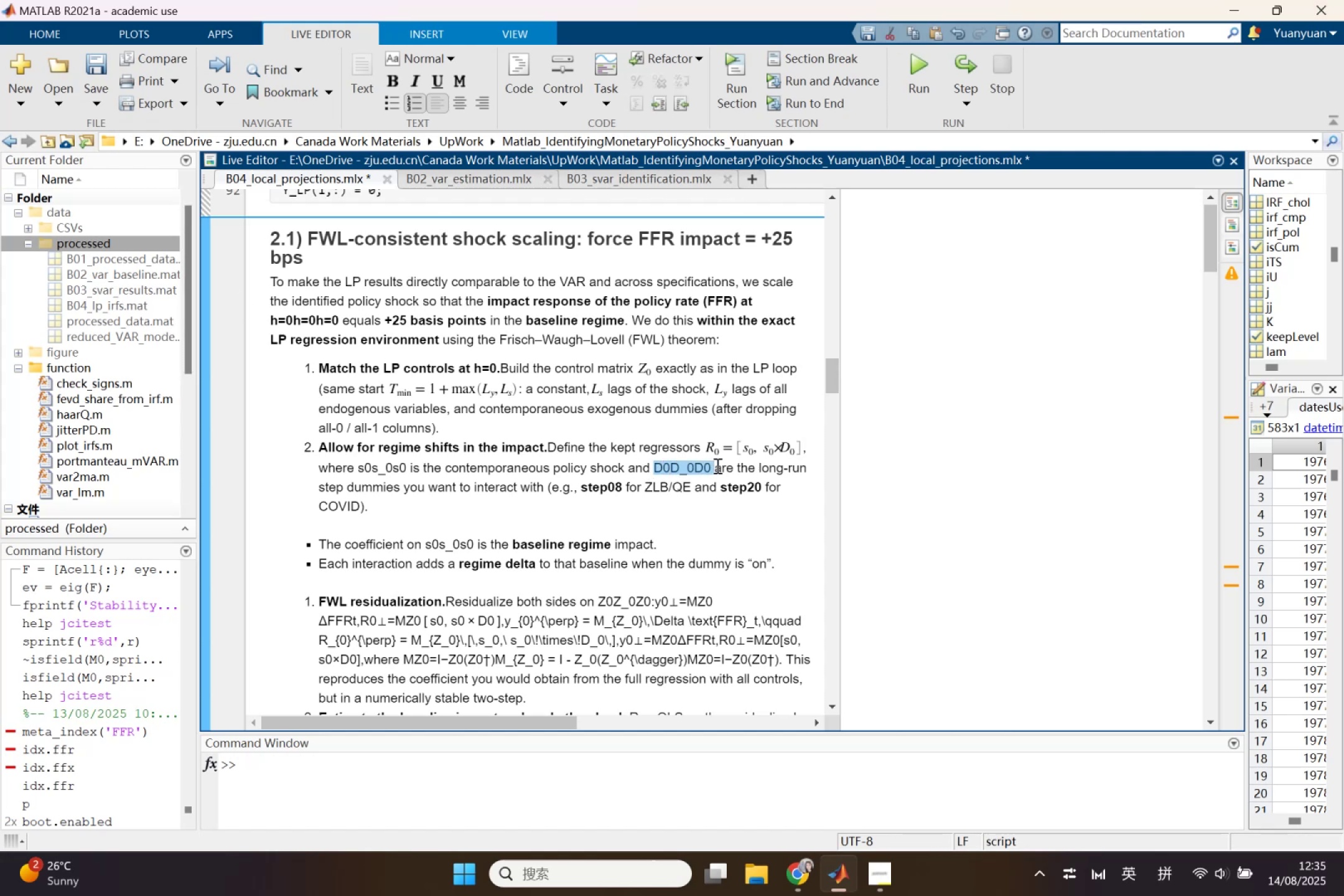 
key(Backspace)
 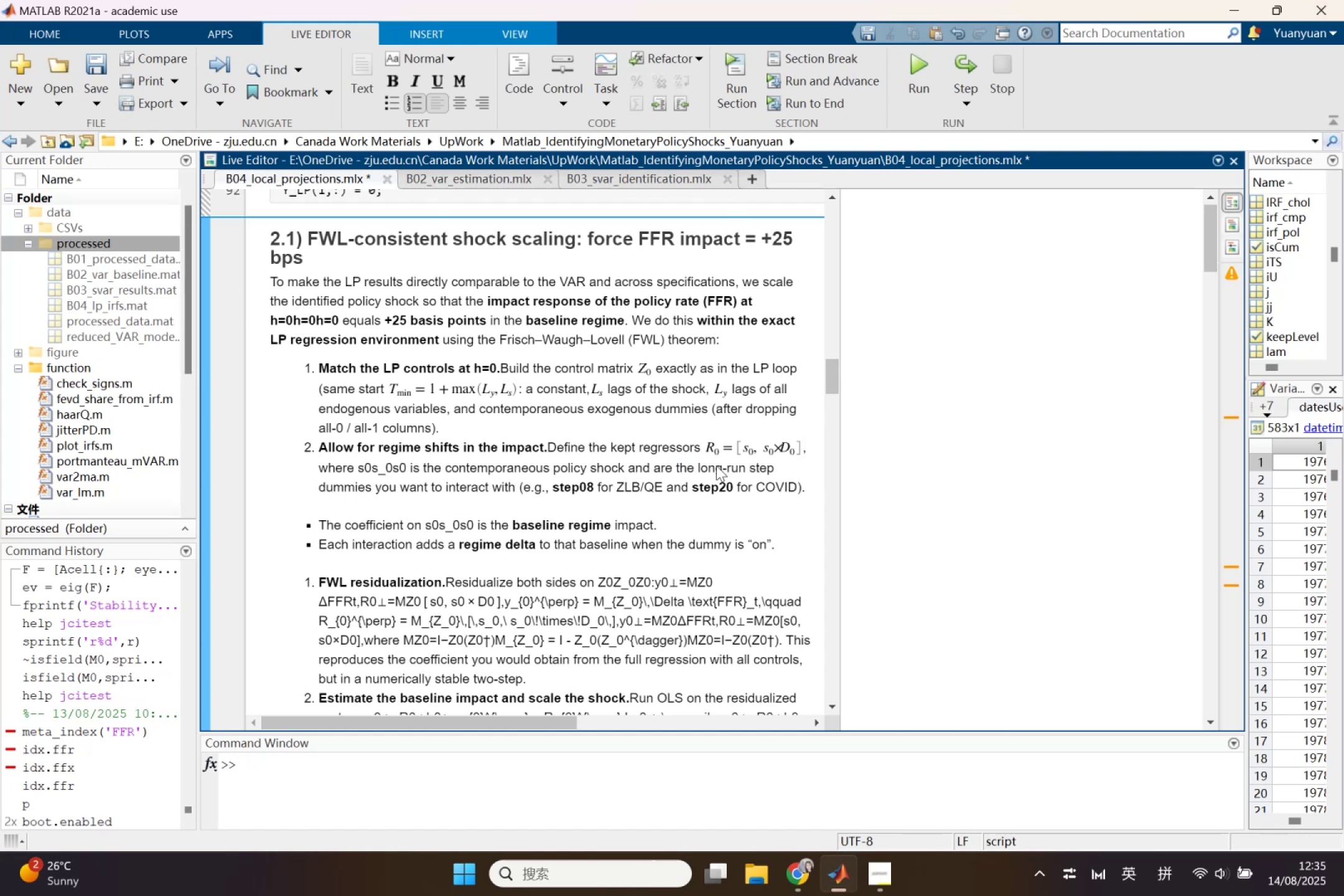 
key(Control+Shift+L)
 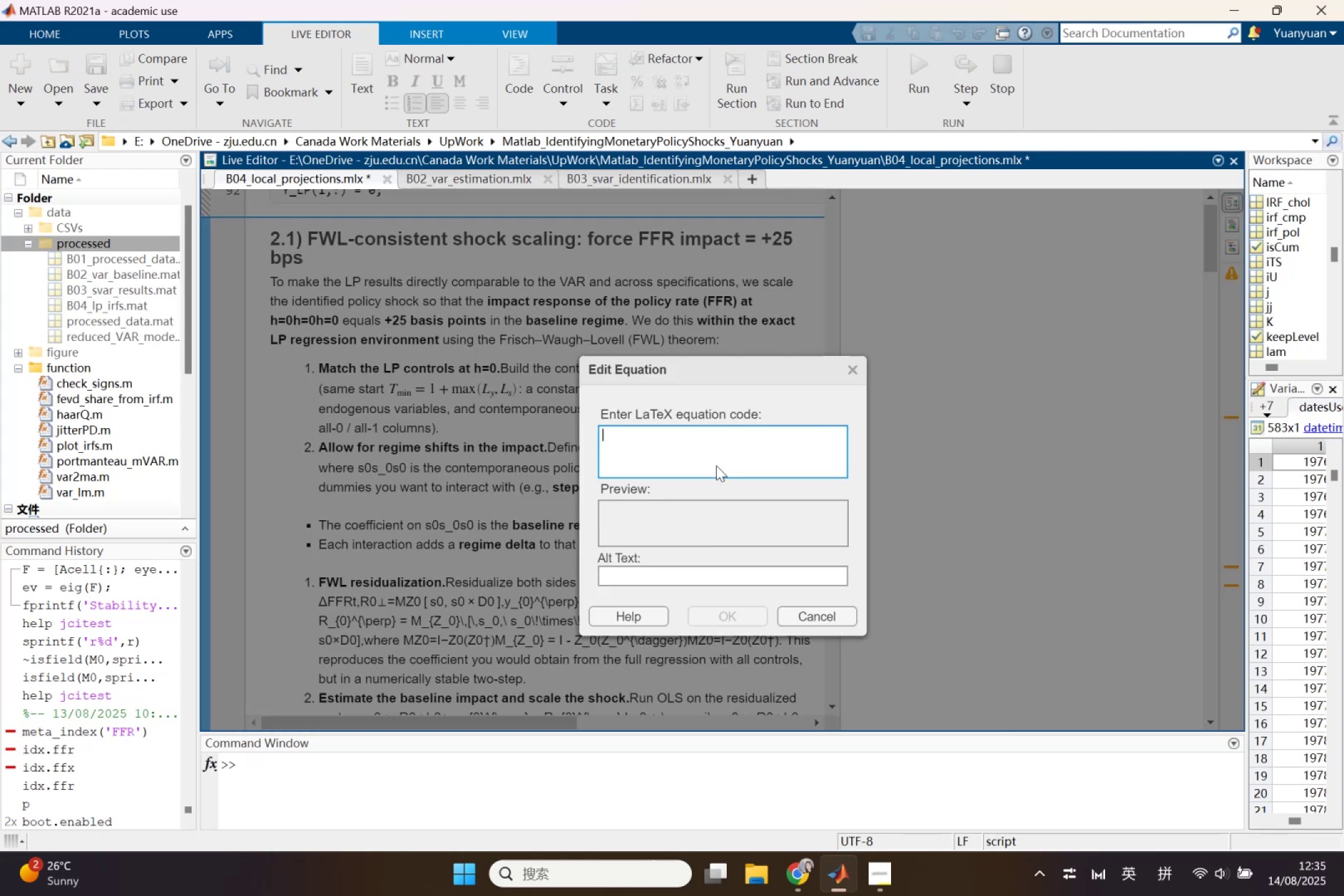 
key(Shift+D)
 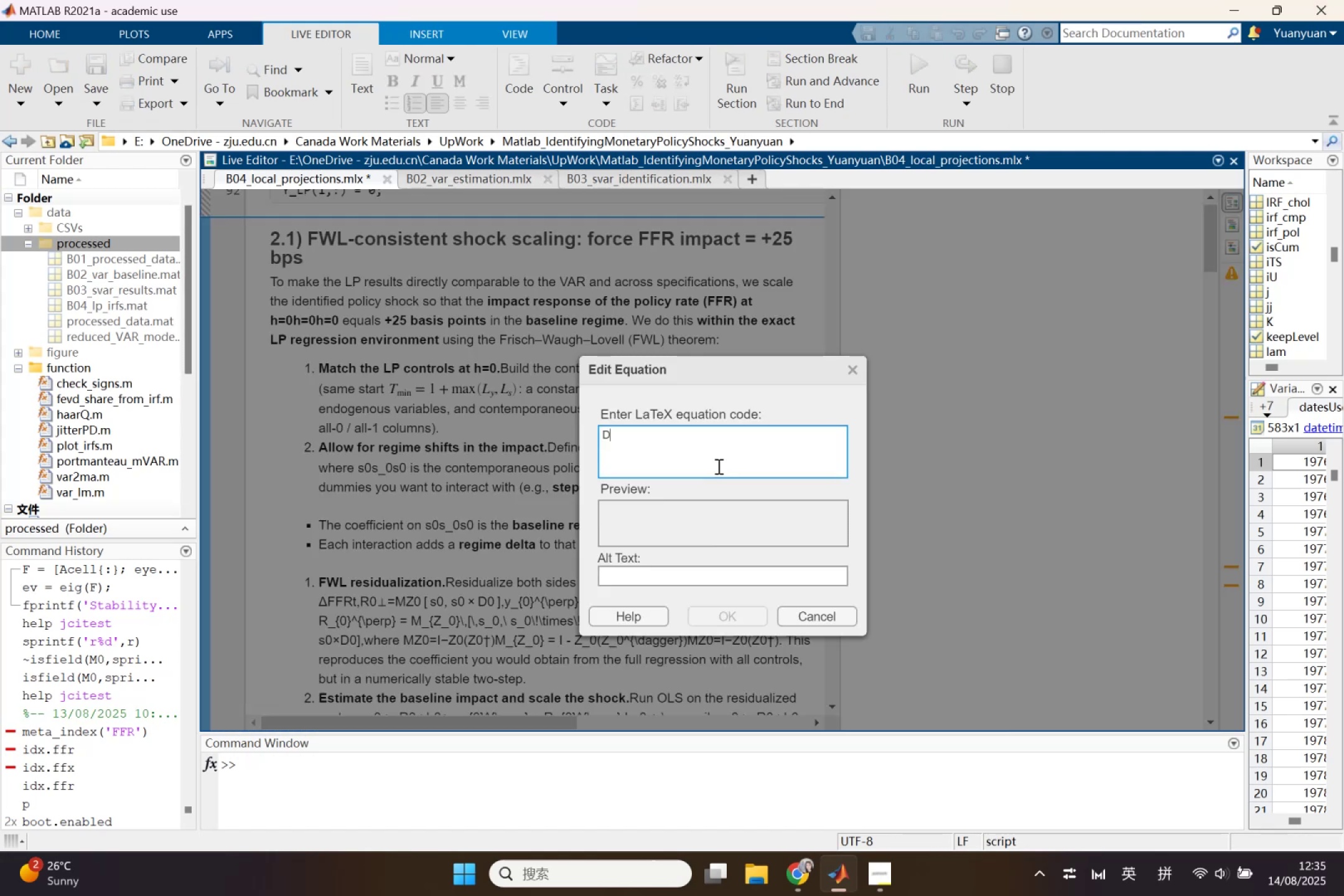 
key(Shift+ShiftLeft)
 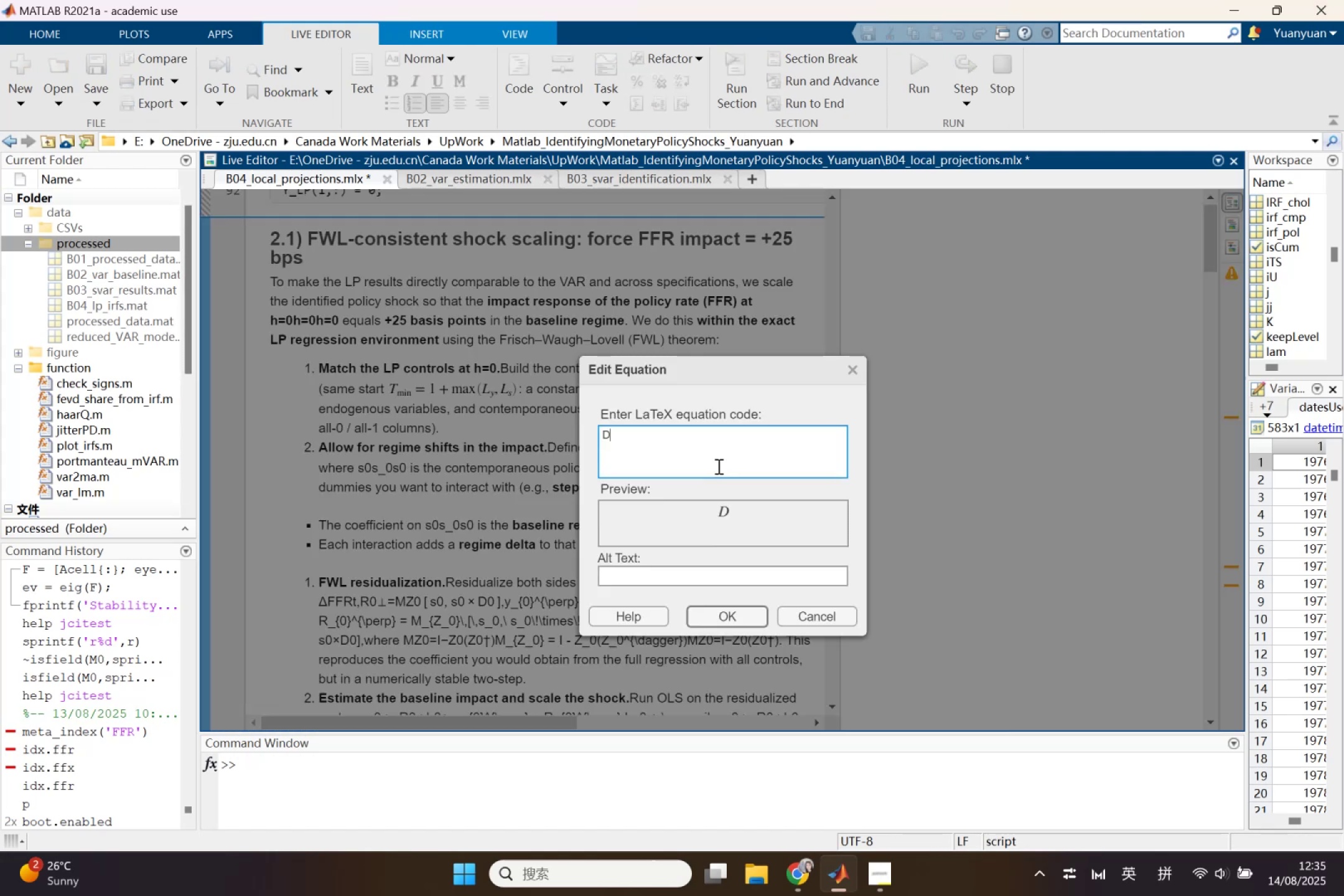 
key(Shift+Minus)
 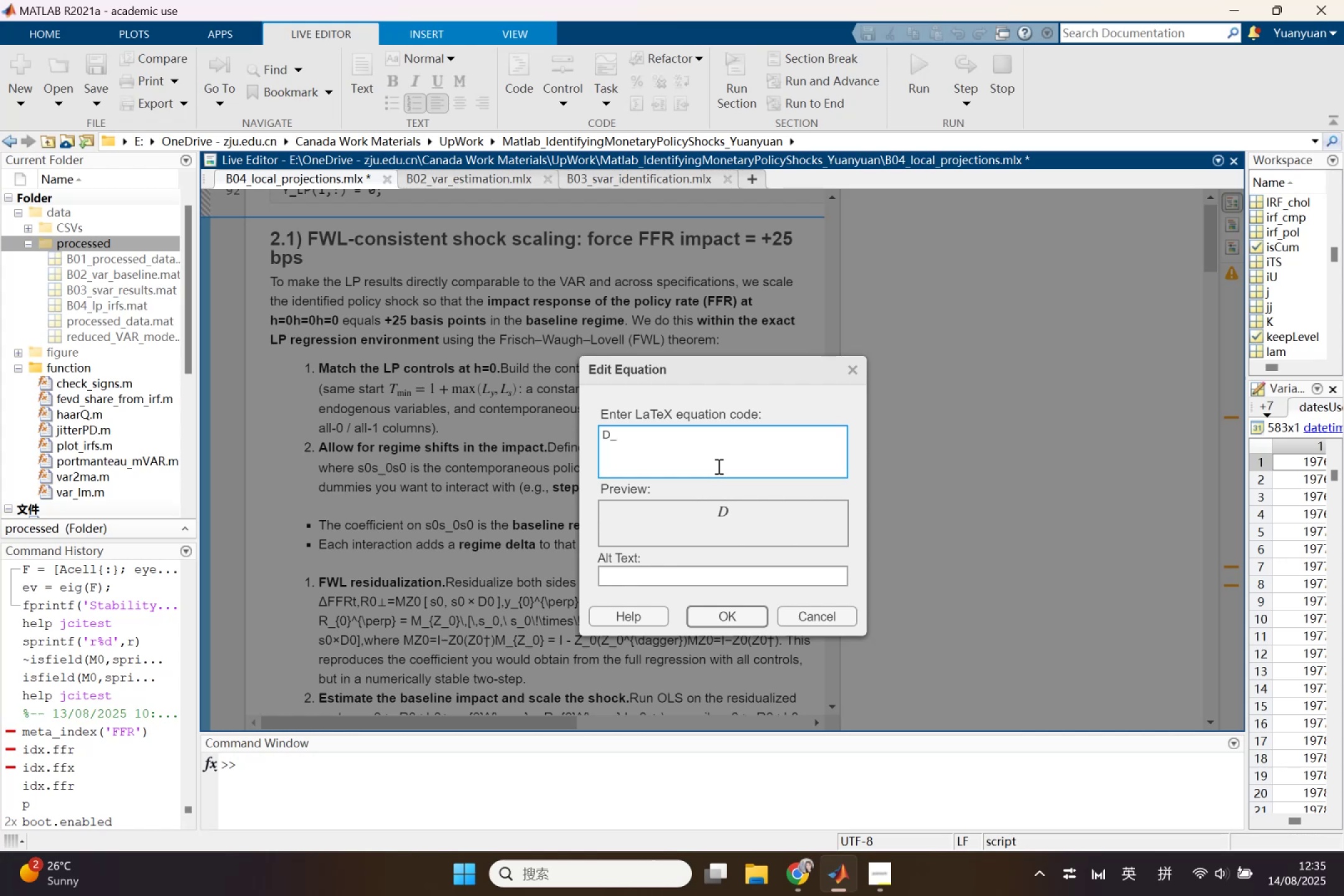 
key(0)
 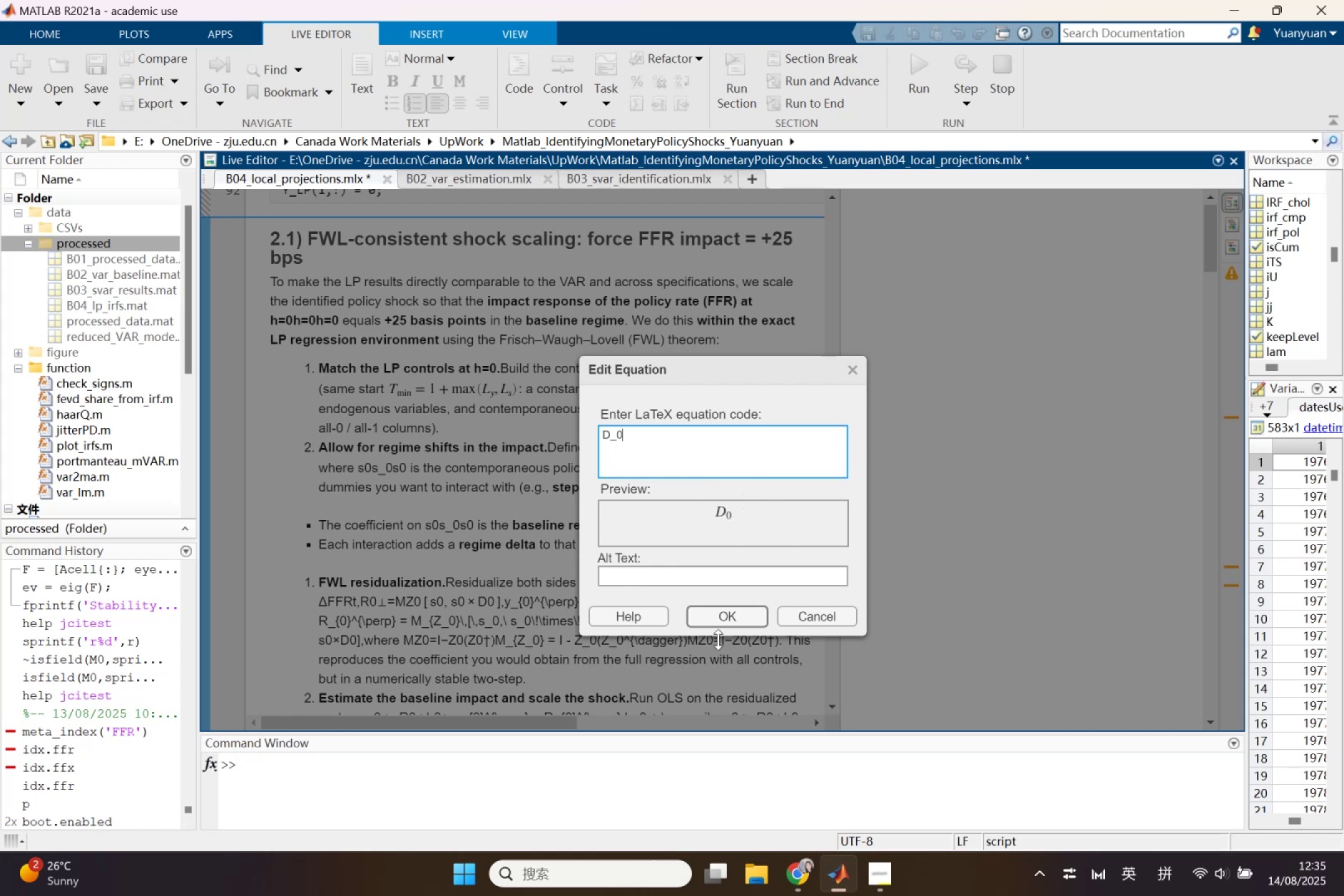 
left_click([716, 626])
 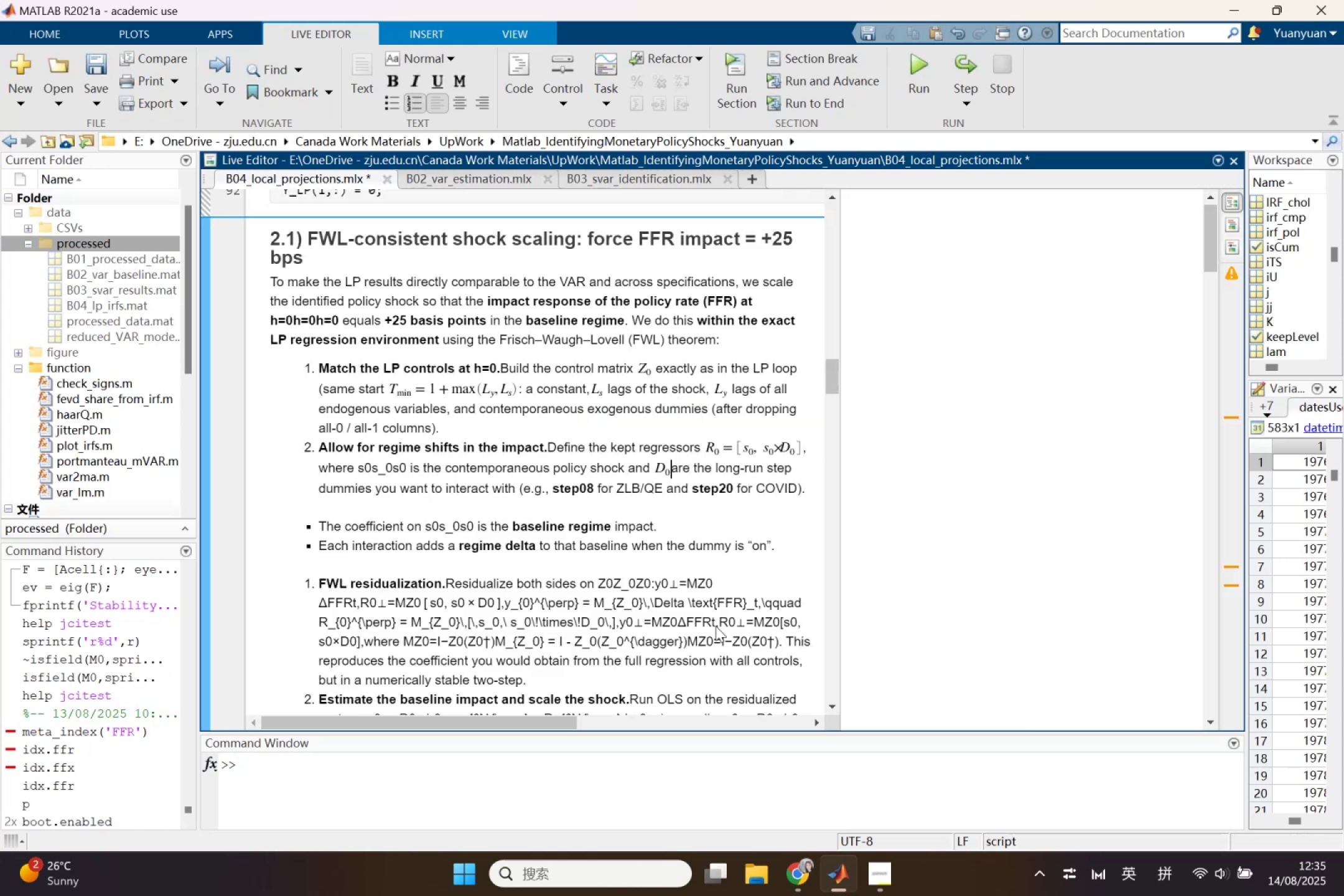 
key(Space)
 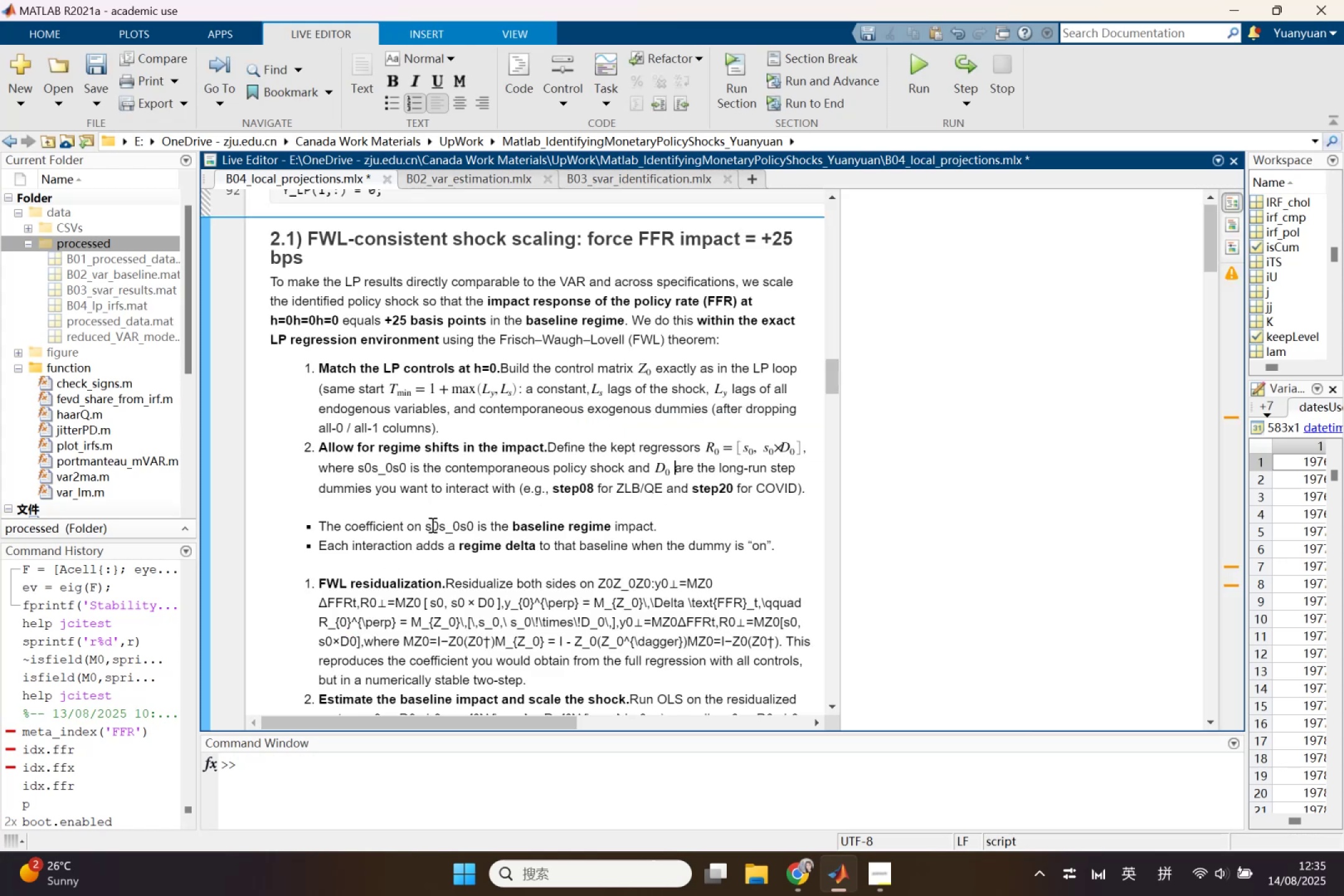 
left_click_drag(start_coordinate=[427, 528], to_coordinate=[472, 529])
 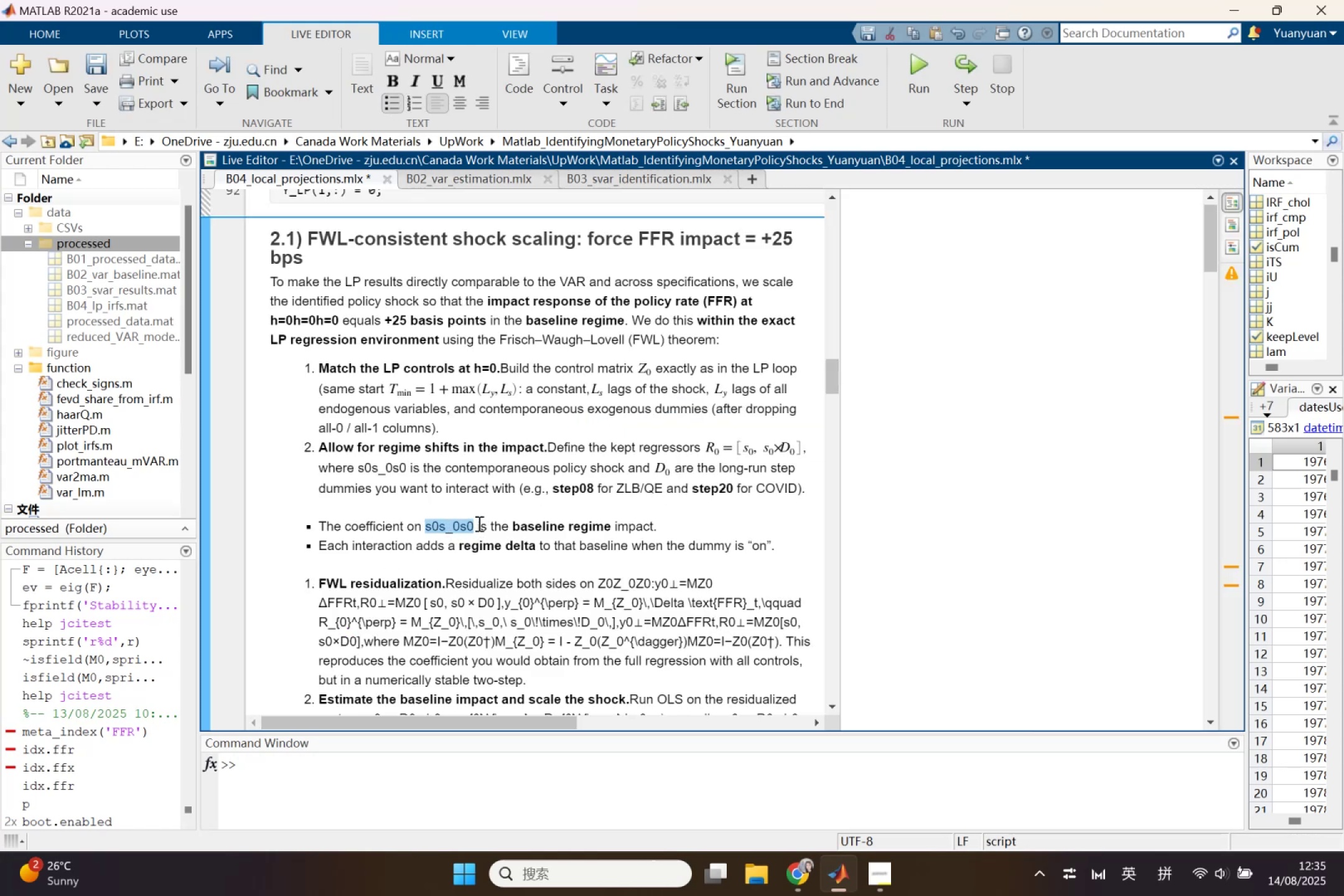 
key(Backspace)
 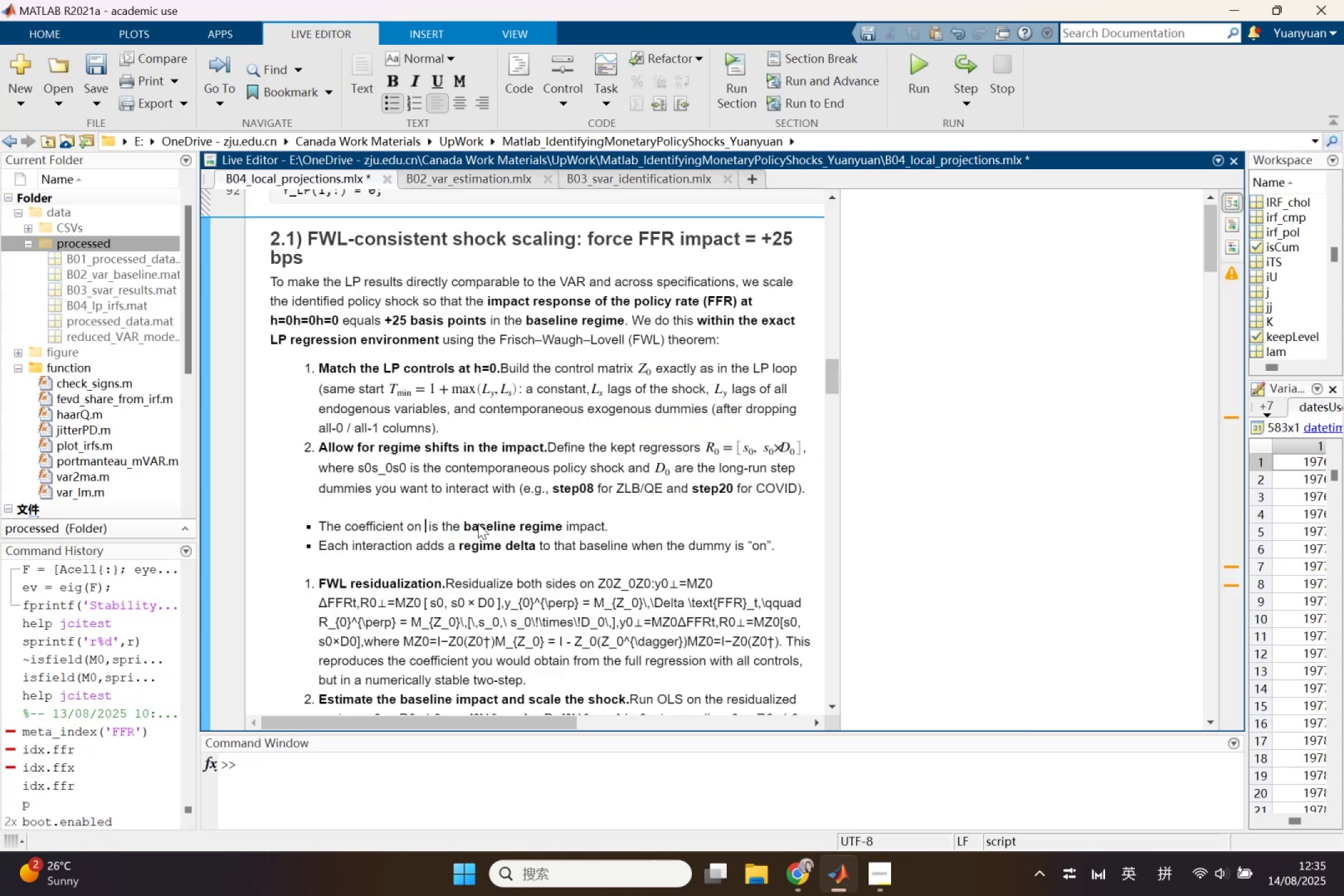 
key(Control+Shift+L)
 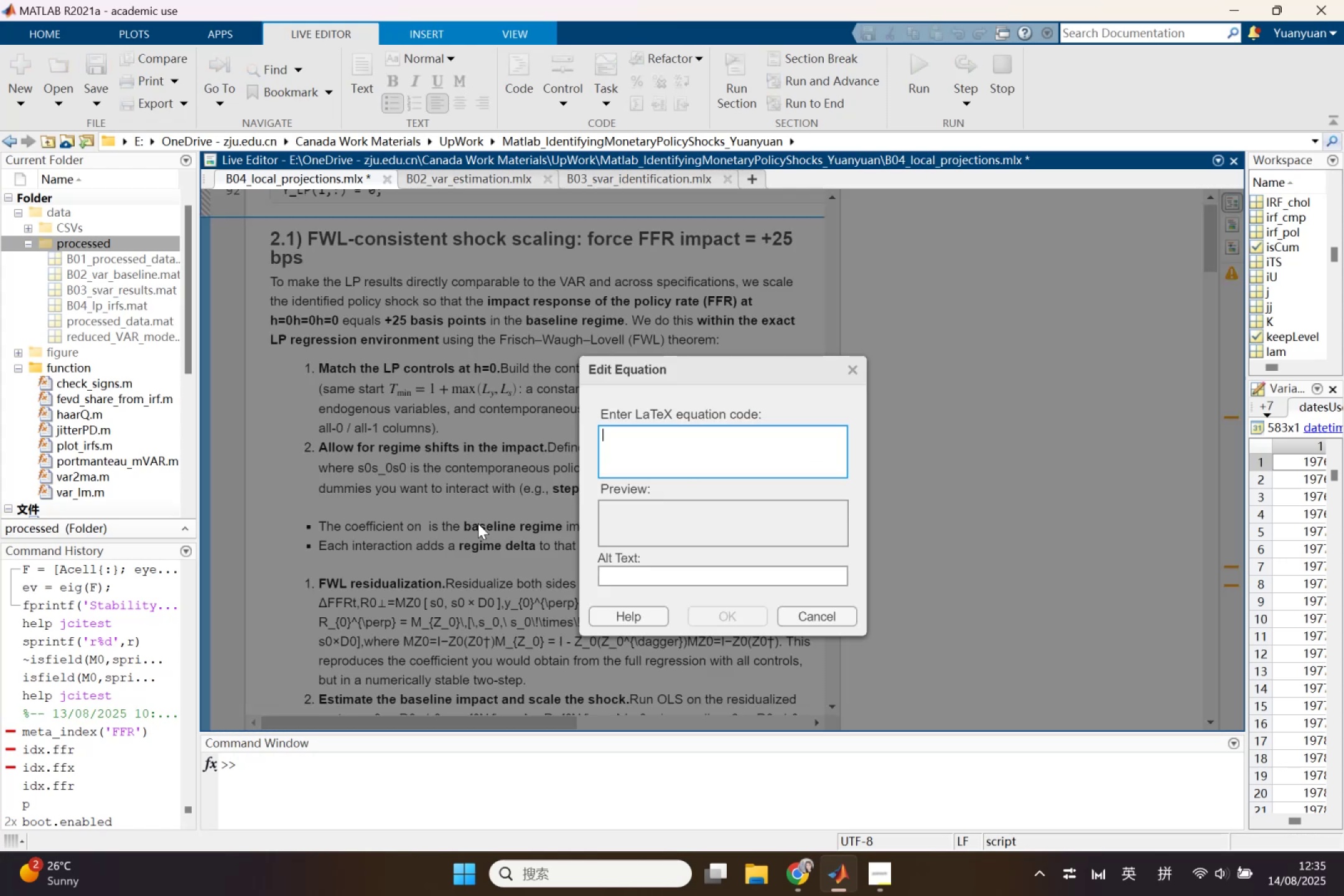 
key(S)
 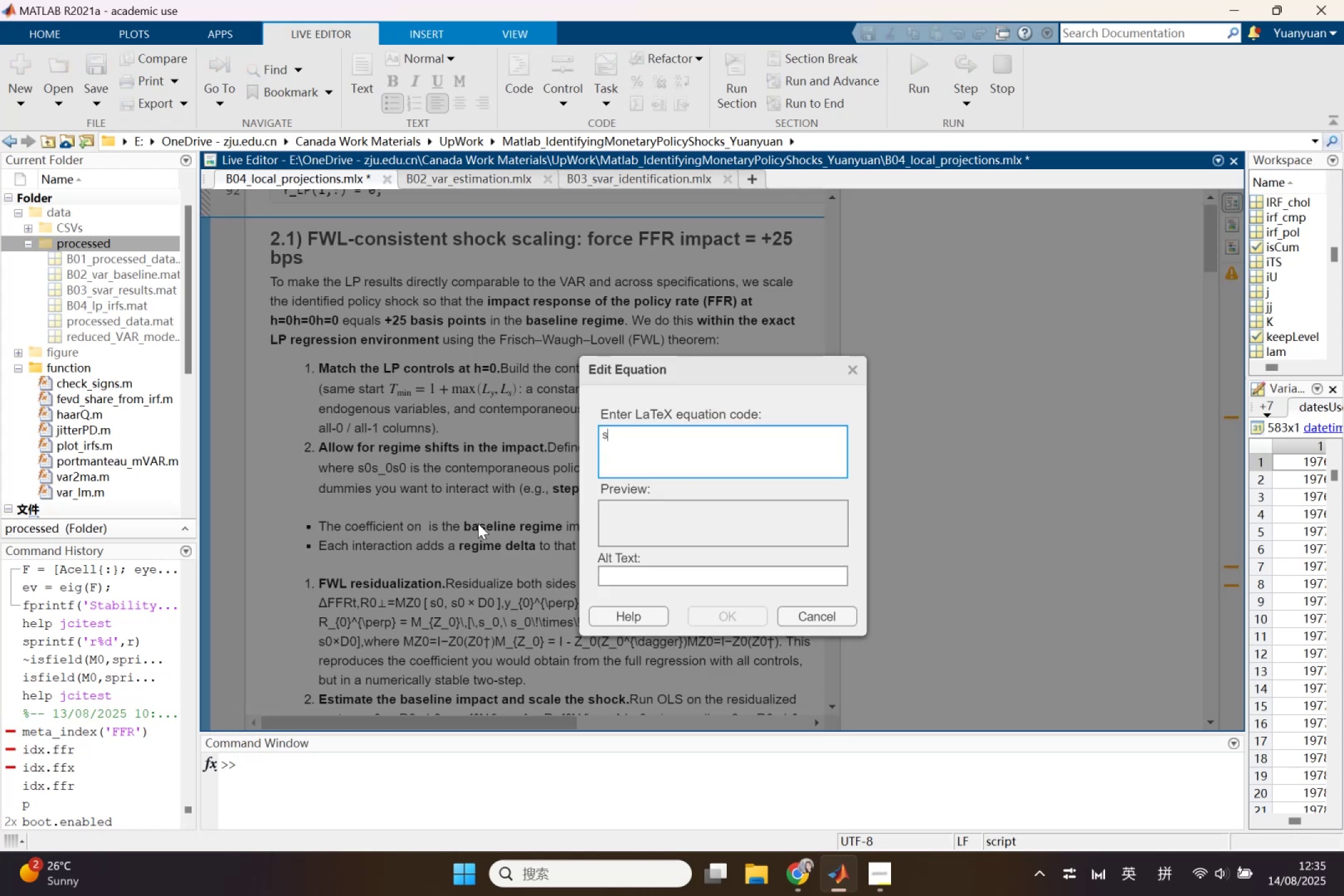 
key(Shift+ShiftLeft)
 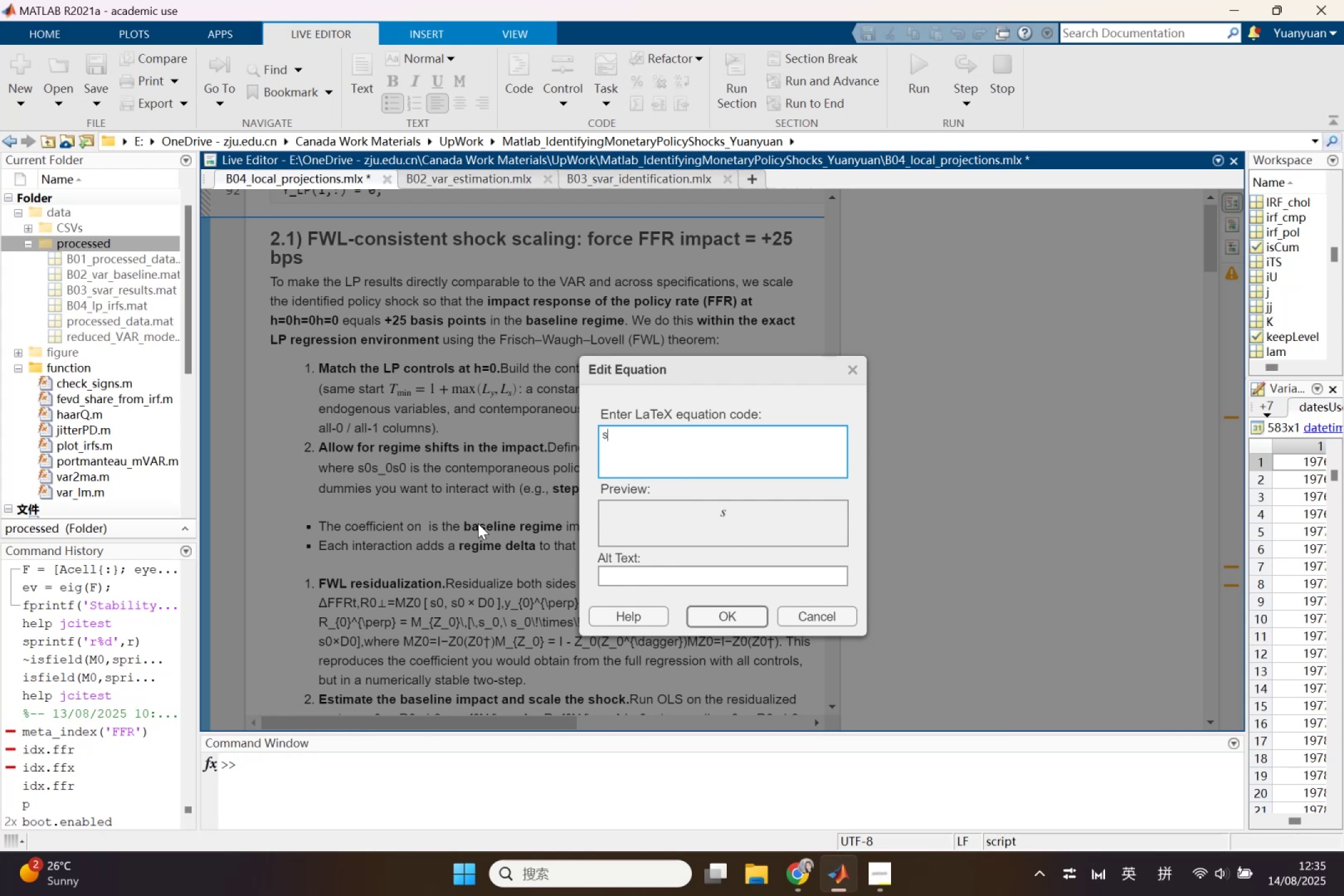 
key(Shift+Minus)
 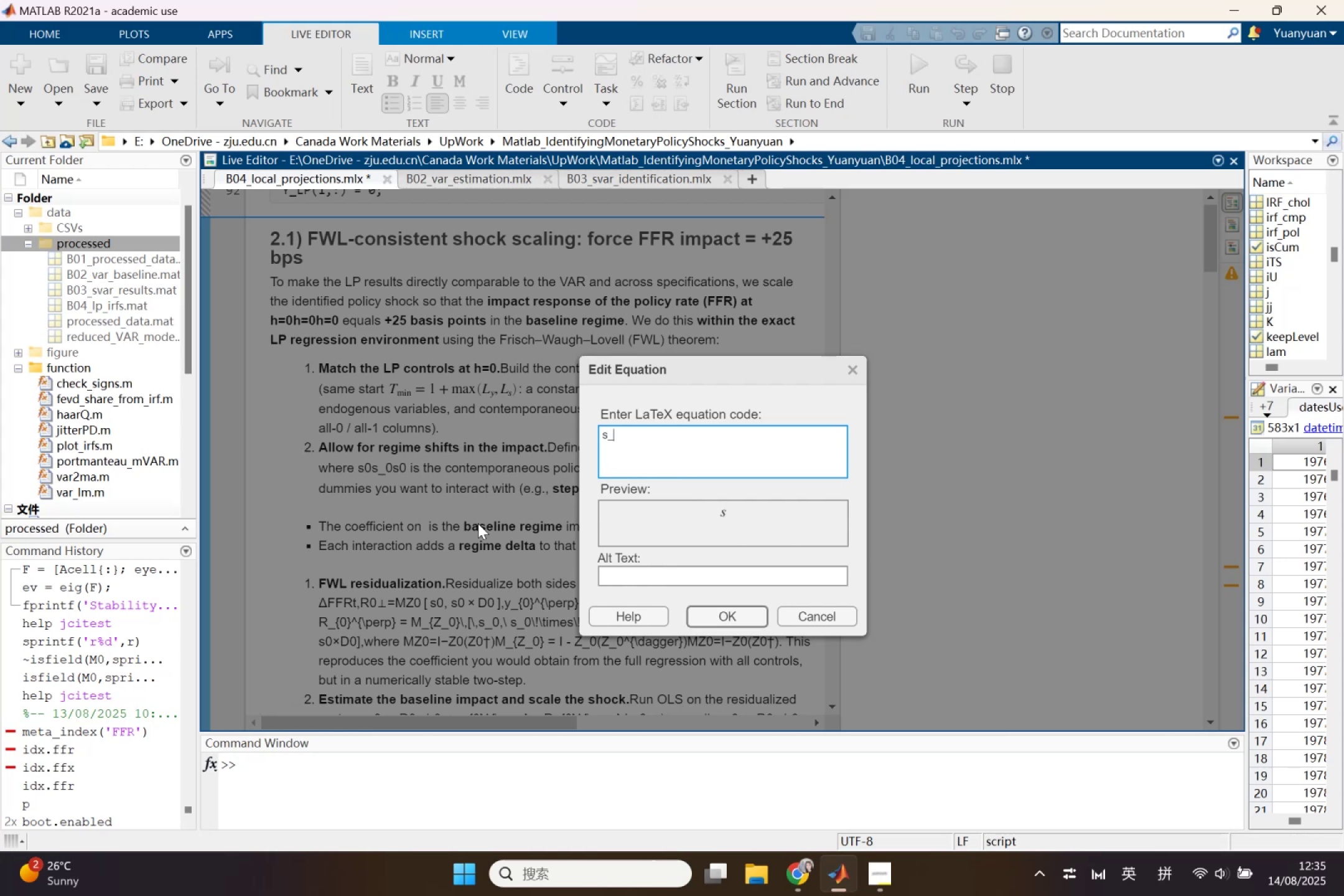 
key(0)
 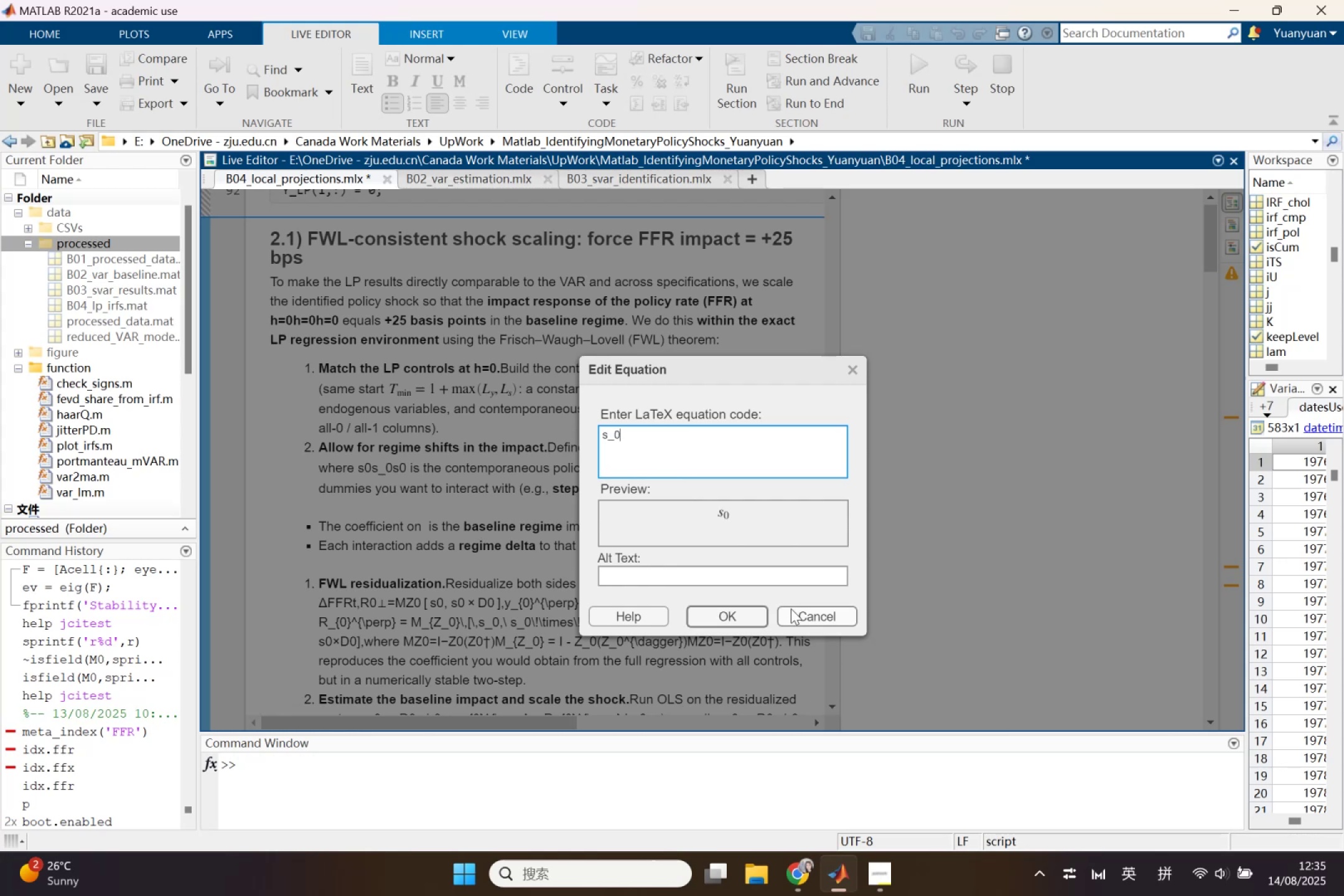 
left_click([750, 615])
 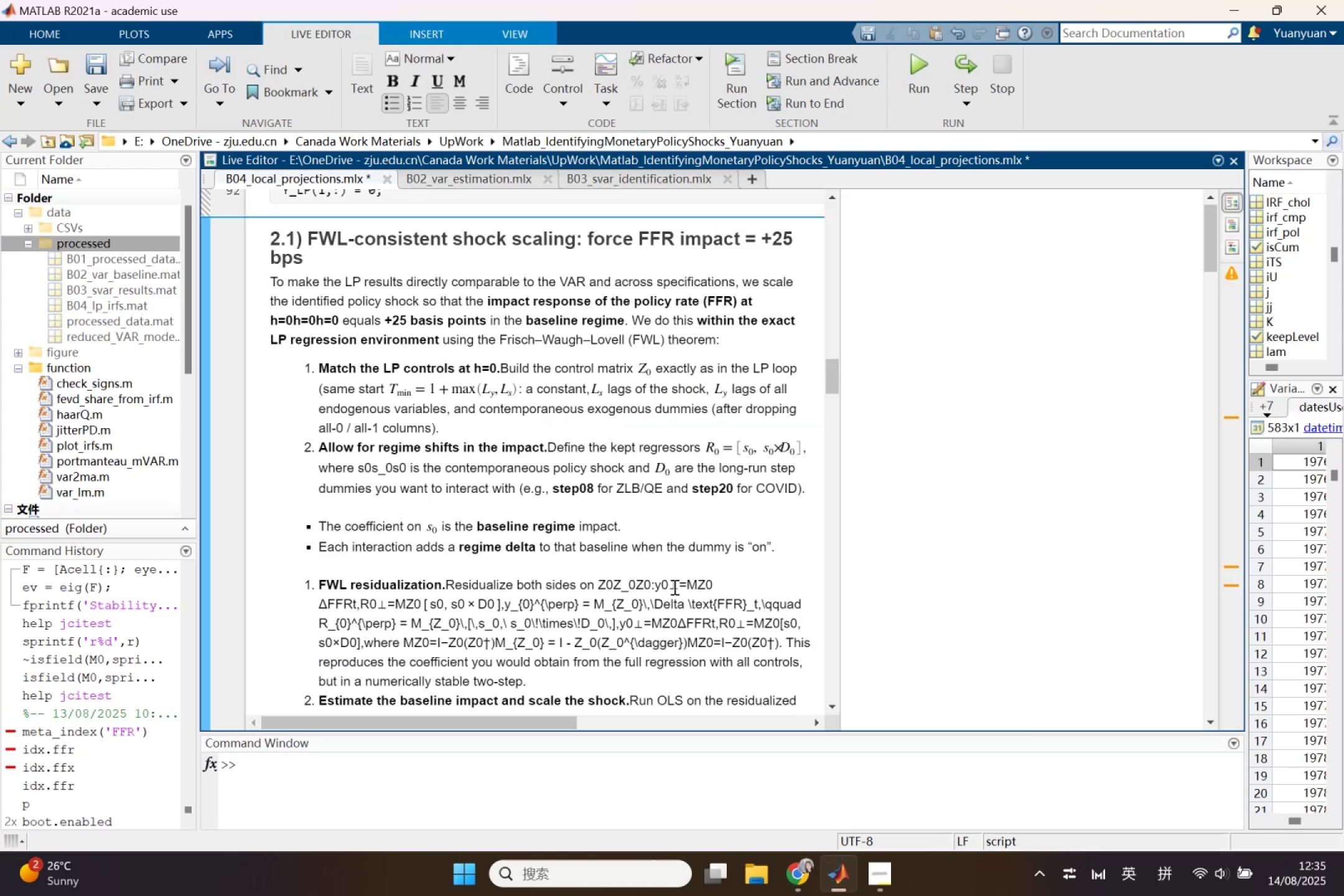 
left_click_drag(start_coordinate=[599, 589], to_coordinate=[653, 590])
 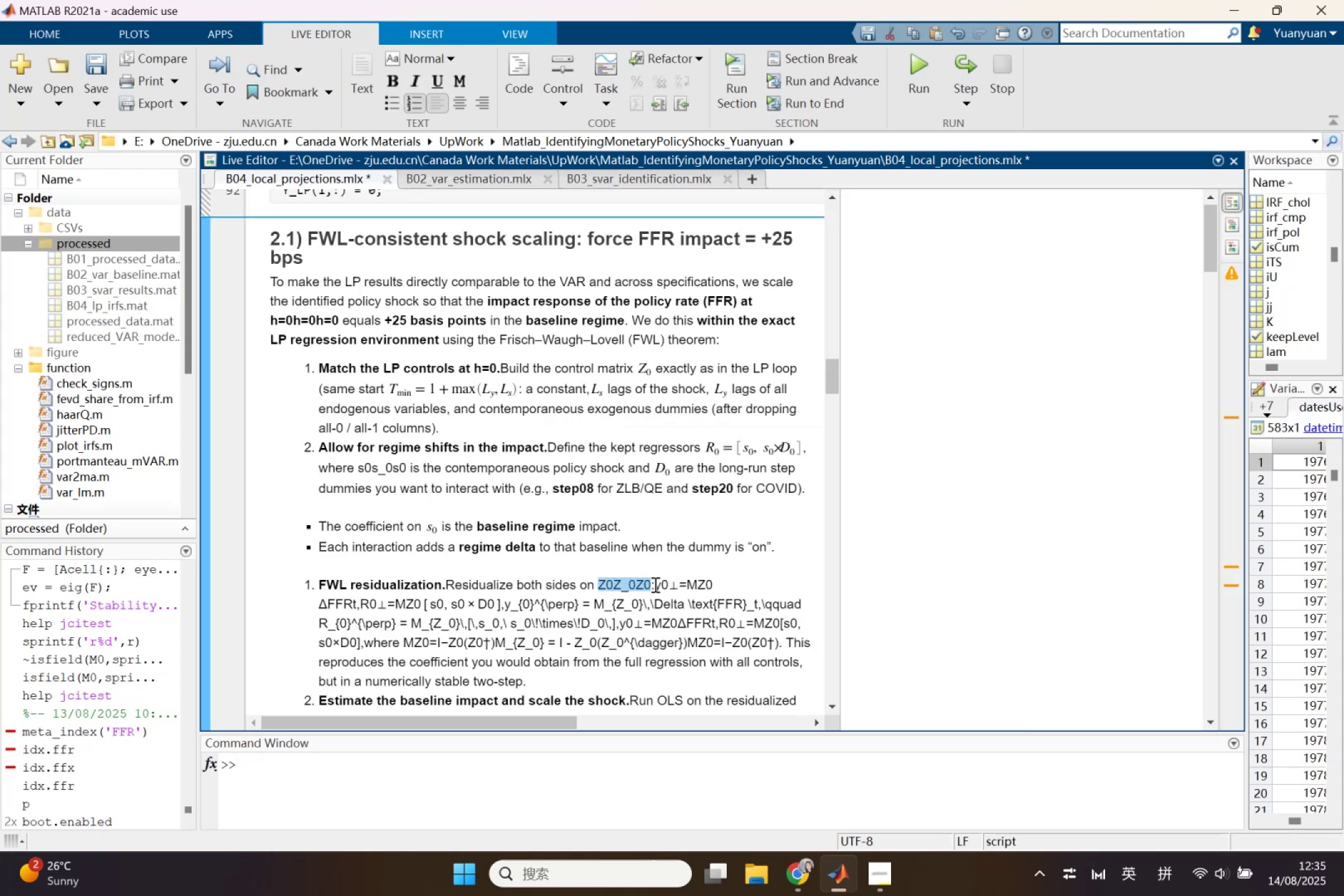 
key(Backspace)
 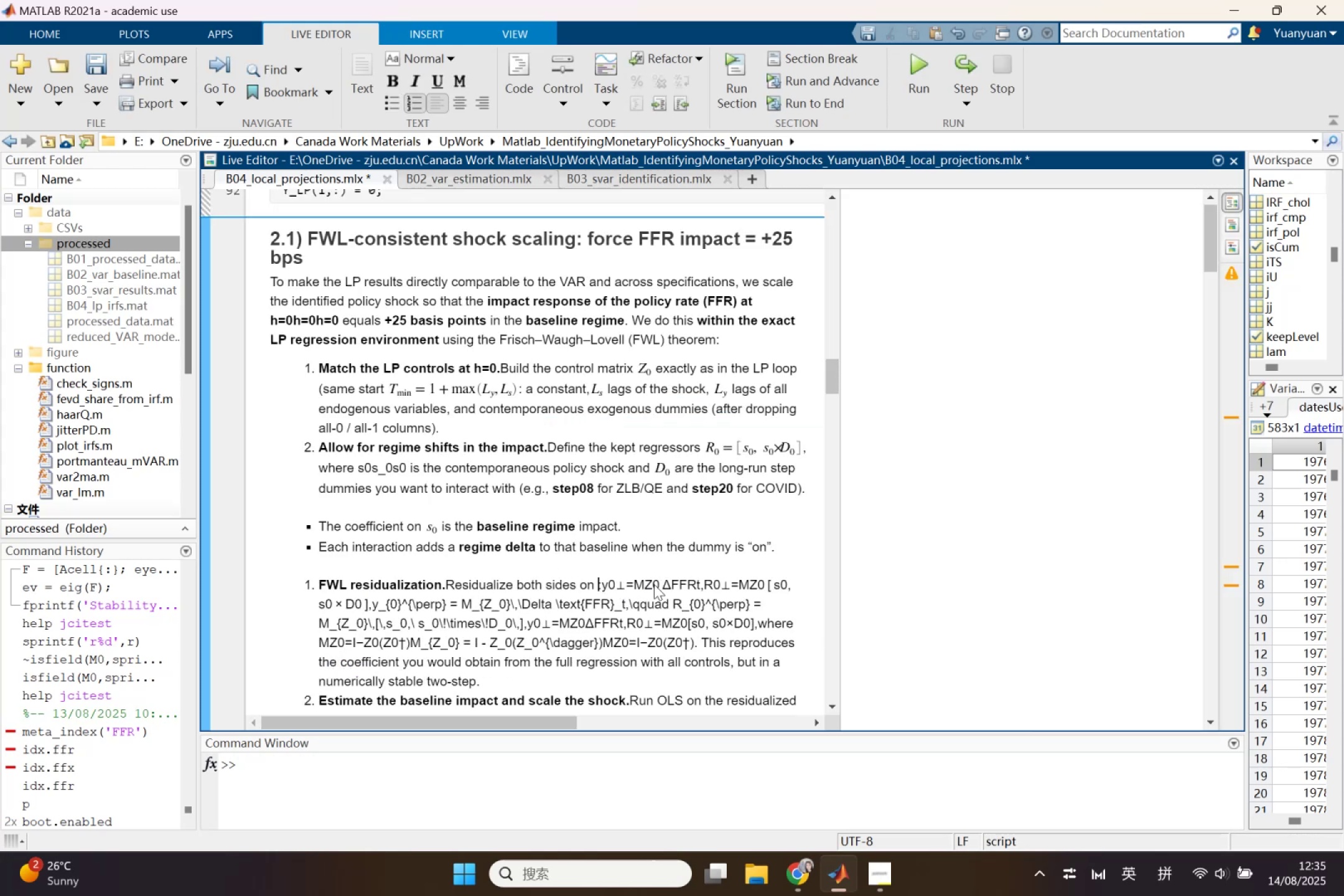 
key(Control+Shift+ControlLeft)
 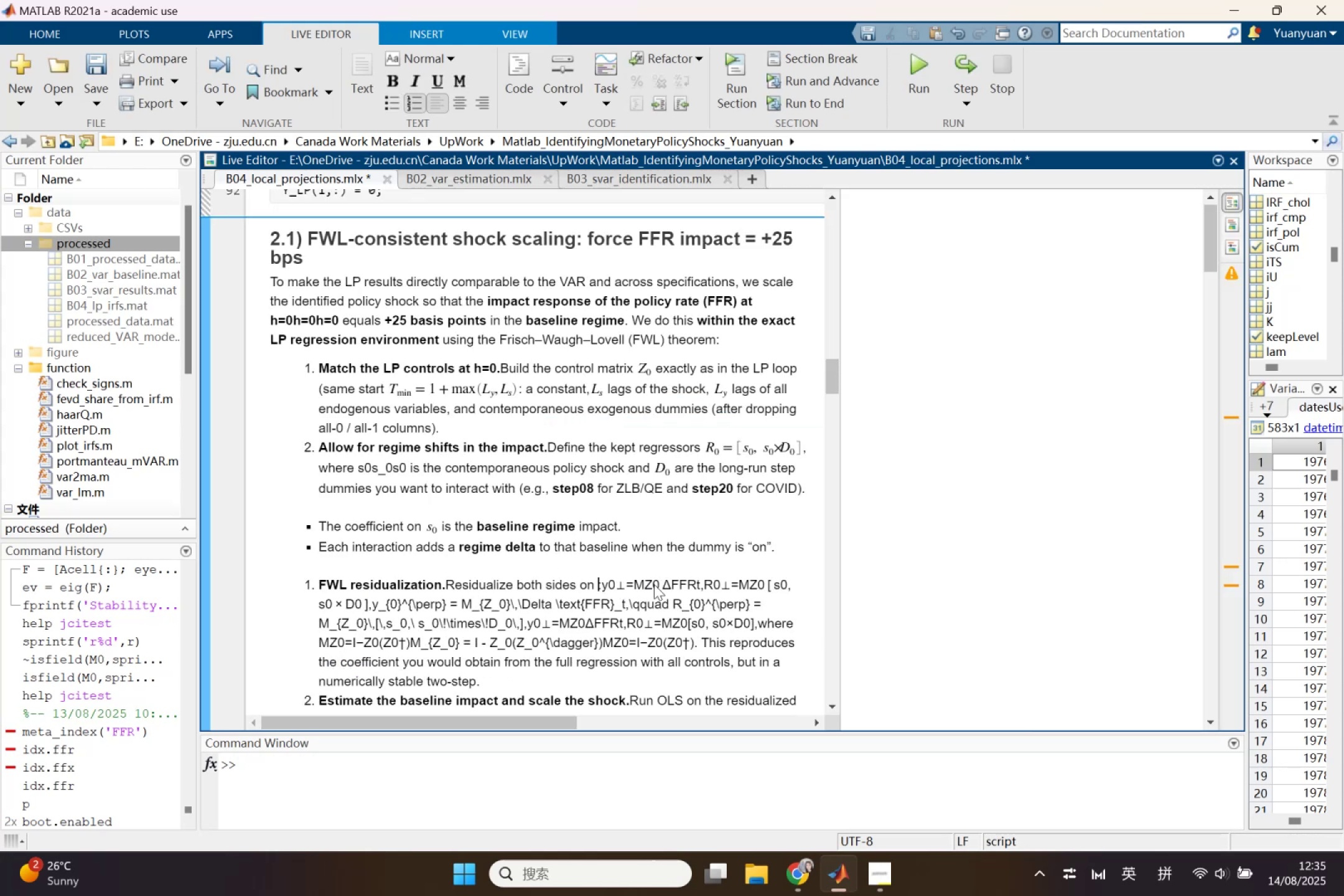 
key(Control+Shift+L)
 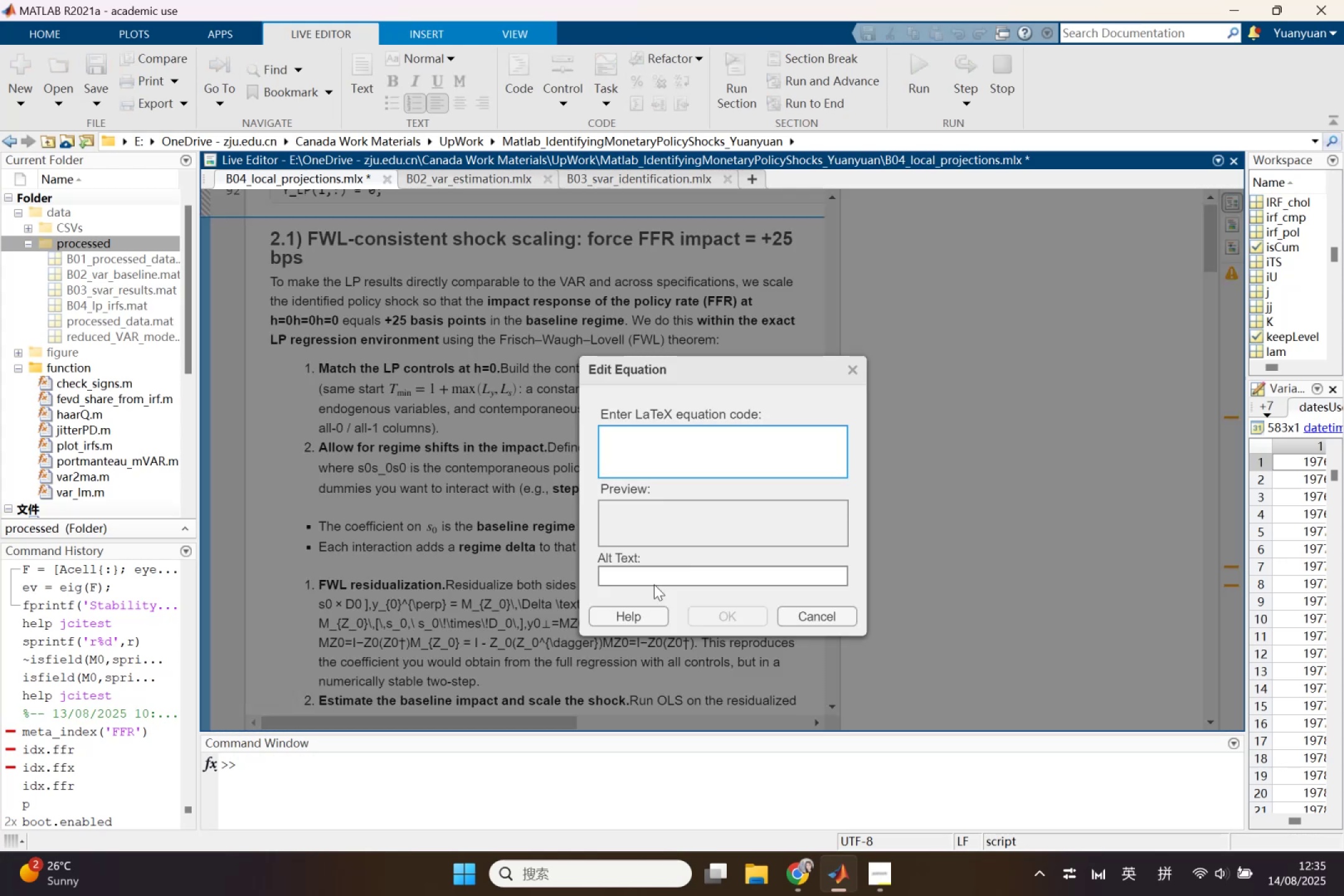 
key(Shift+Z)
 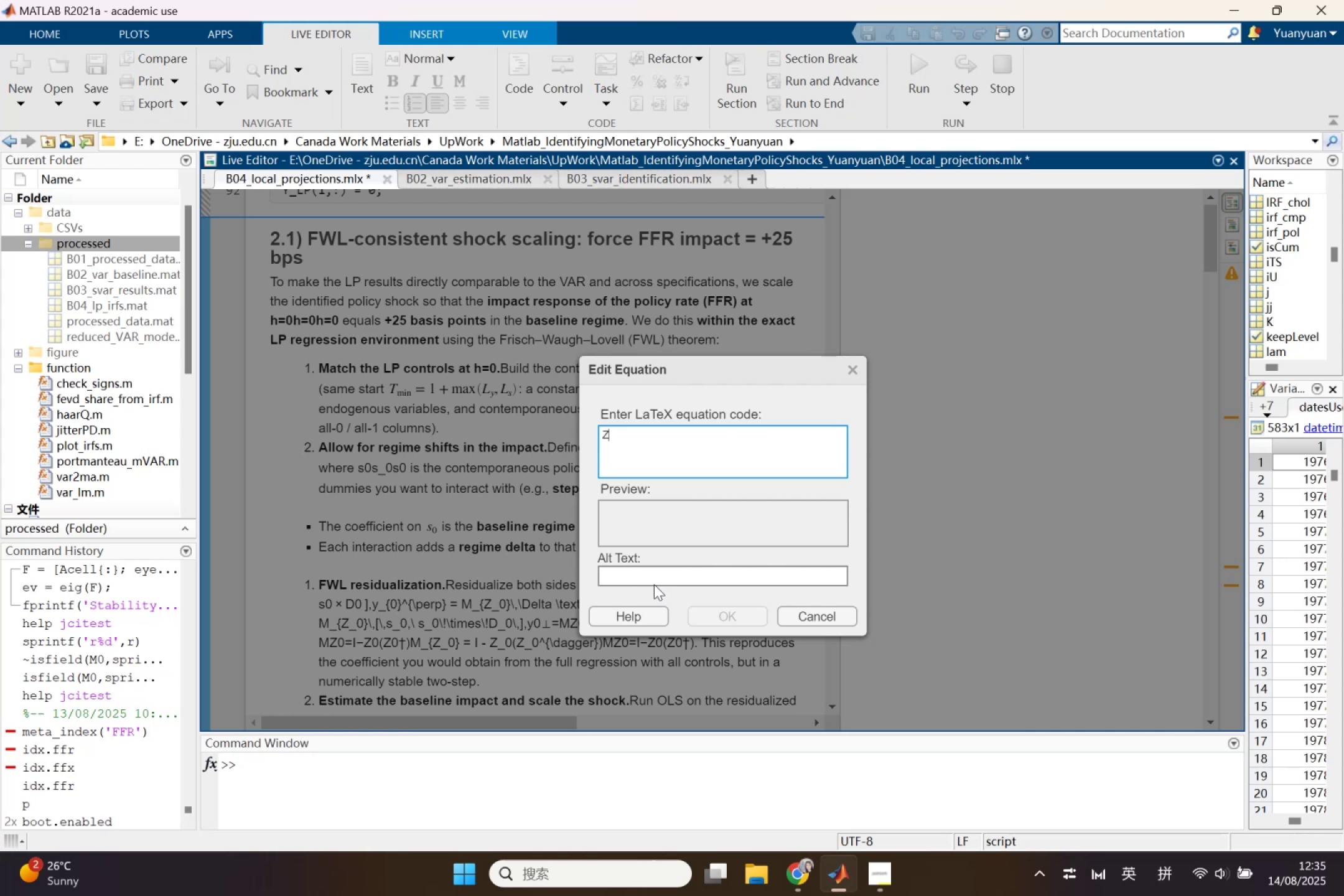 
key(Shift+ShiftLeft)
 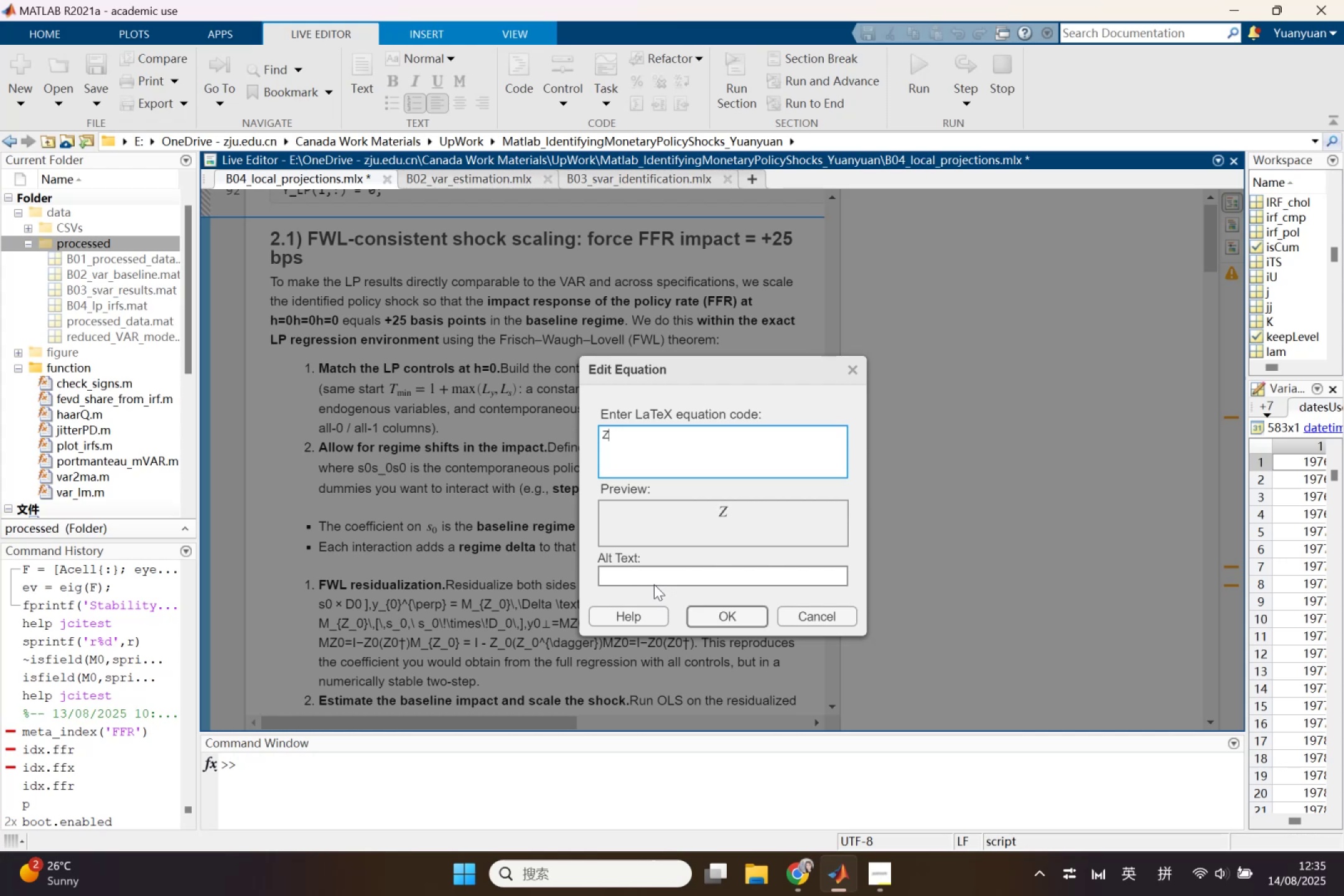 
key(Shift+Minus)
 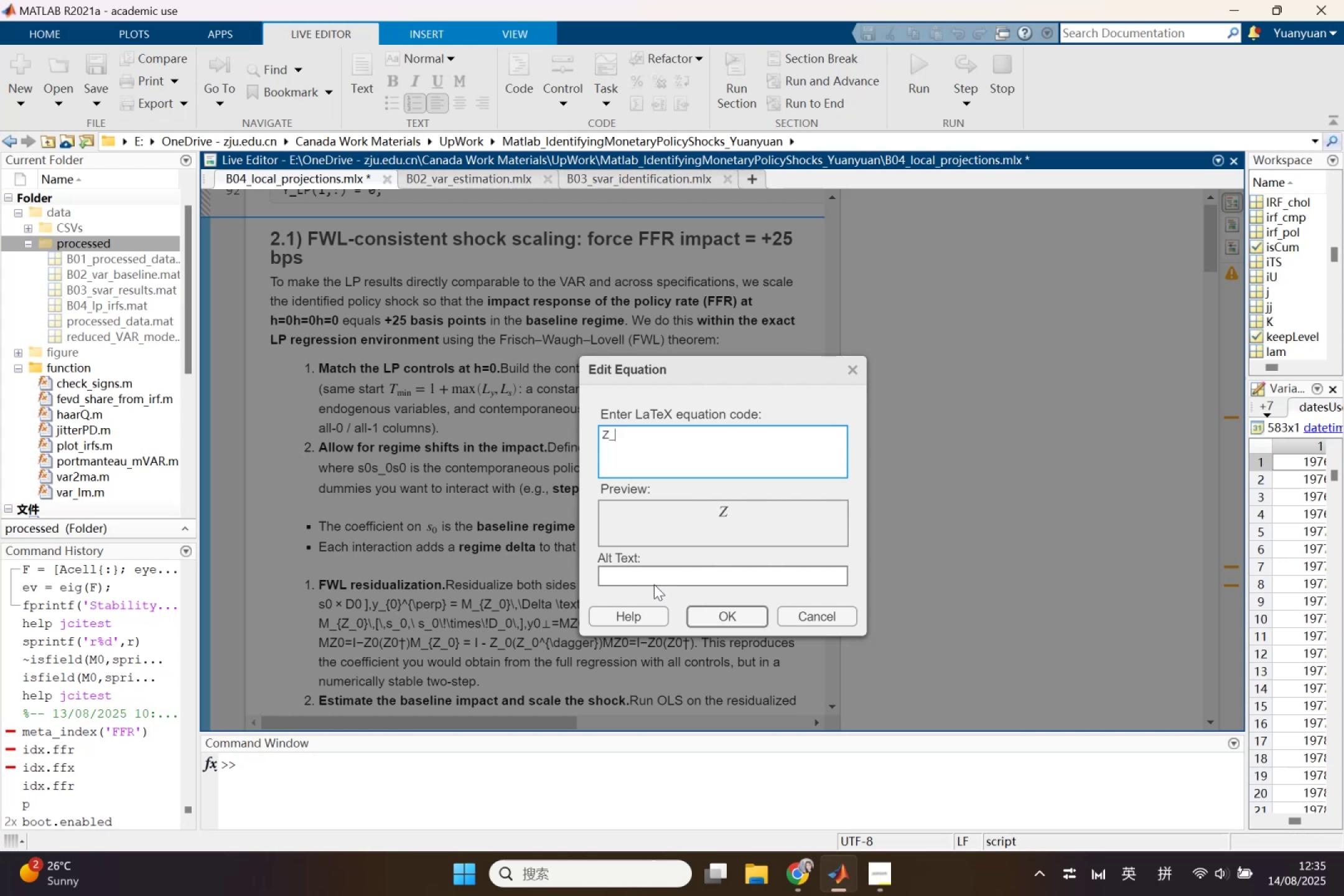 
key(0)
 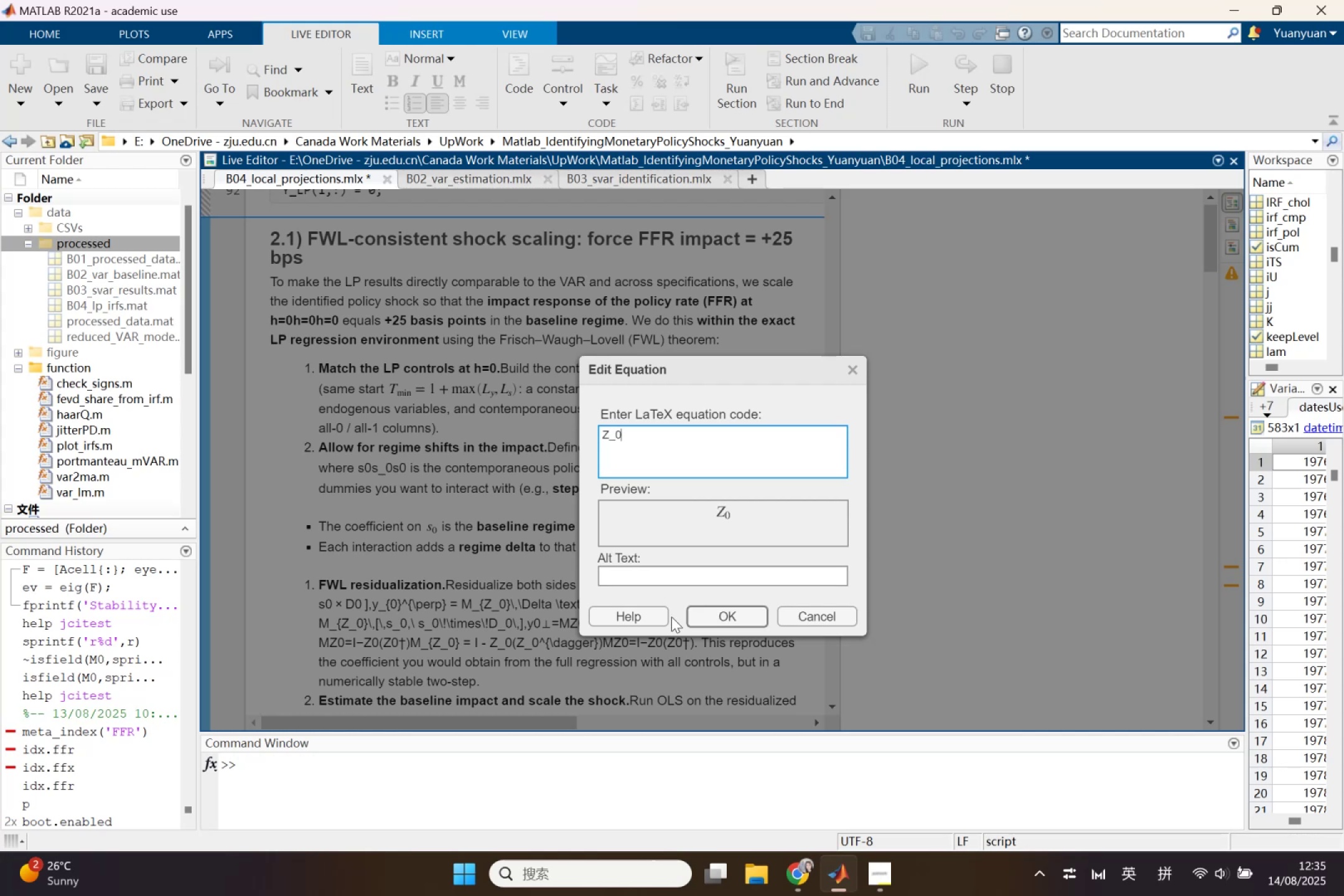 
left_click([694, 615])
 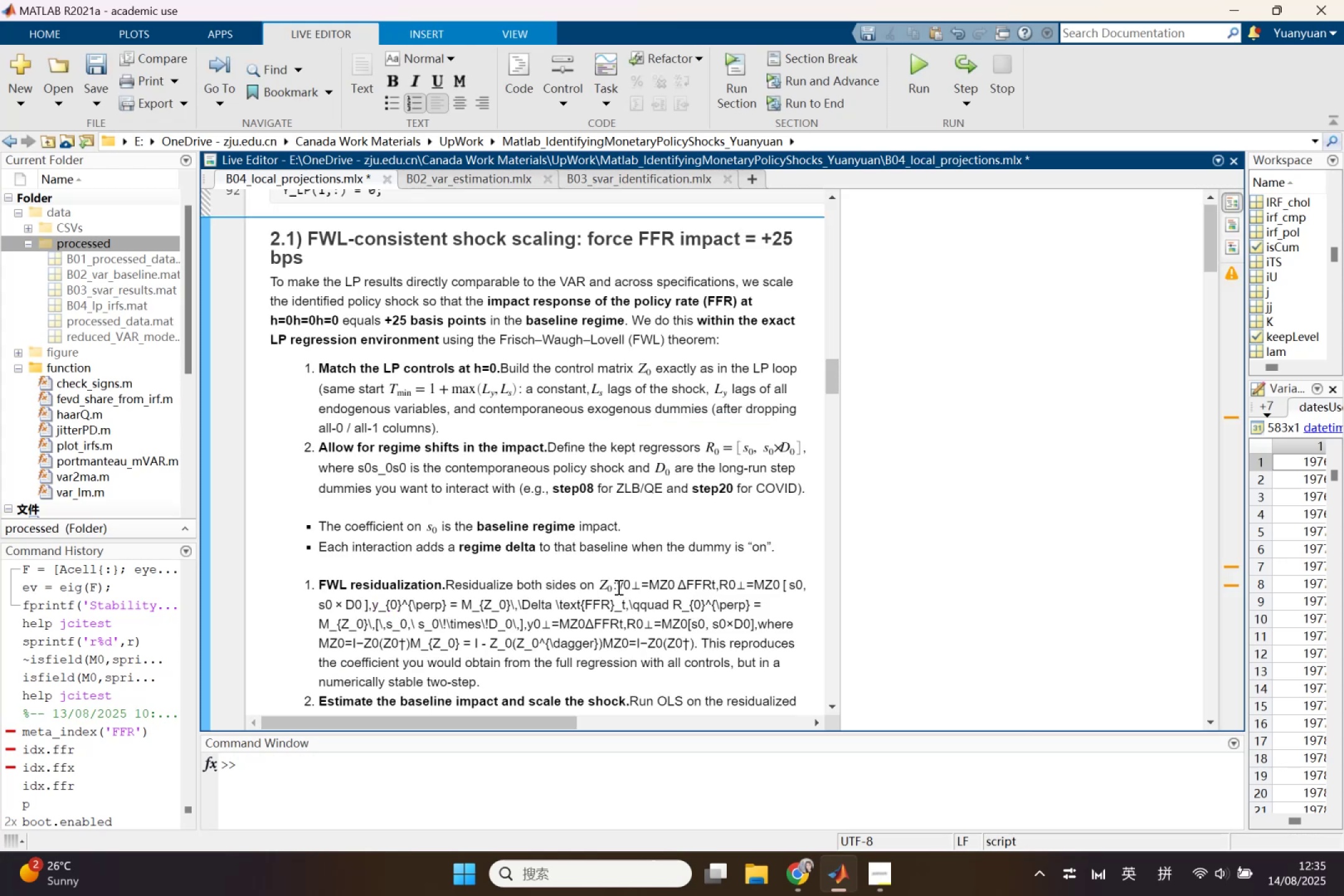 
left_click([617, 587])
 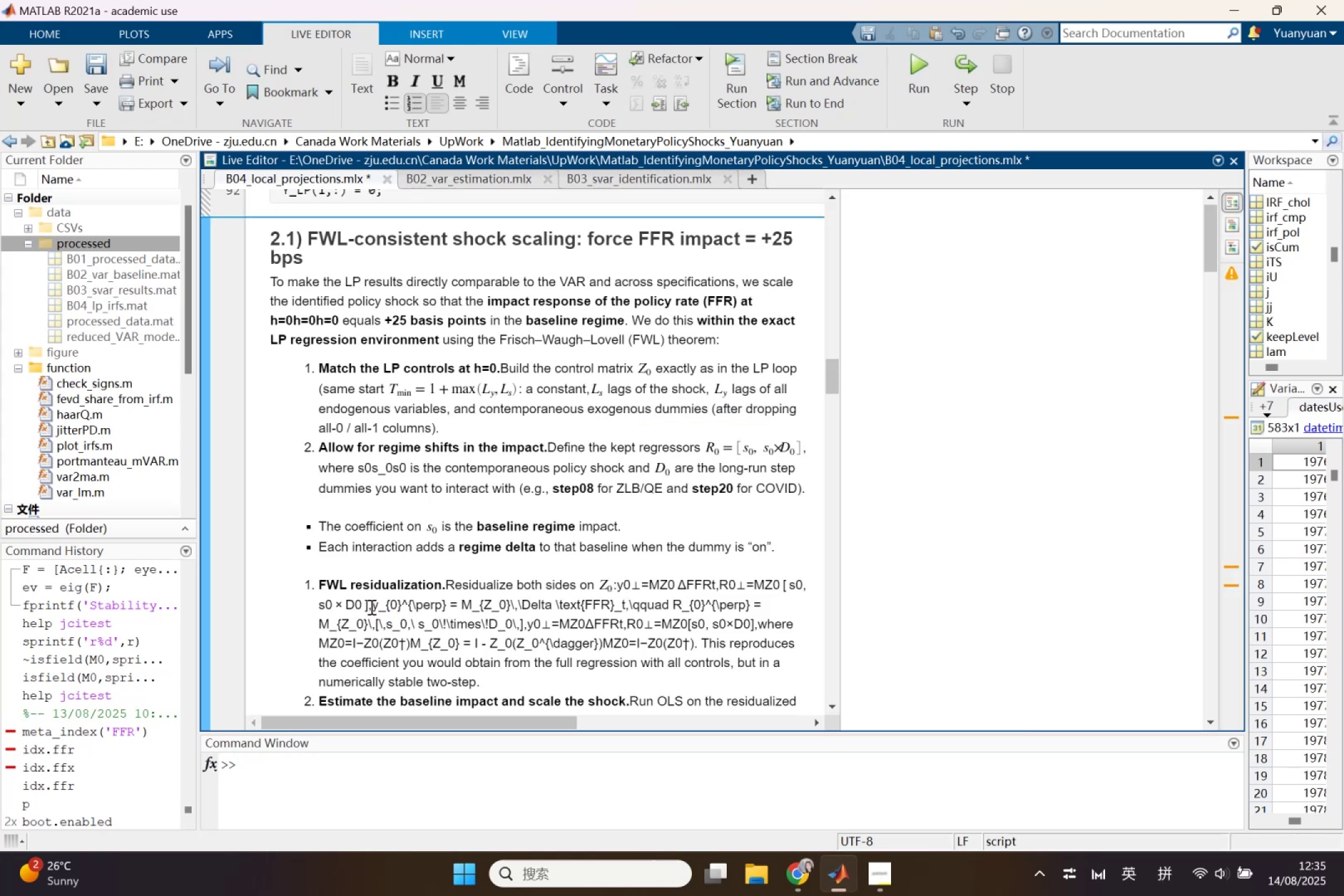 
left_click_drag(start_coordinate=[370, 607], to_coordinate=[525, 624])
 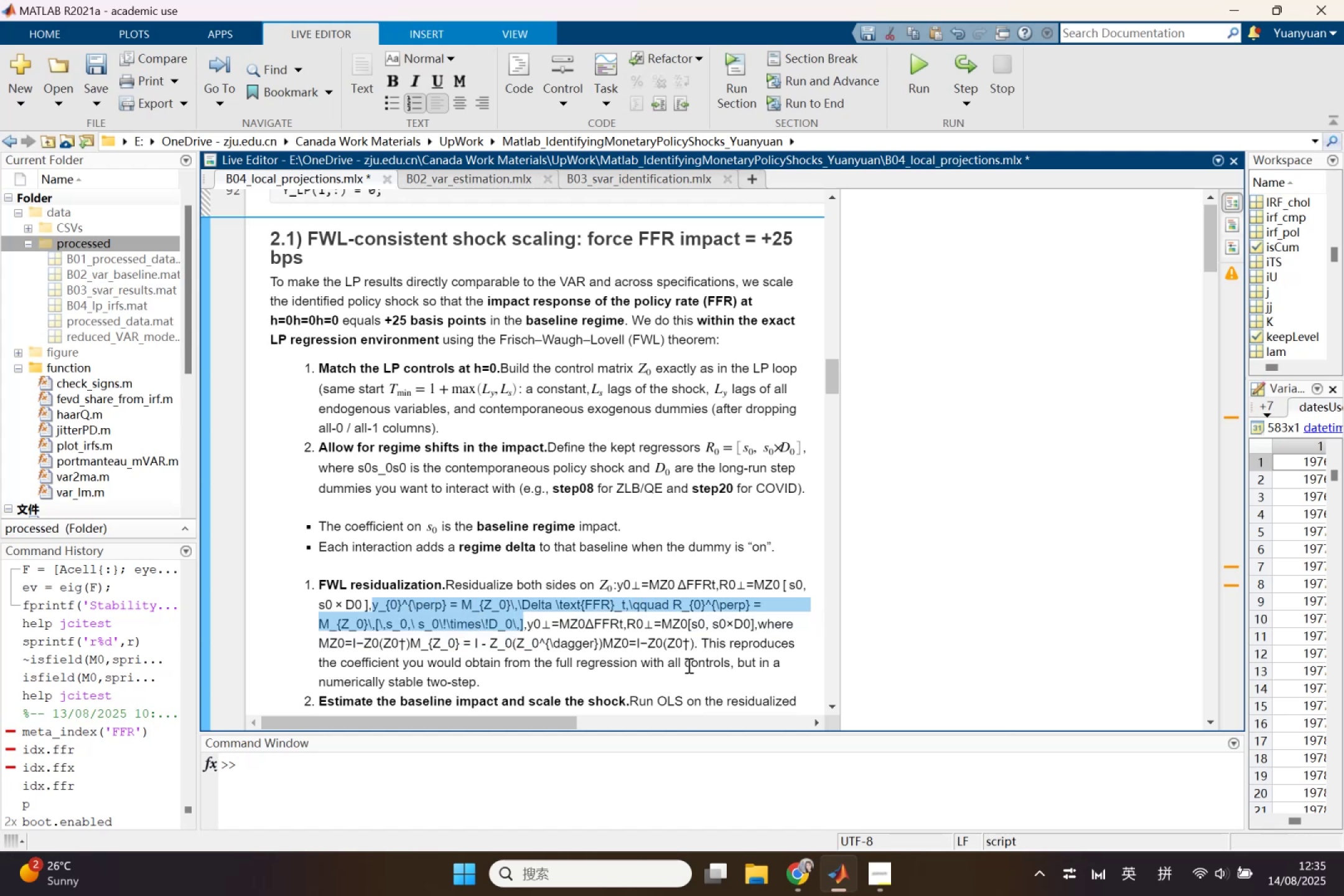 
key(Control+X)
 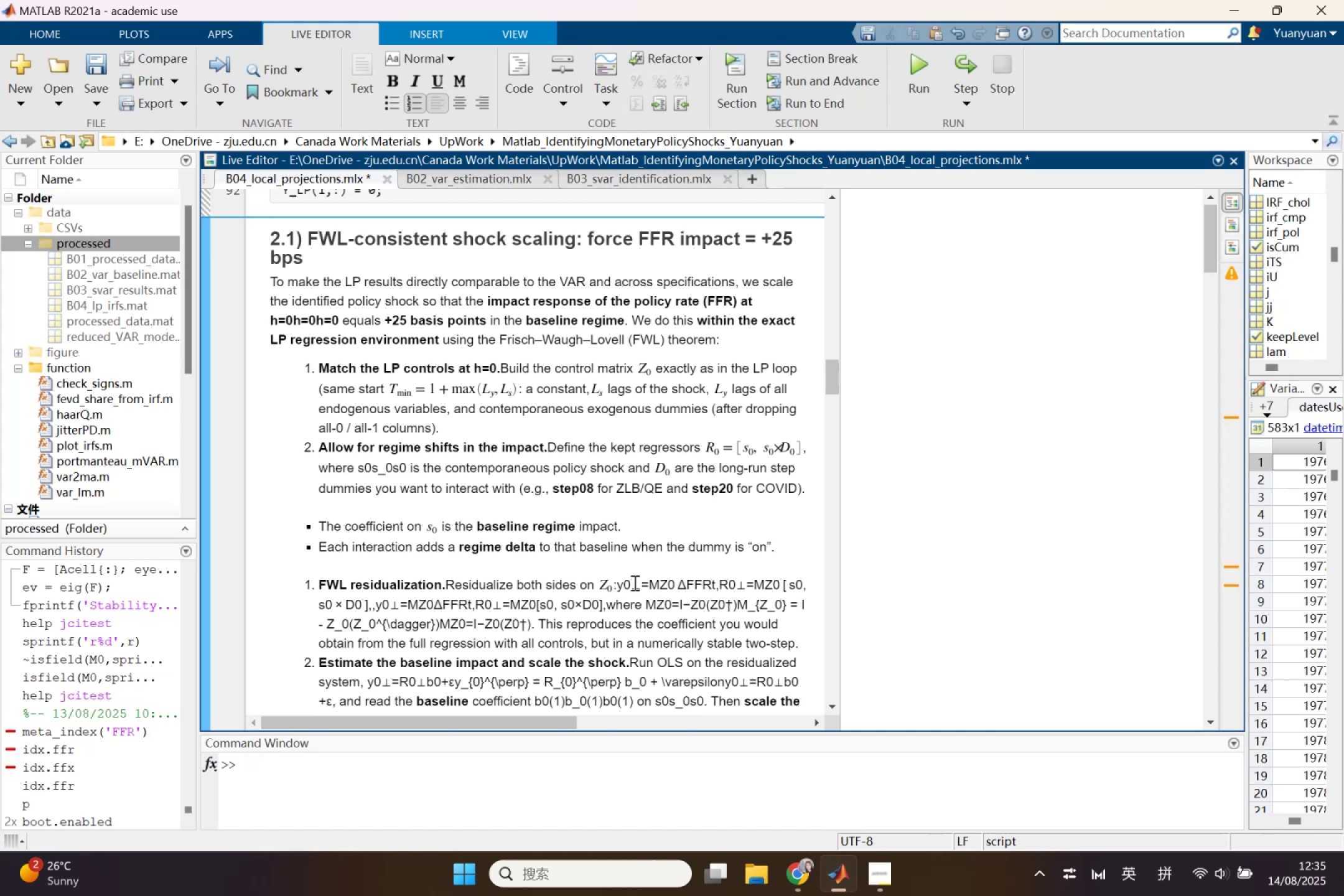 
wait(6.44)
 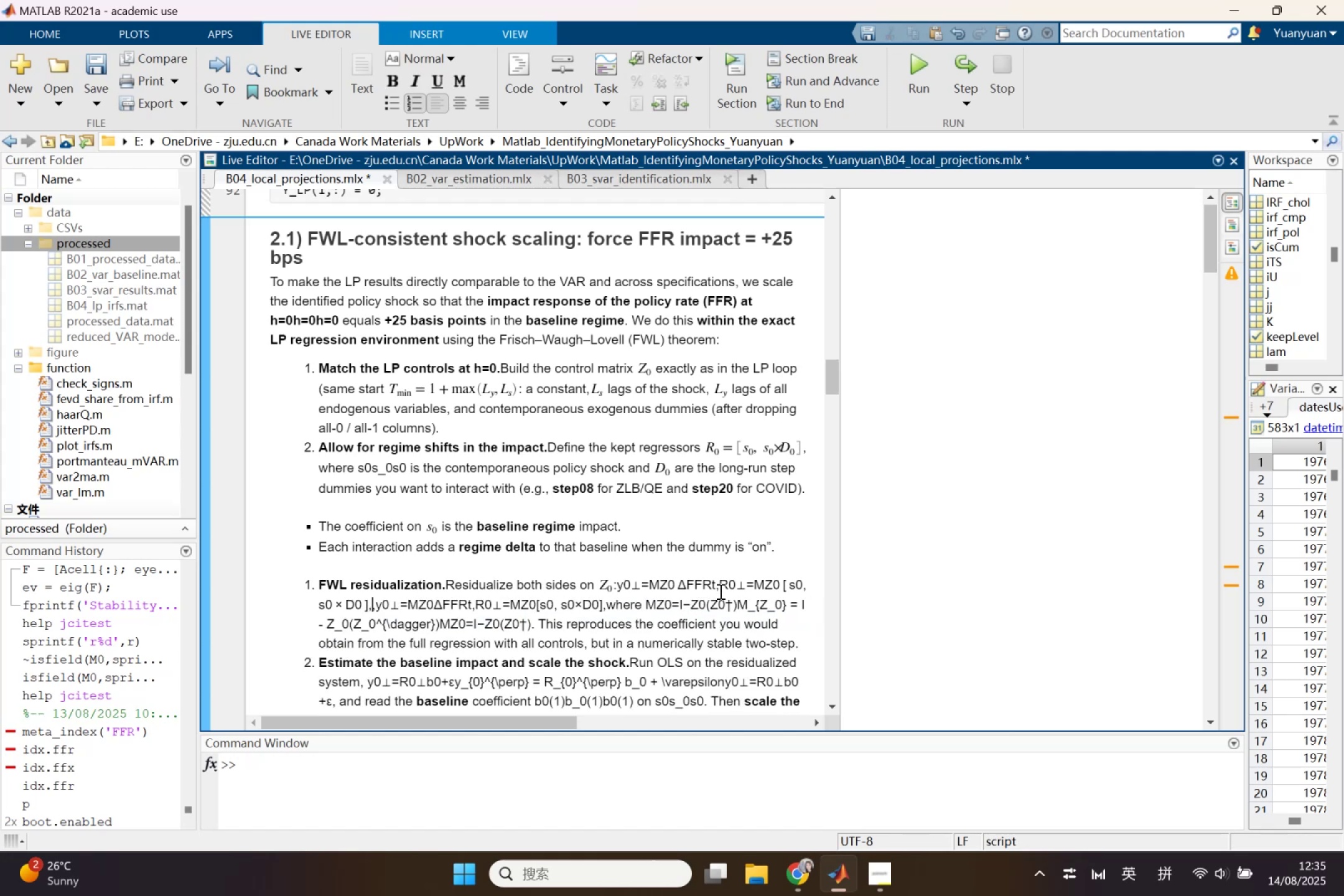 
left_click_drag(start_coordinate=[617, 585], to_coordinate=[602, 607])
 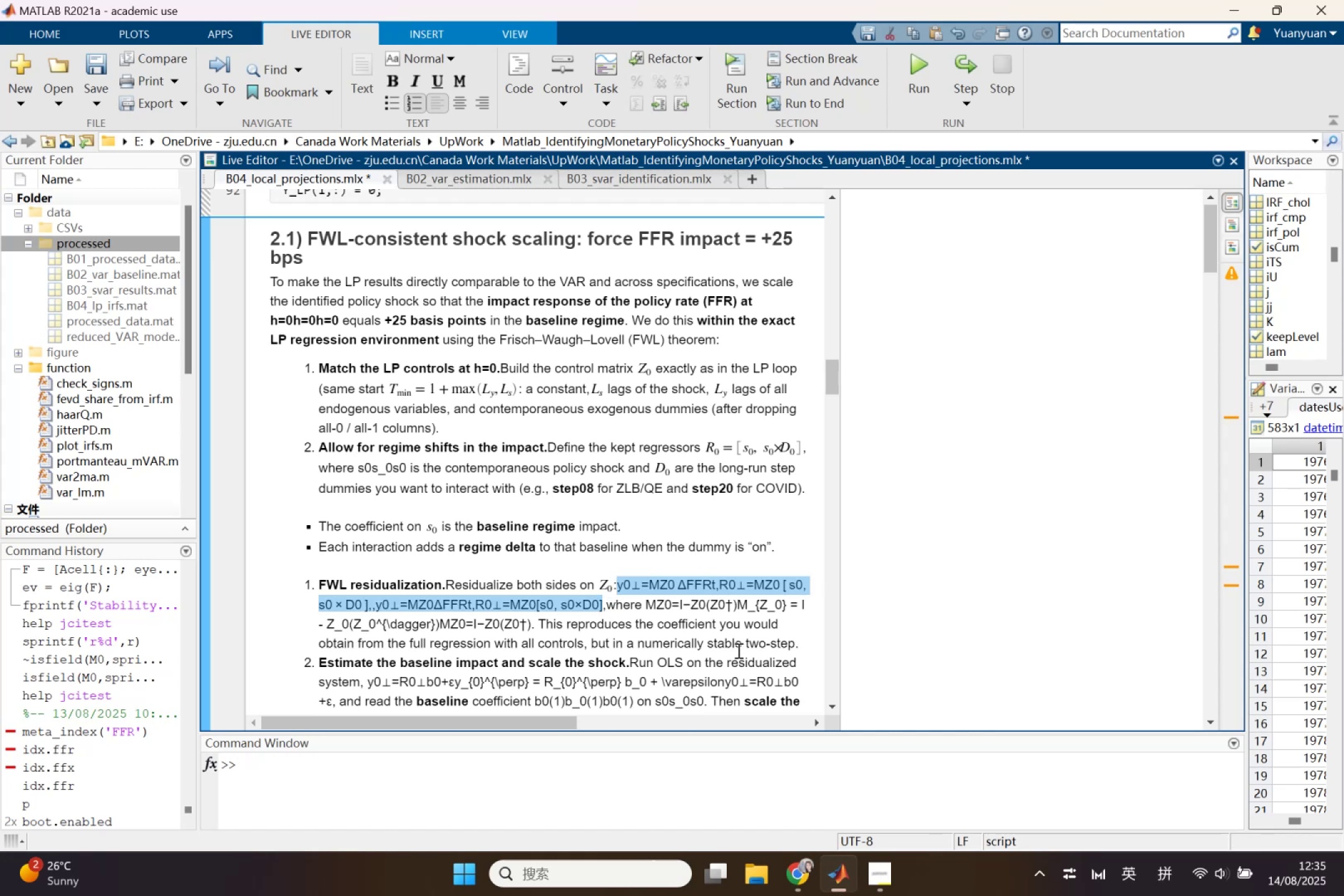 
key(Backspace)
 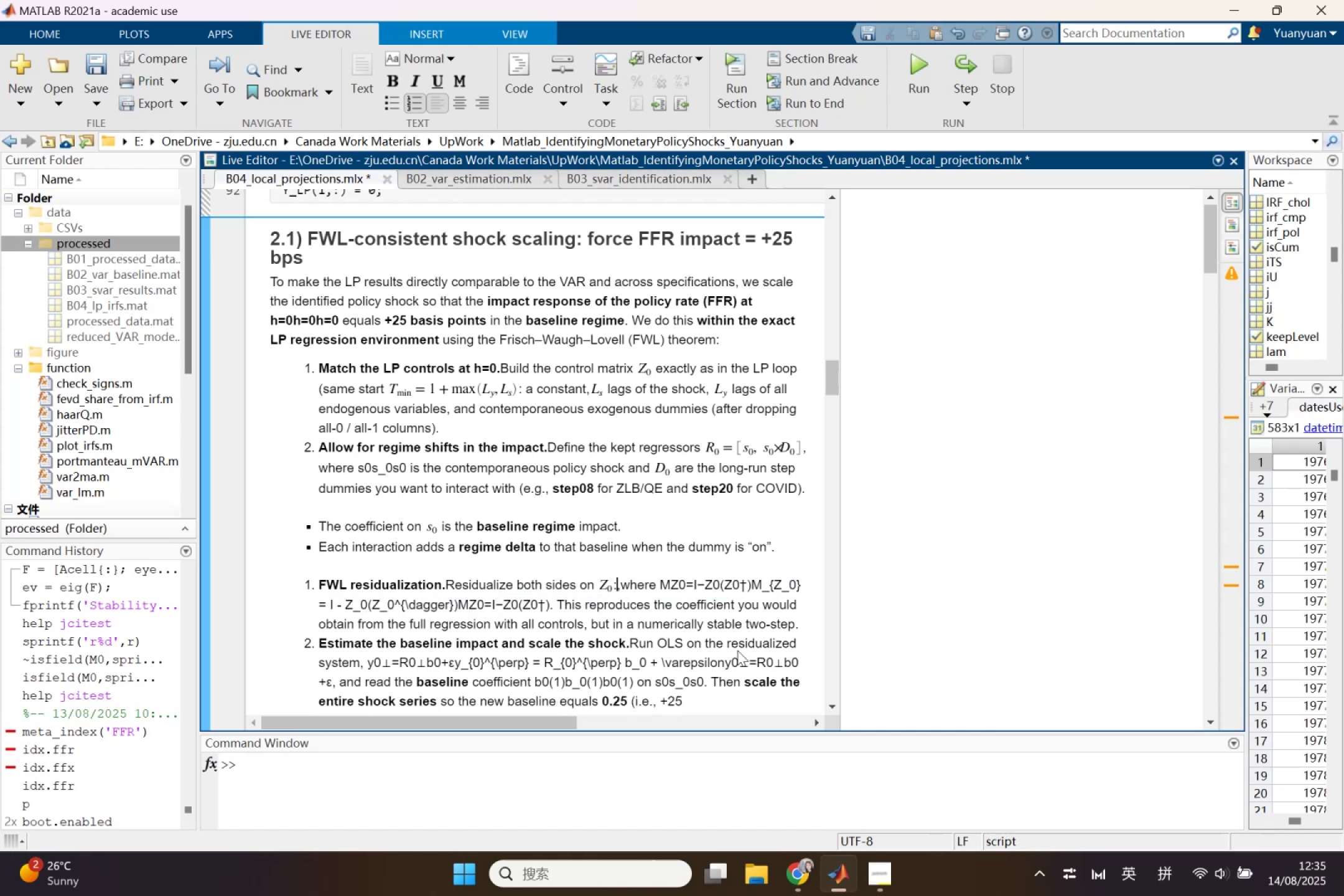 
key(Control+Shift+L)
 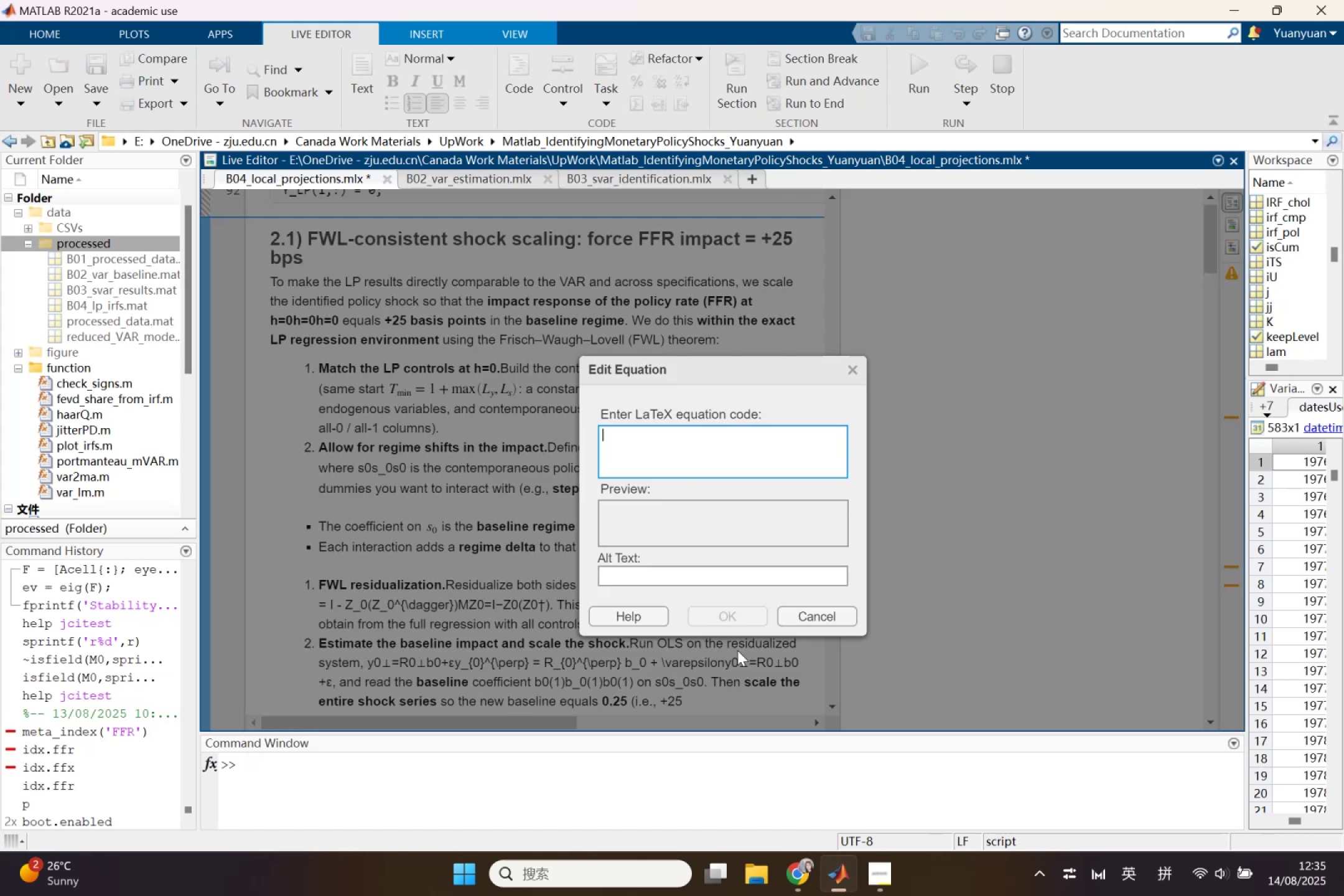 
key(Control+C)
 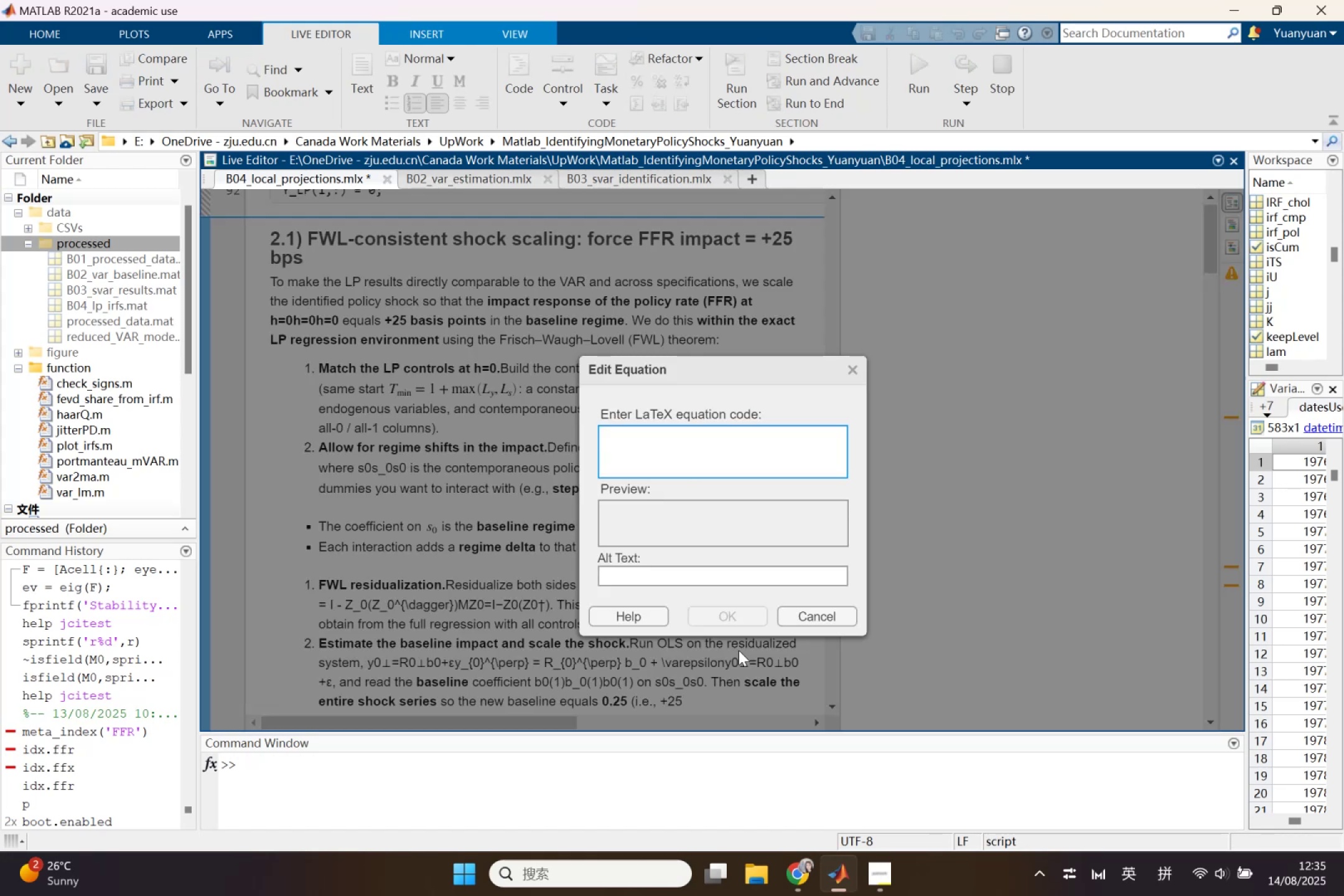 
key(Control+V)
 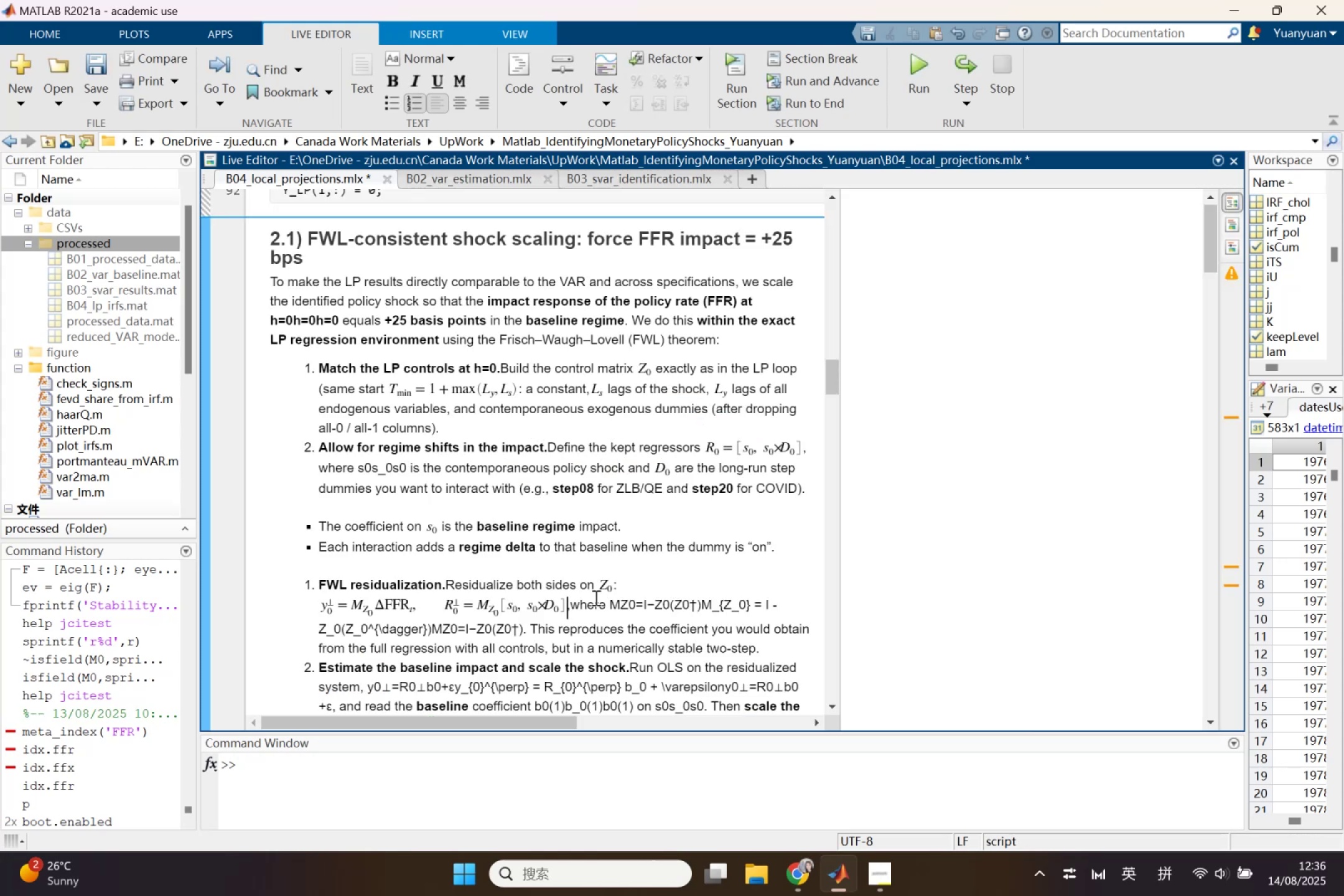 
wait(5.64)
 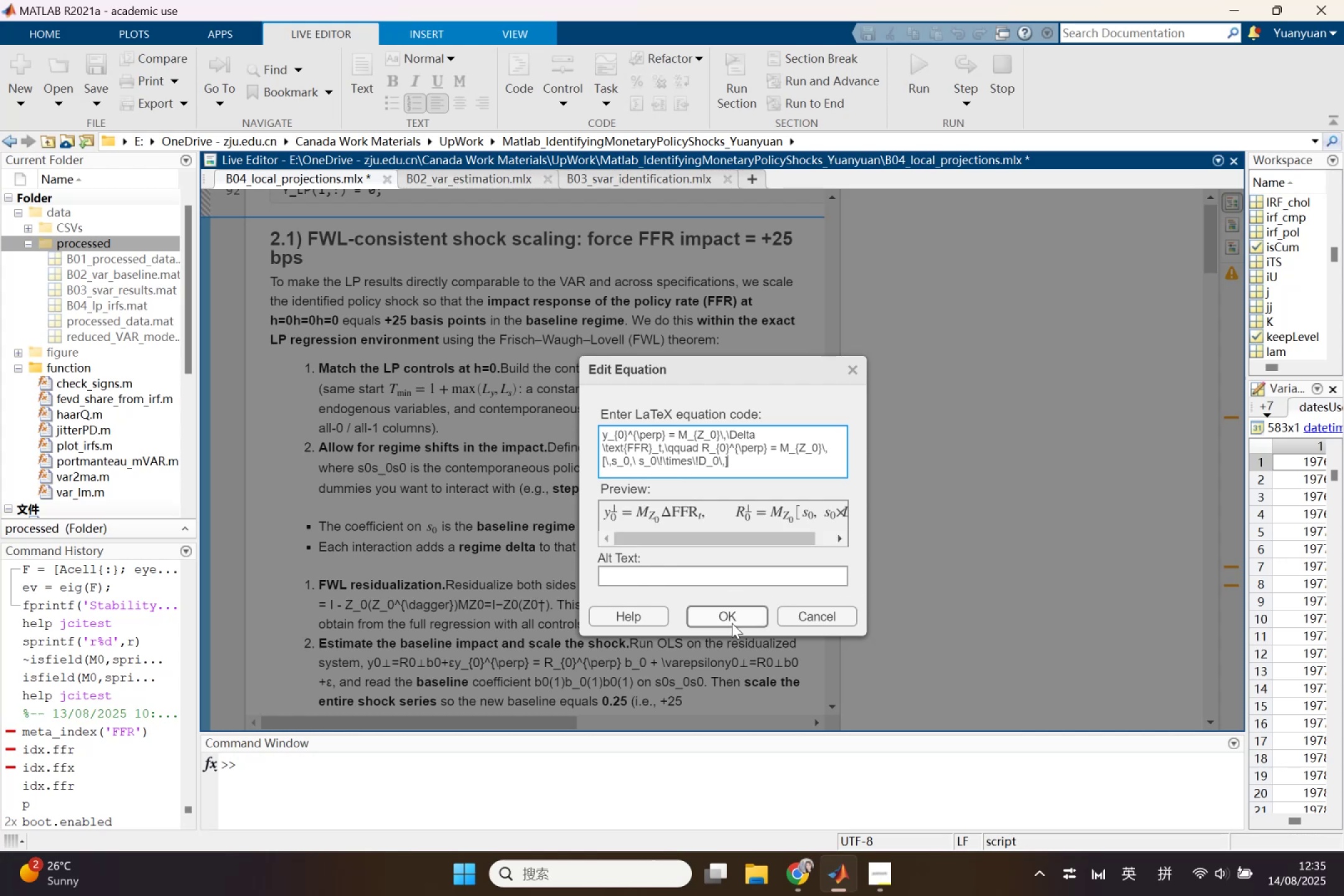 
left_click([627, 586])
 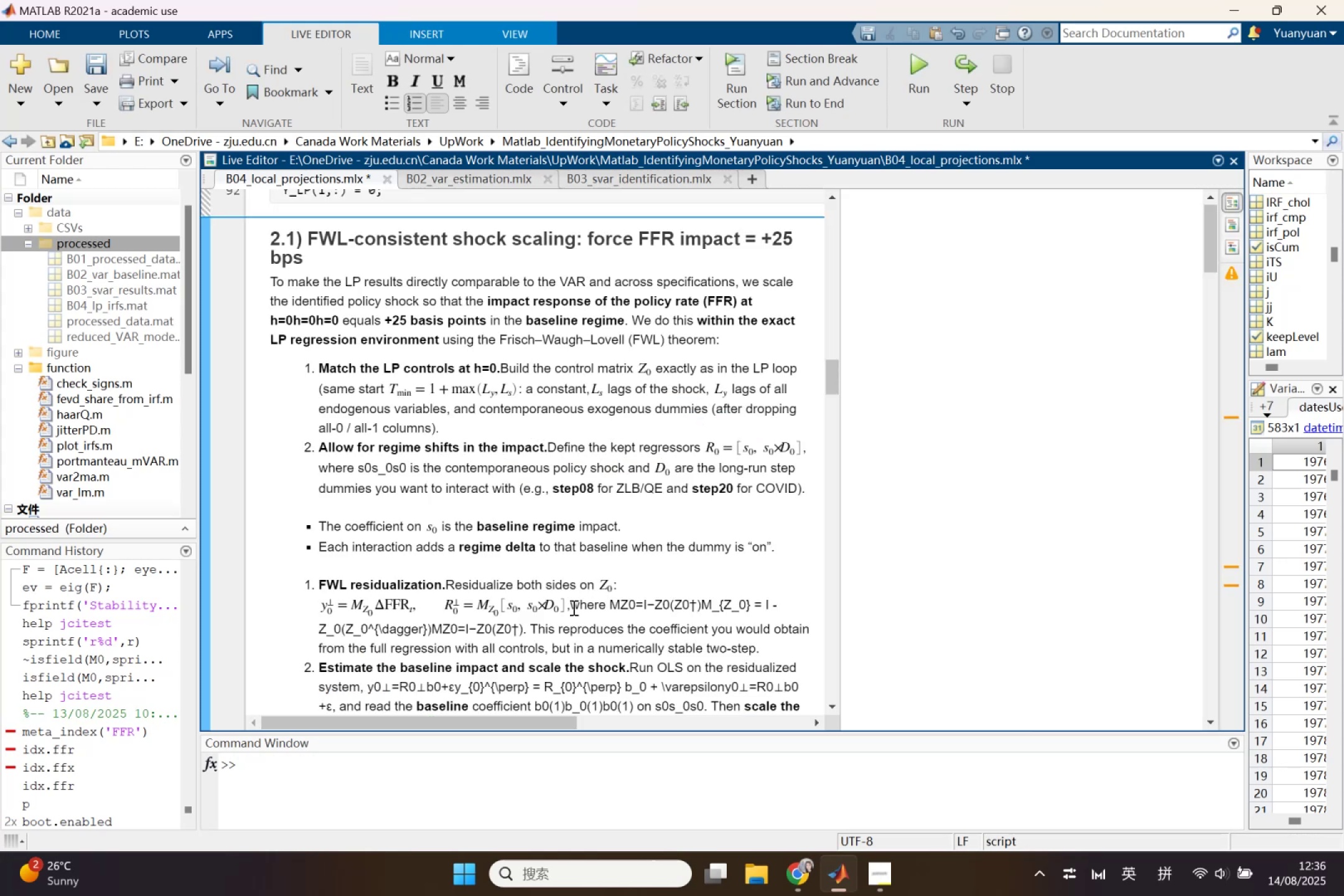 
left_click([569, 605])
 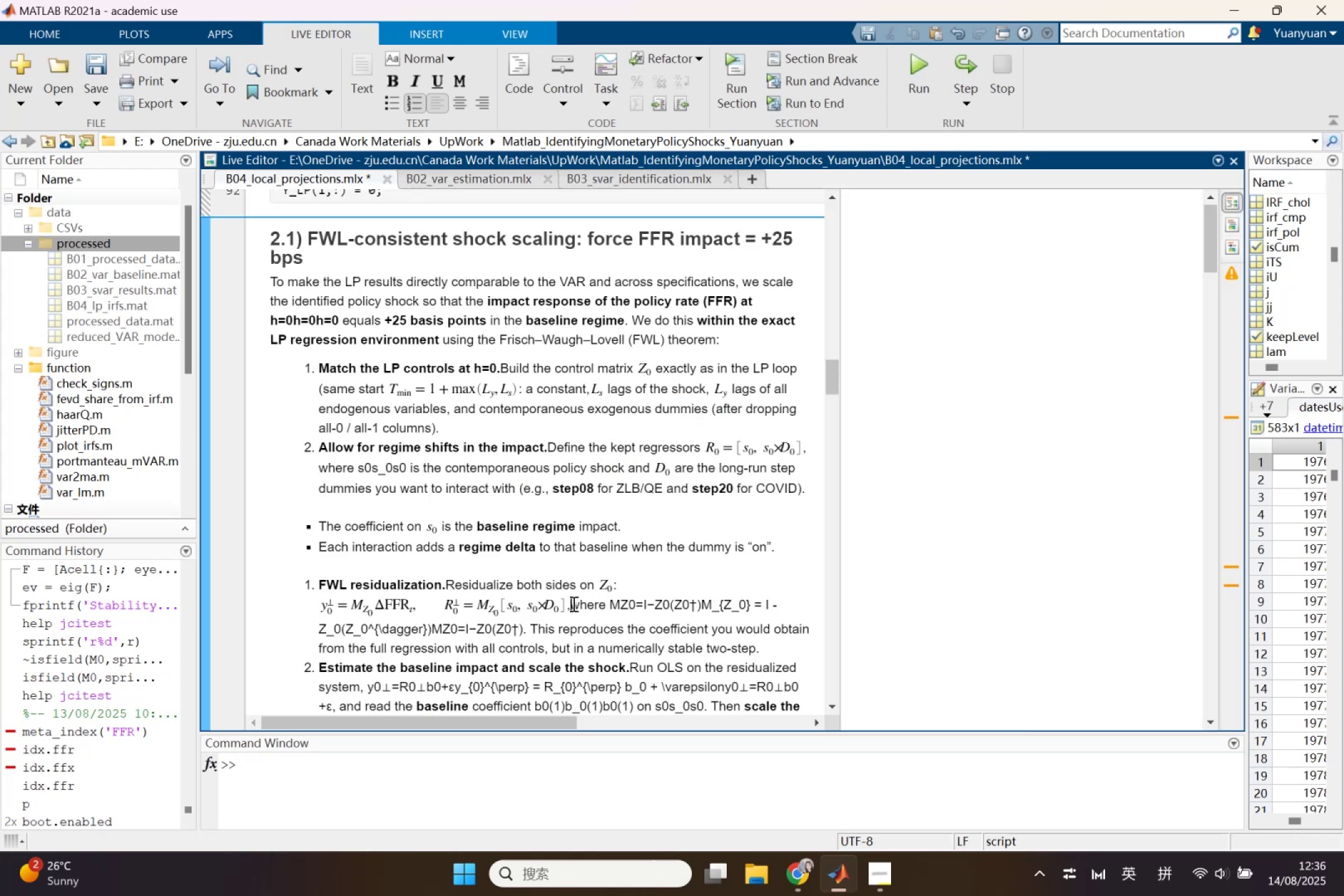 
key(Enter)
 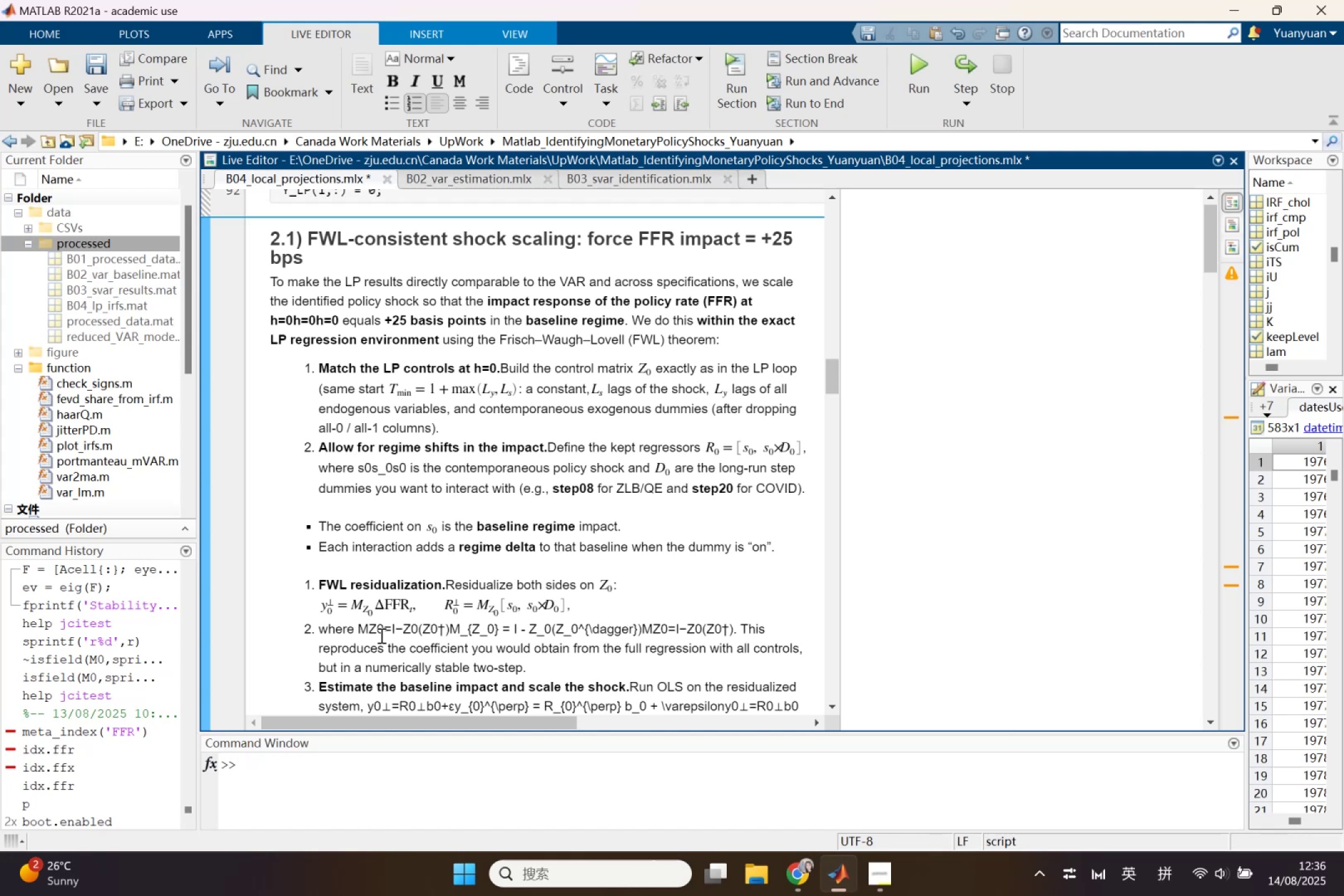 
left_click_drag(start_coordinate=[357, 629], to_coordinate=[448, 633])
 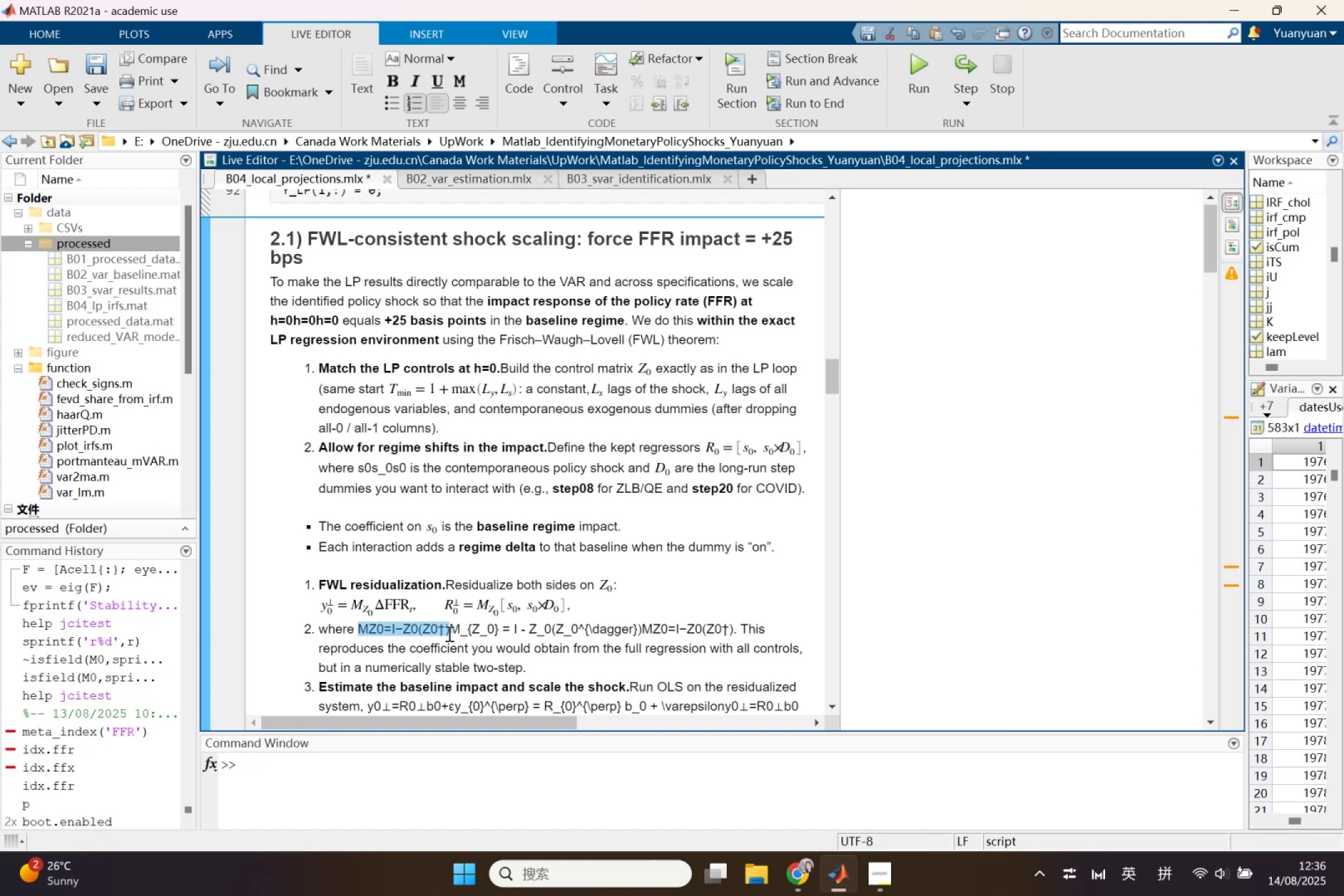 
key(Backspace)
 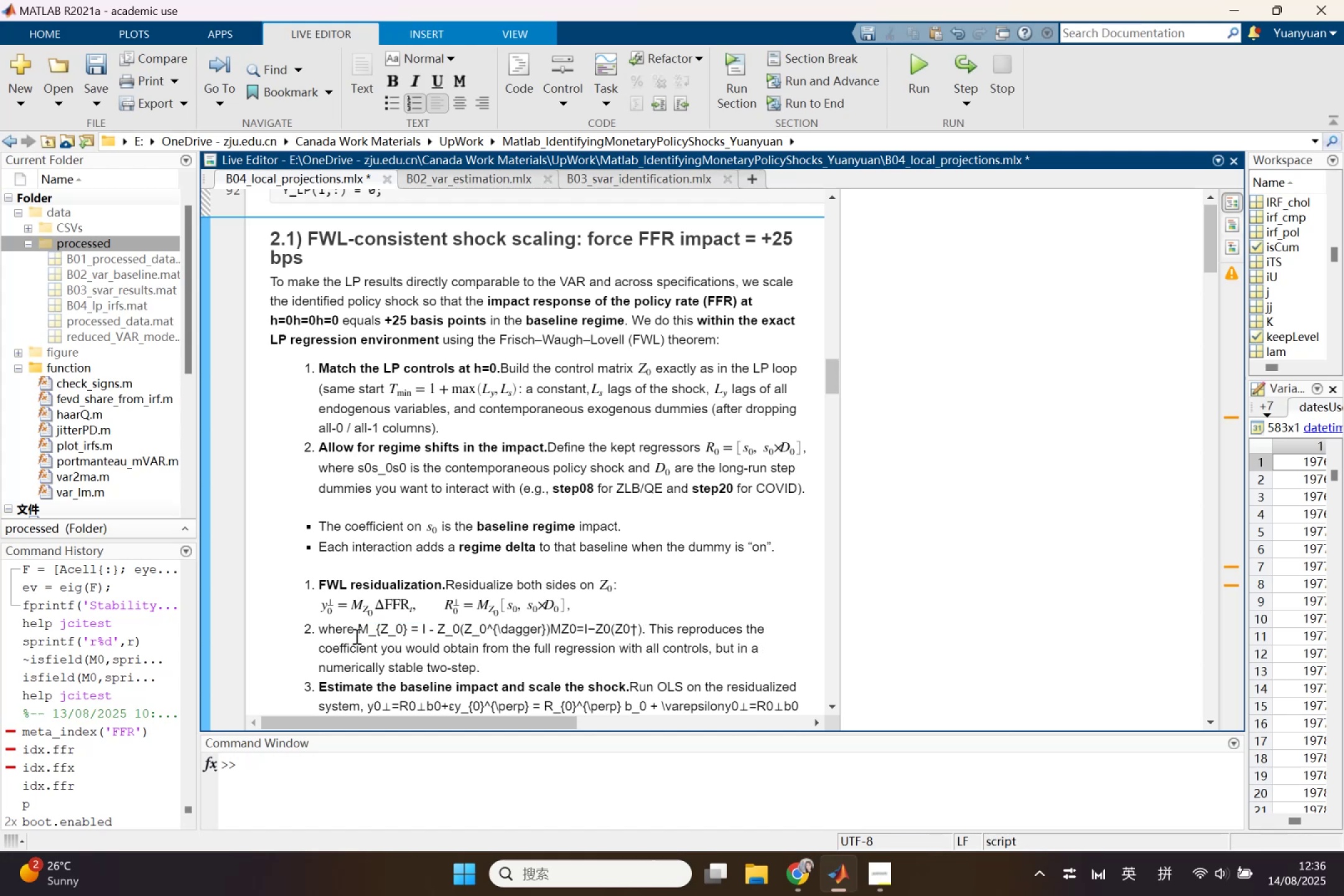 
left_click_drag(start_coordinate=[359, 631], to_coordinate=[552, 638])
 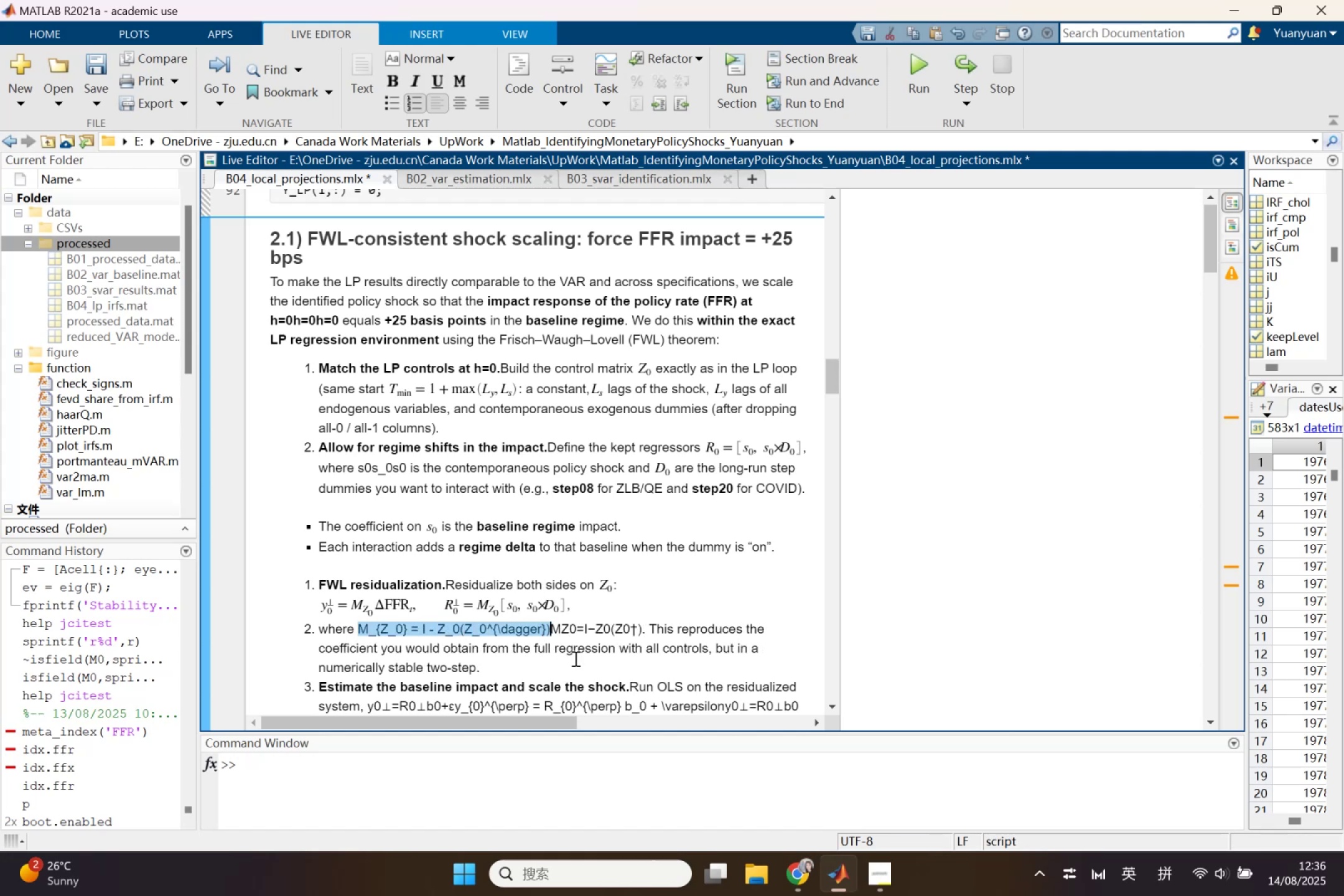 
key(Control+Shift+ShiftLeft)
 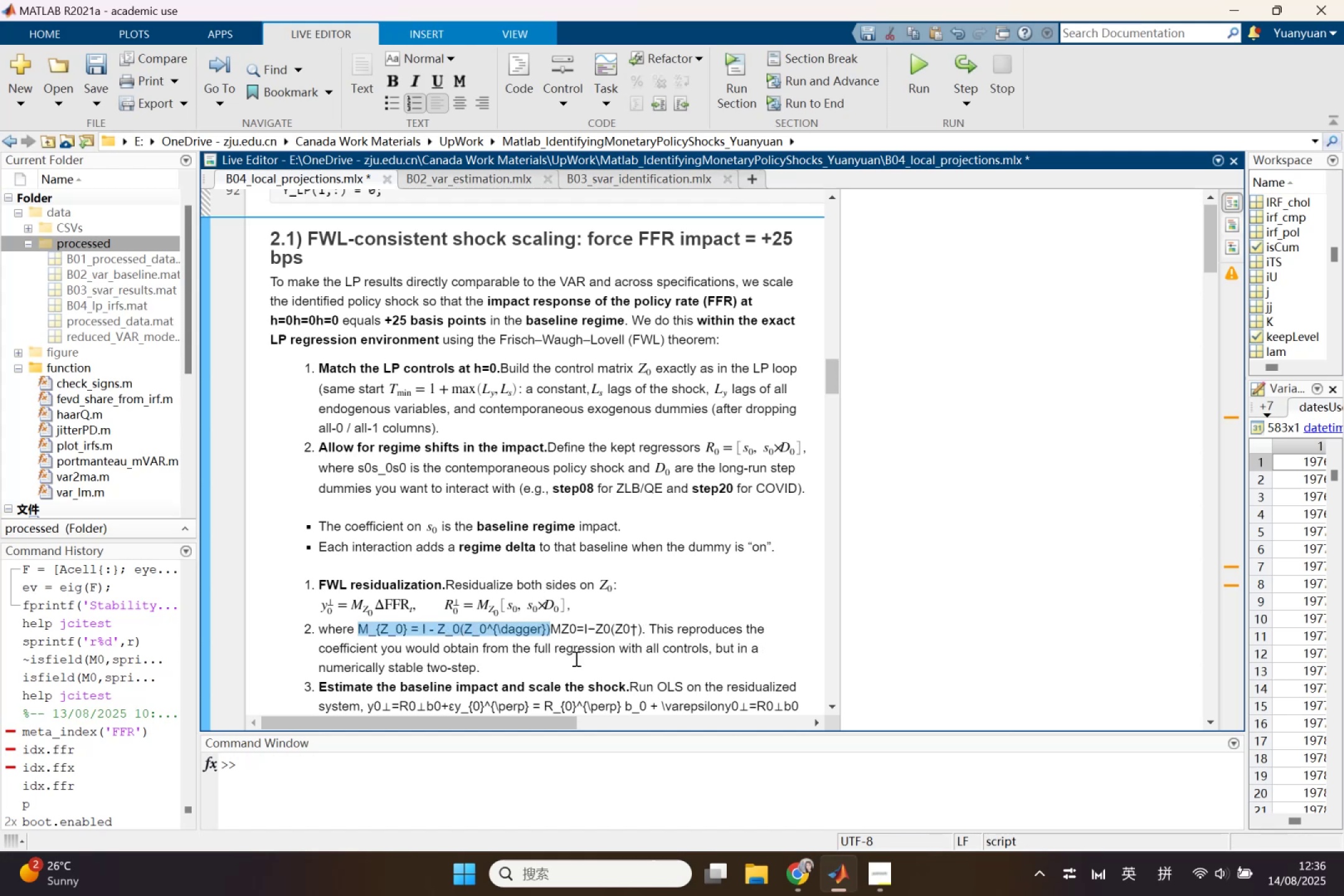 
key(Control+X)
 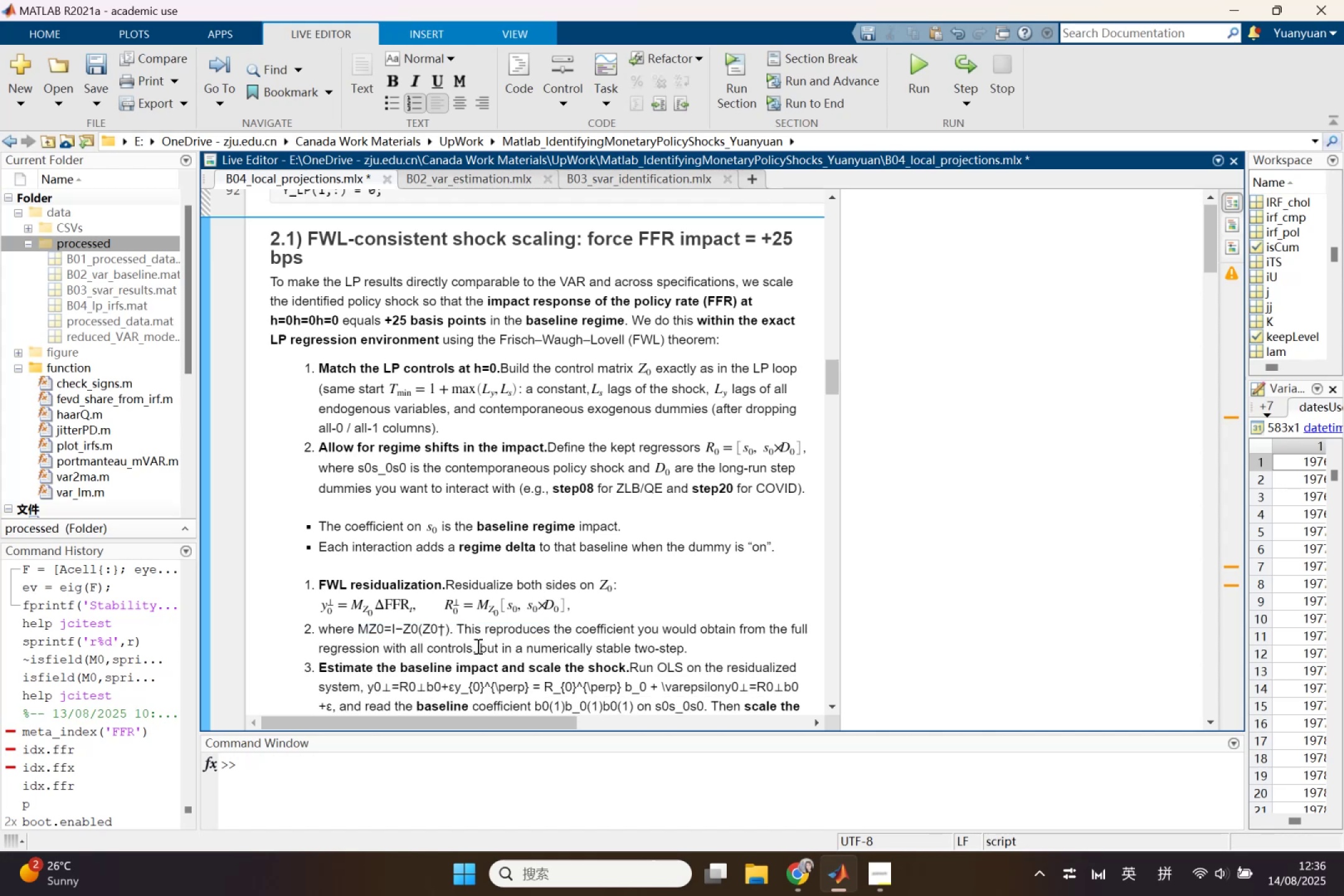 
key(Control+Shift+L)
 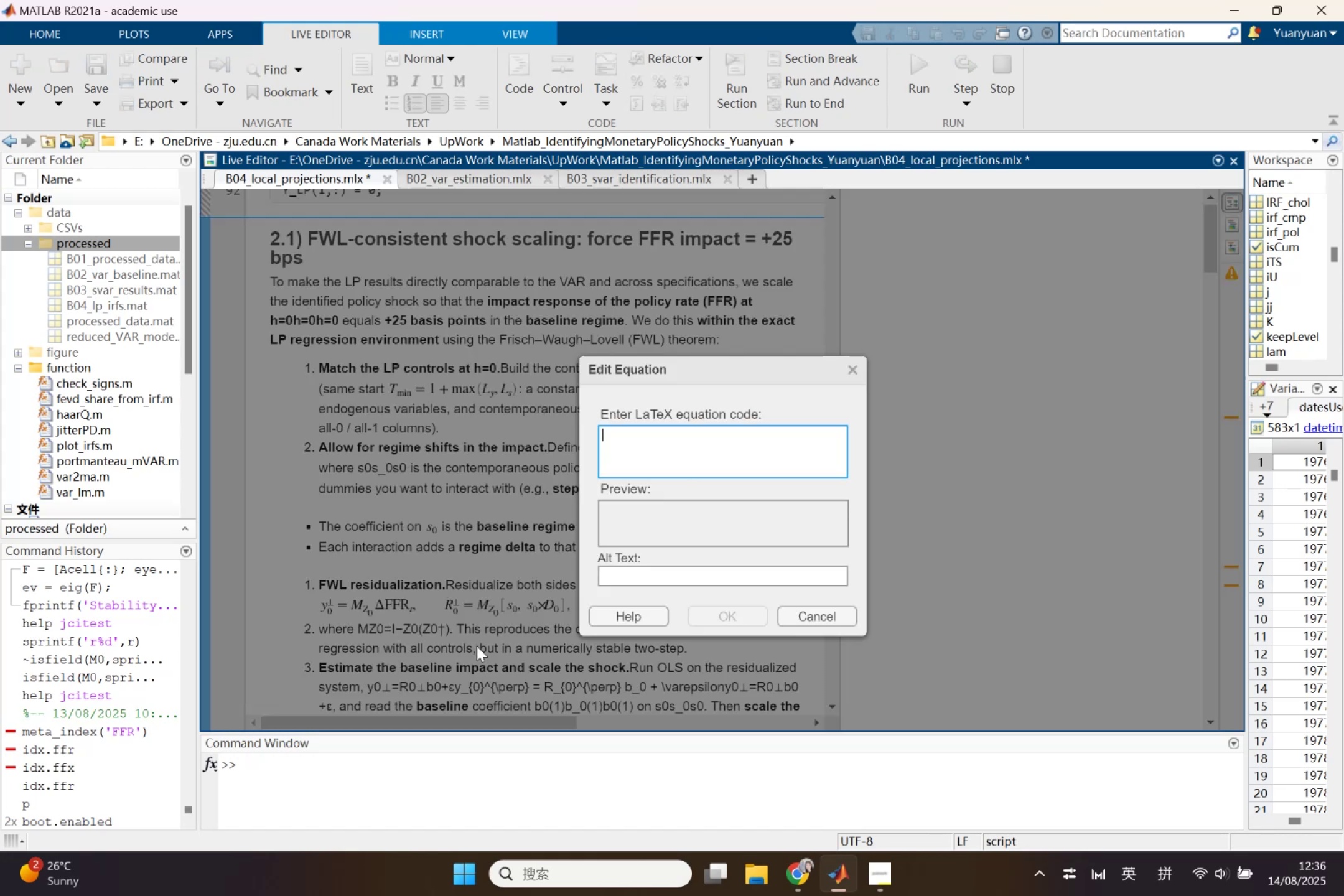 
key(Control+V)
 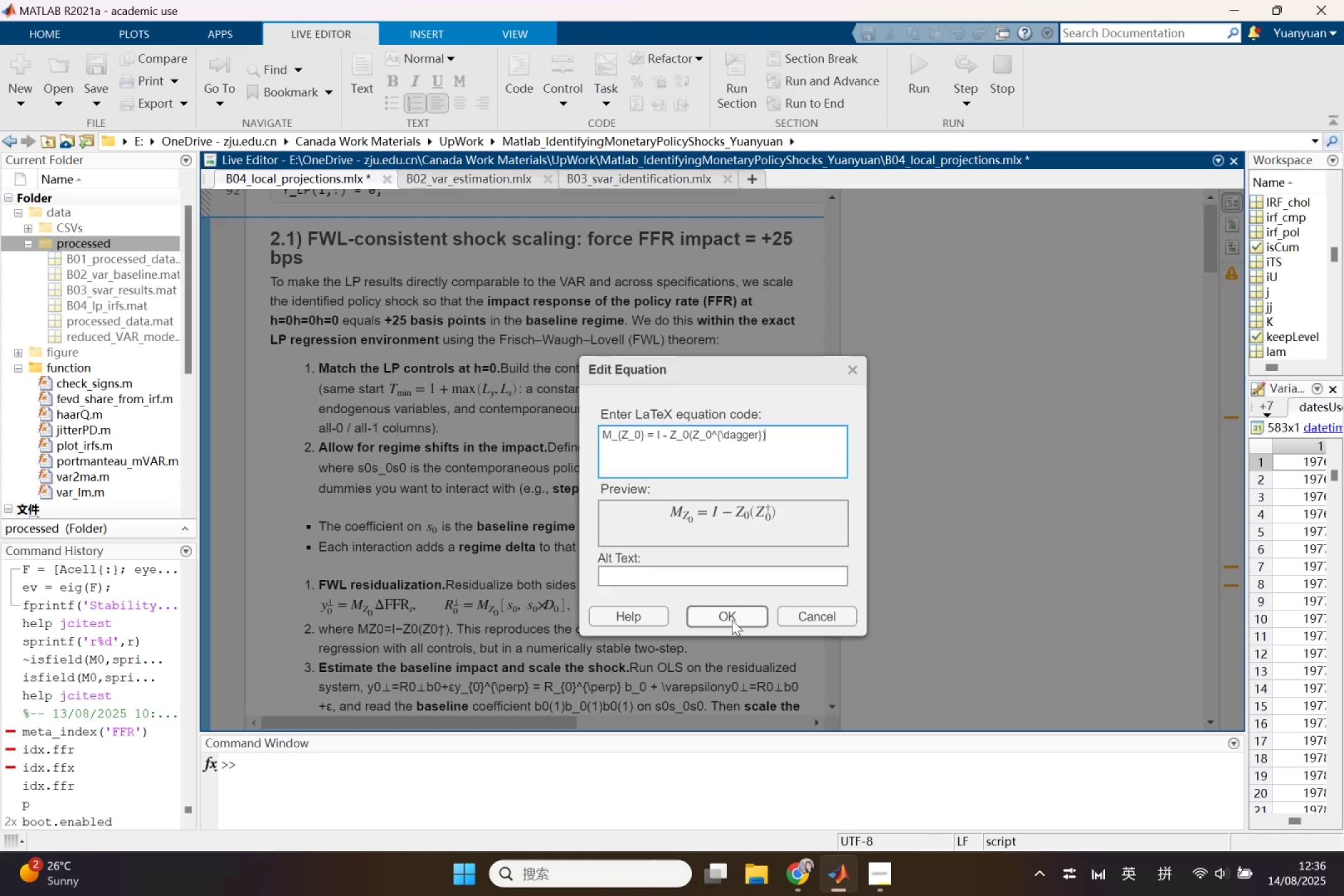 
left_click([732, 620])
 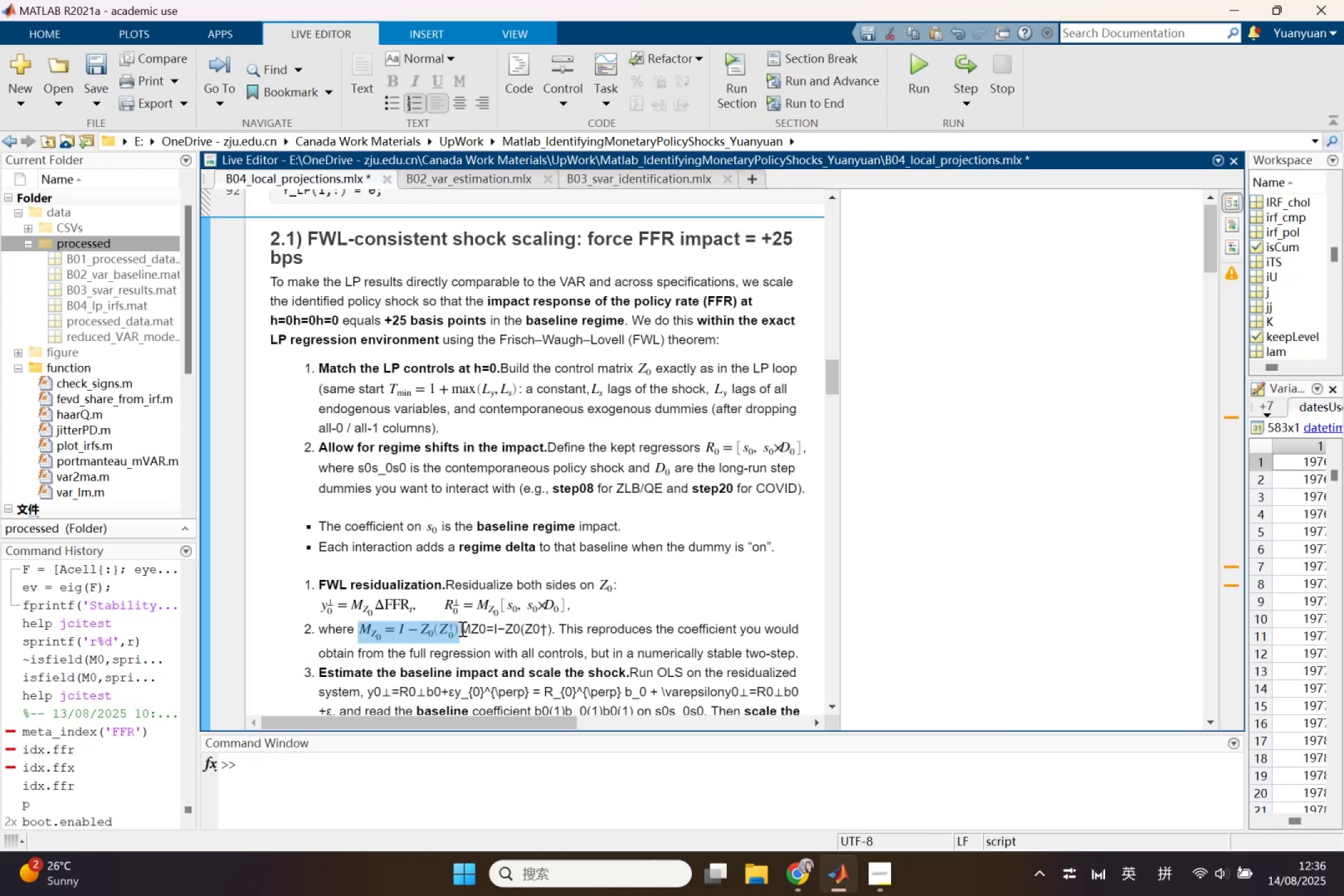 
left_click_drag(start_coordinate=[461, 628], to_coordinate=[553, 632])
 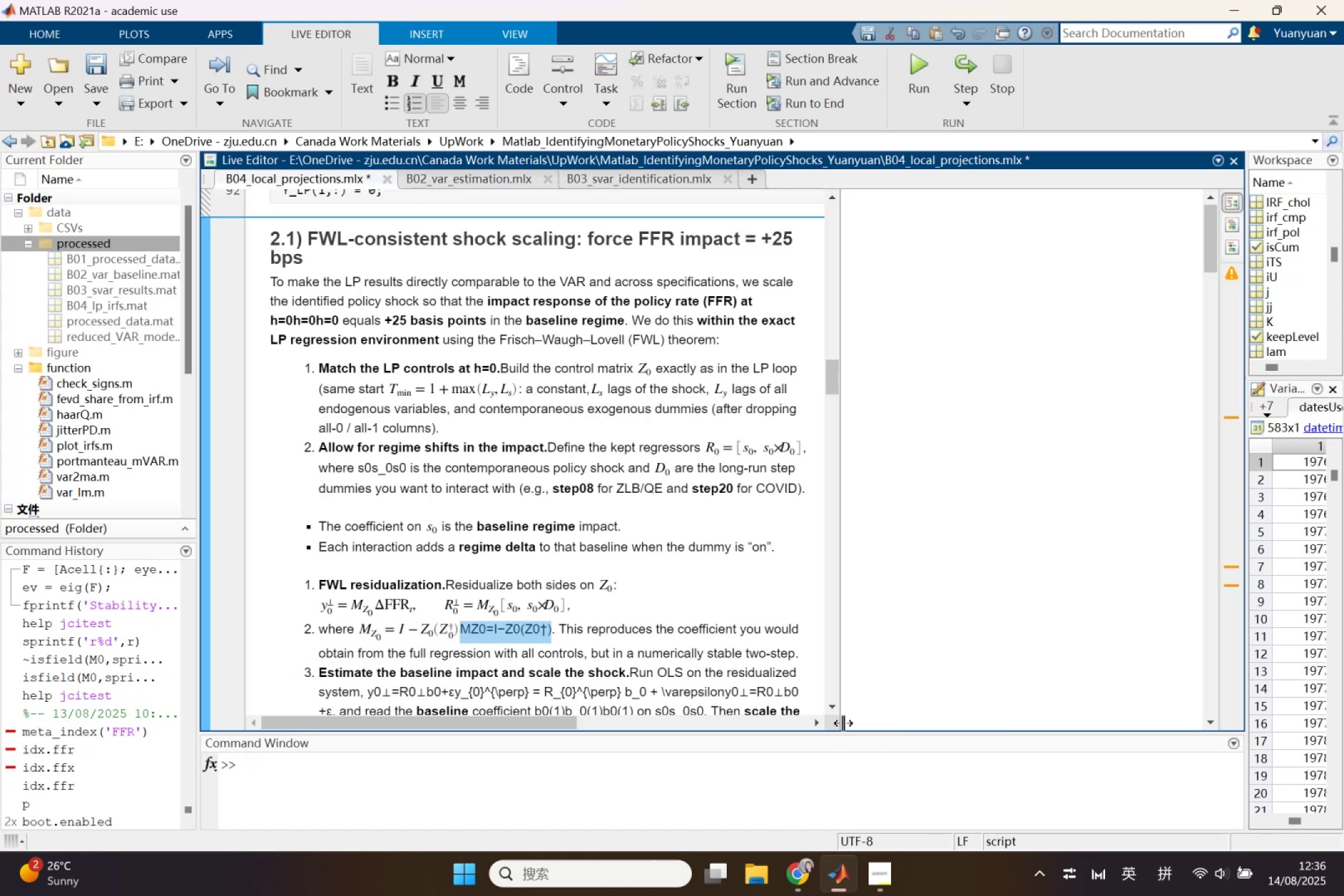 
key(Backspace)
 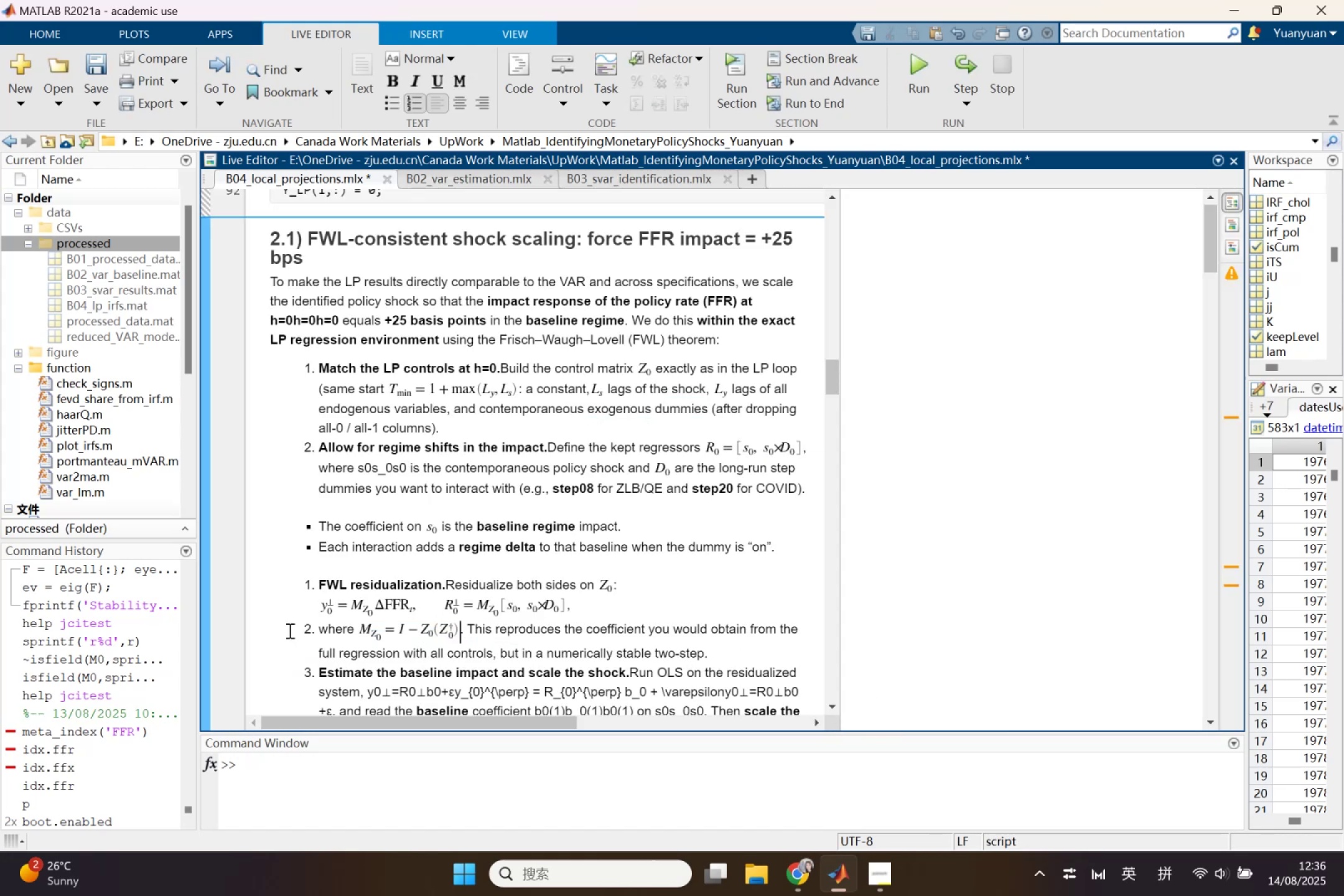 
left_click_drag(start_coordinate=[313, 629], to_coordinate=[303, 630])
 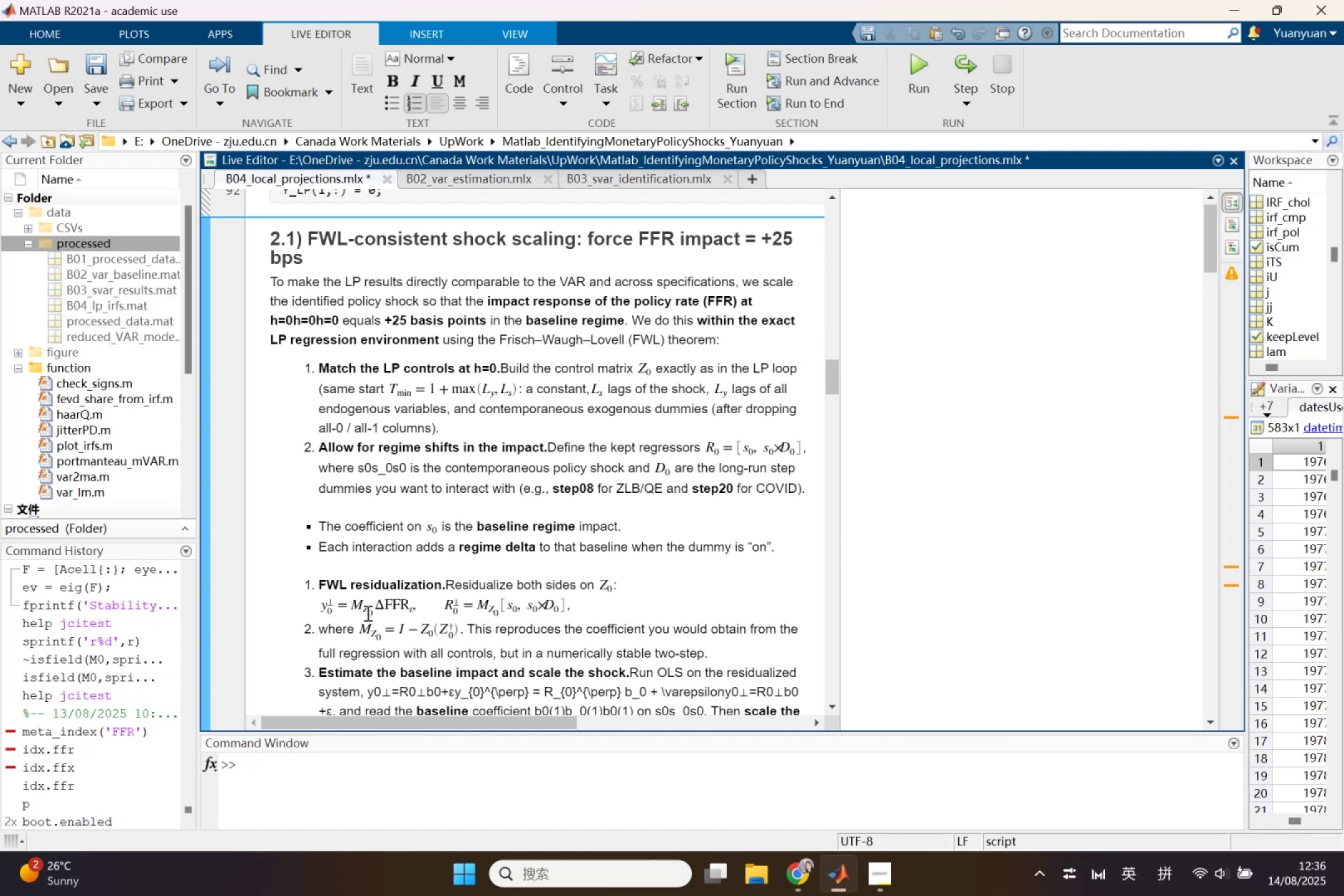 
key(Backspace)
 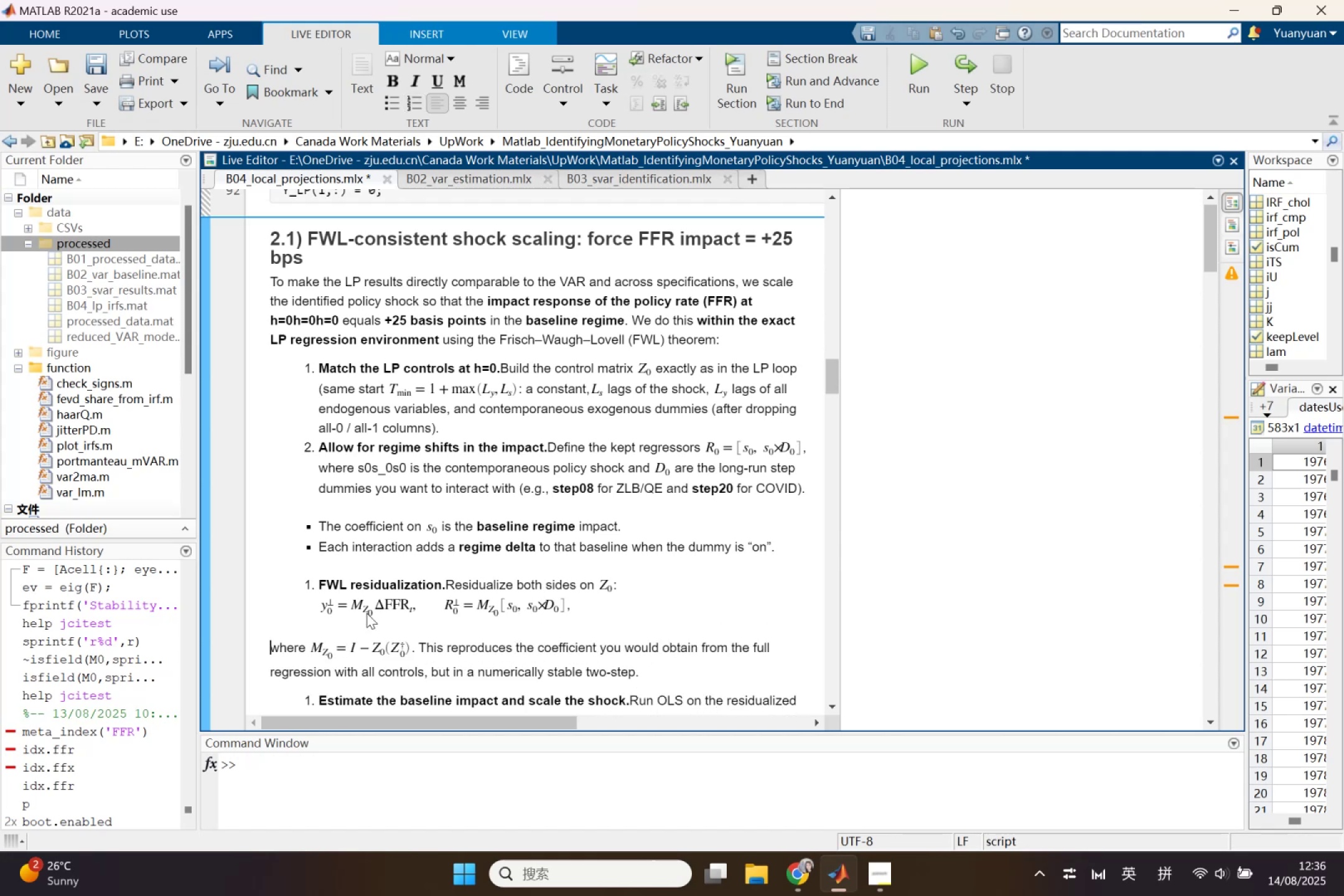 
key(Backspace)
 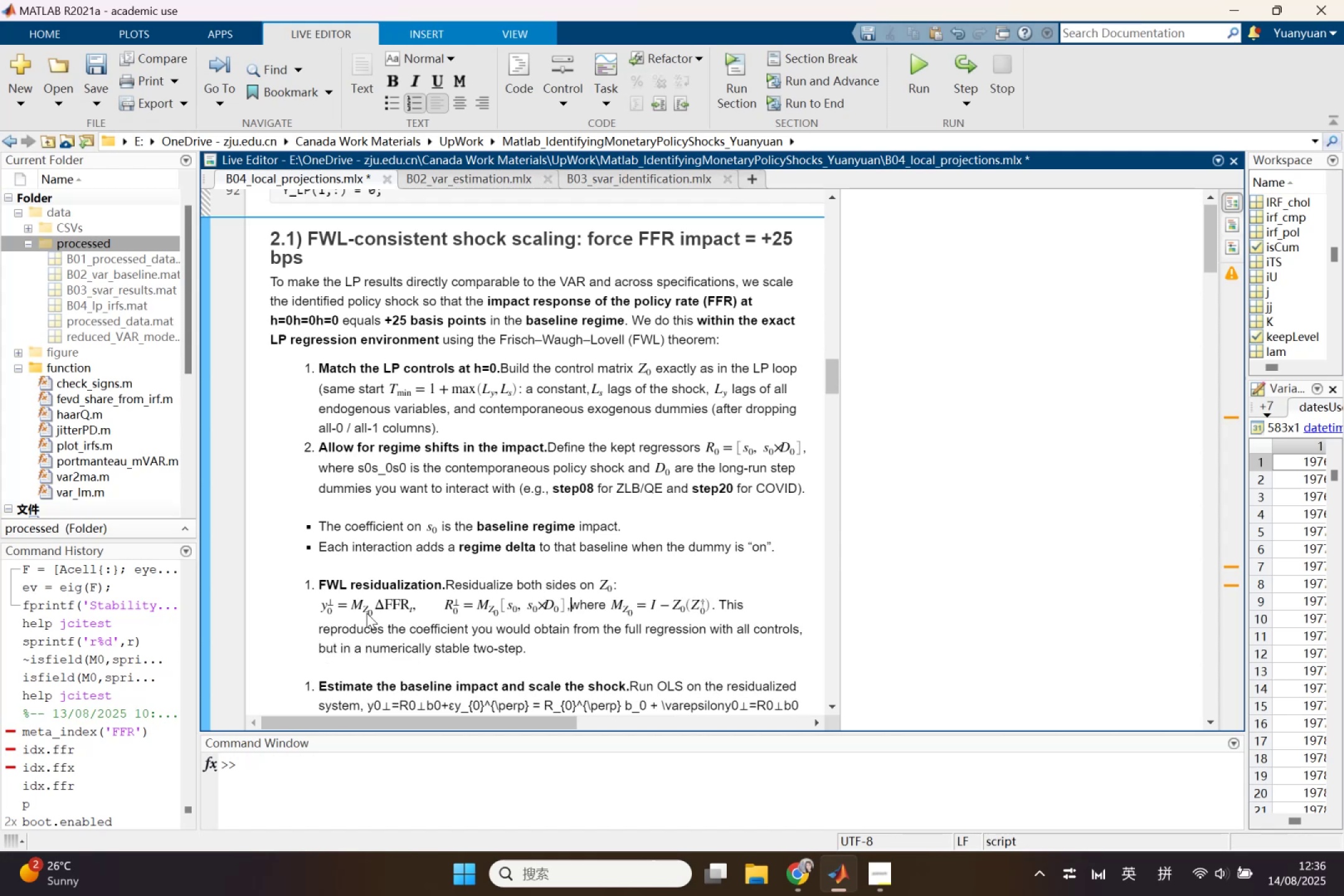 
scroll: coordinate [438, 594], scroll_direction: down, amount: 1.0
 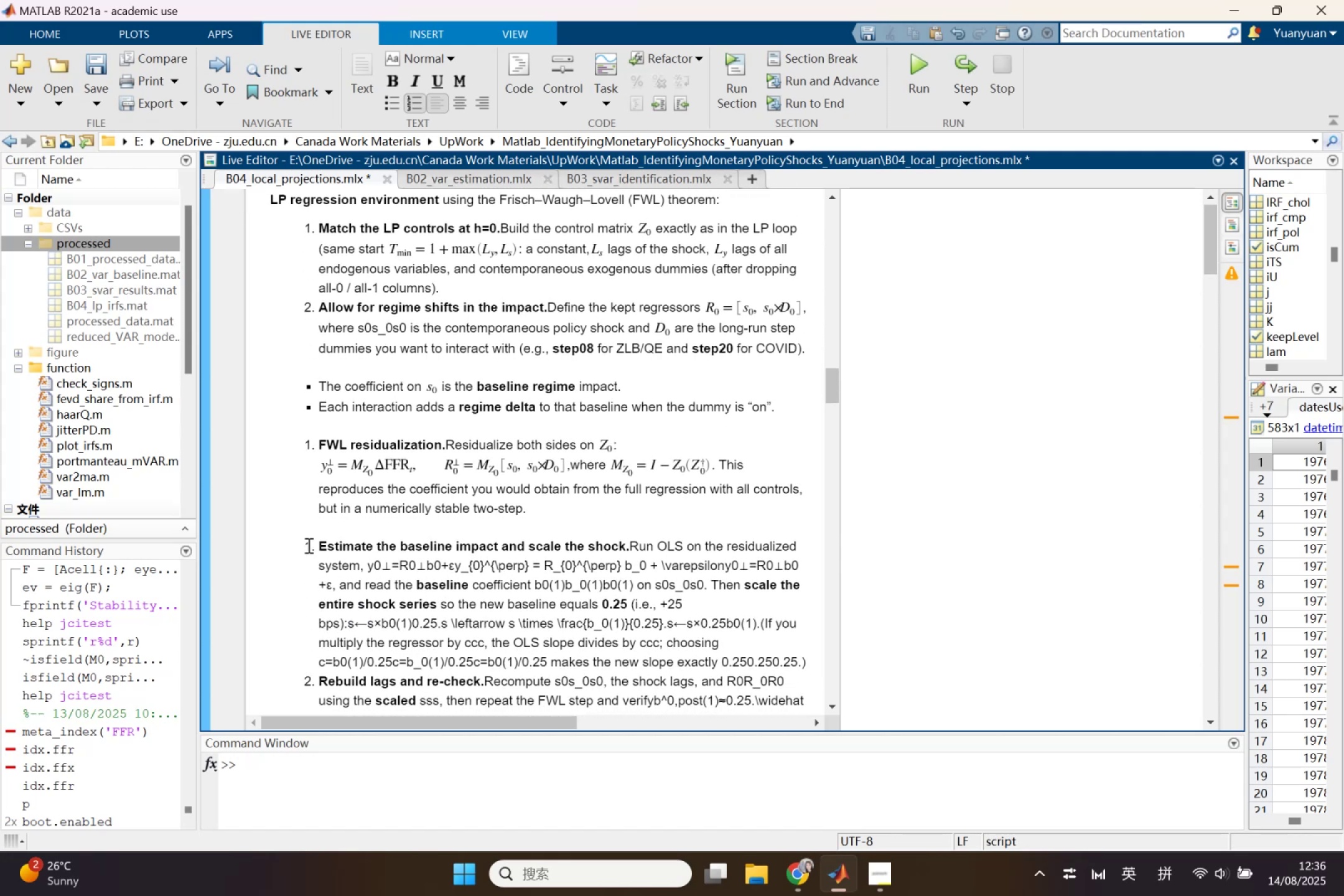 
left_click([312, 541])
 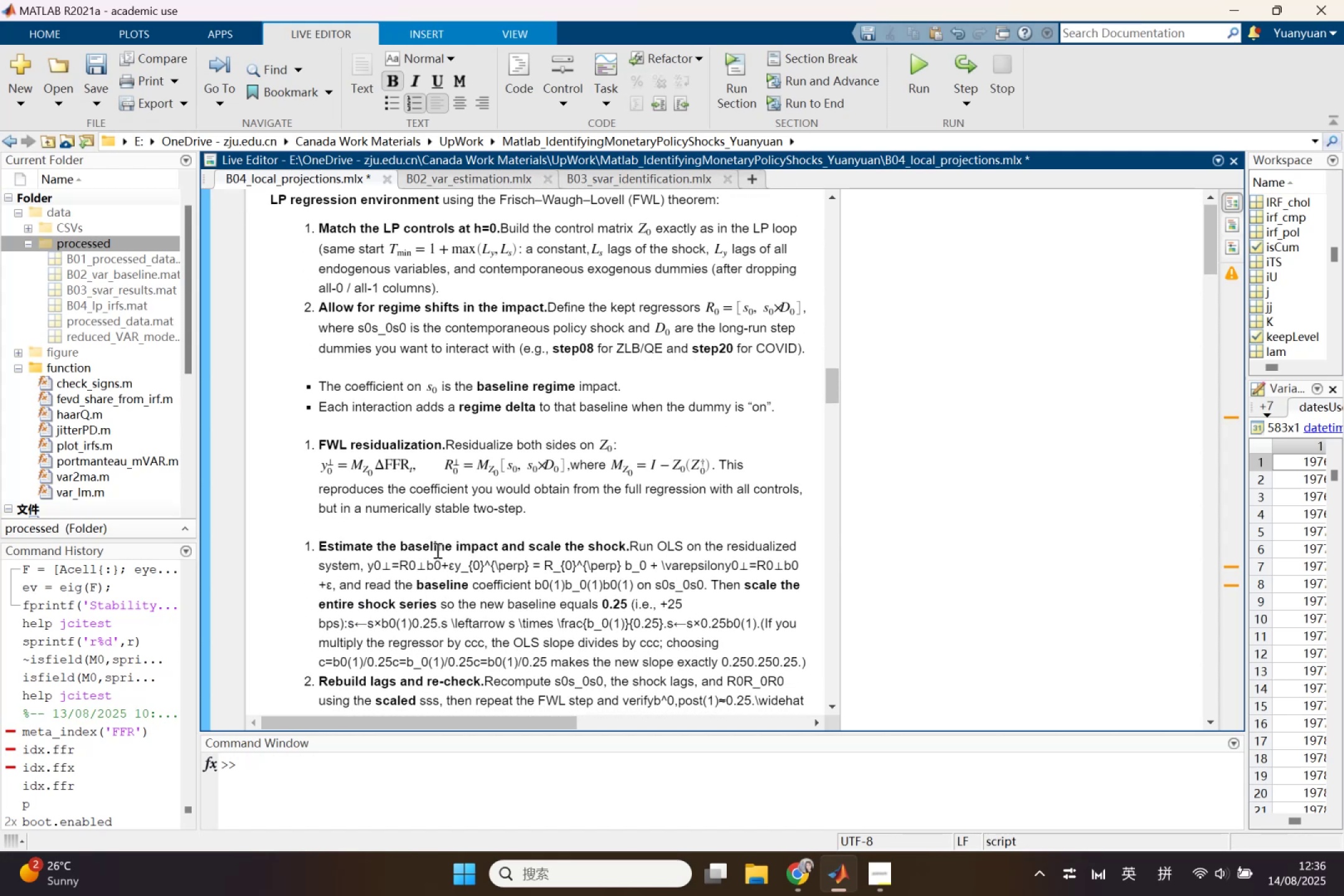 
key(Backspace)
 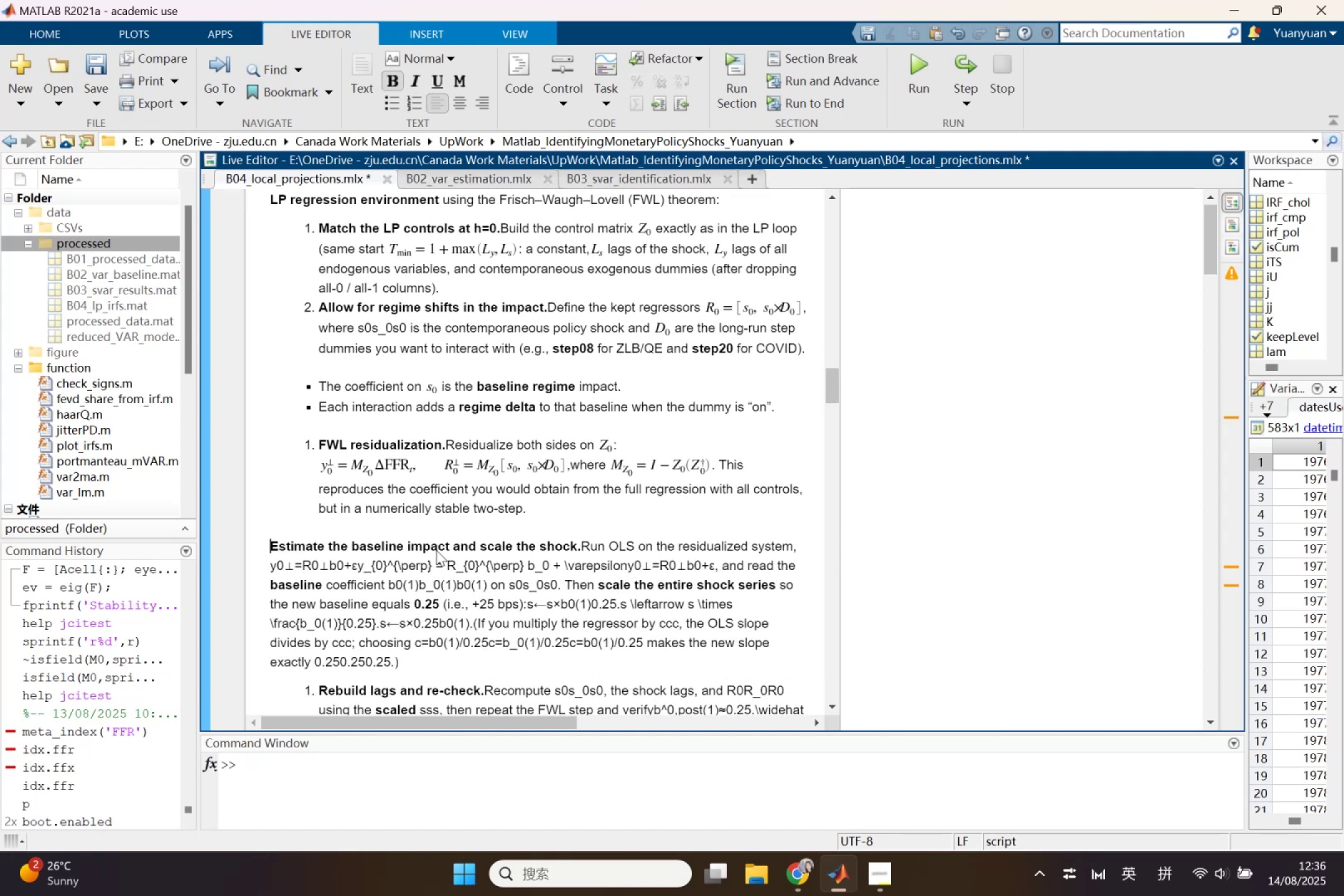 
key(Backspace)
 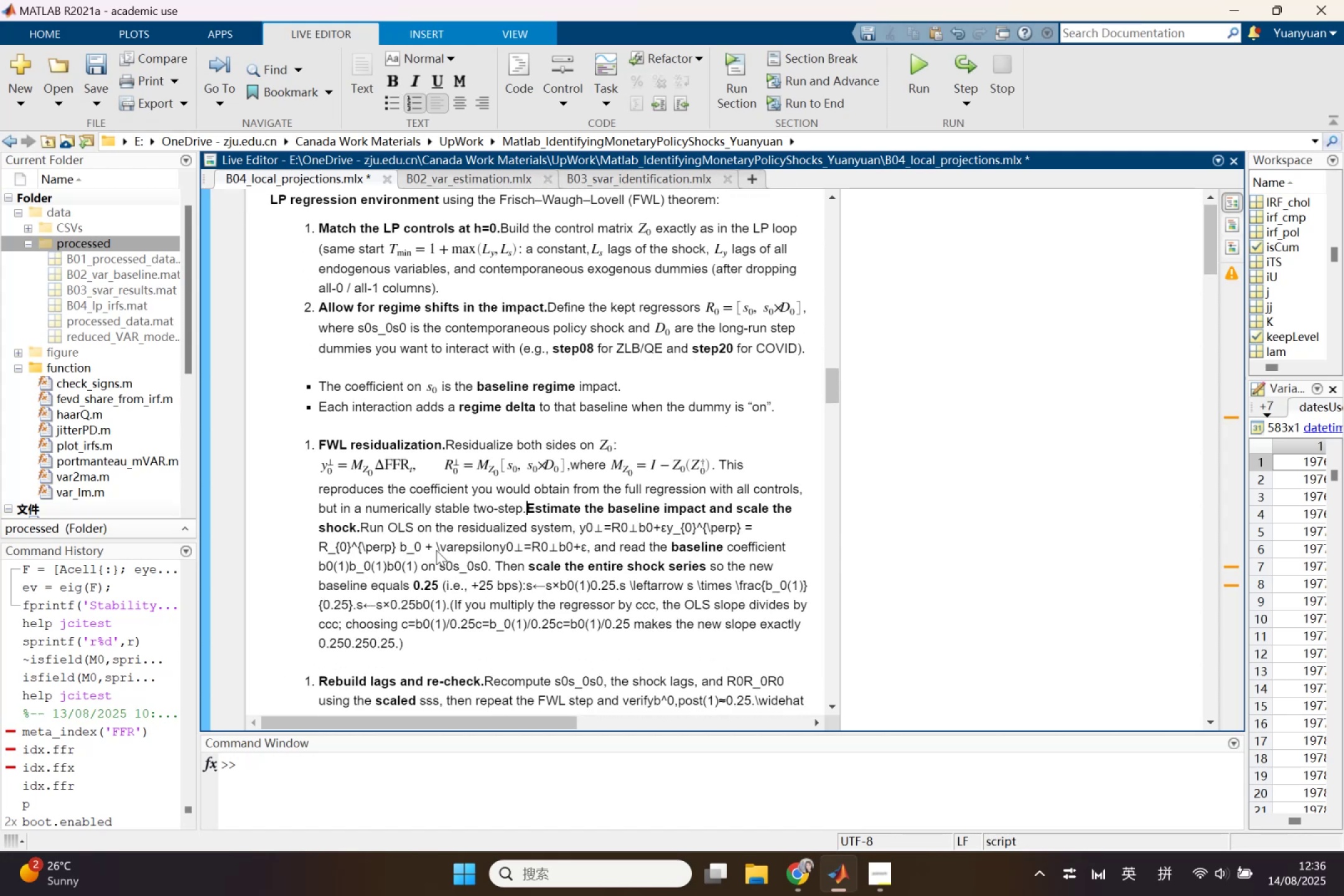 
key(Enter)
 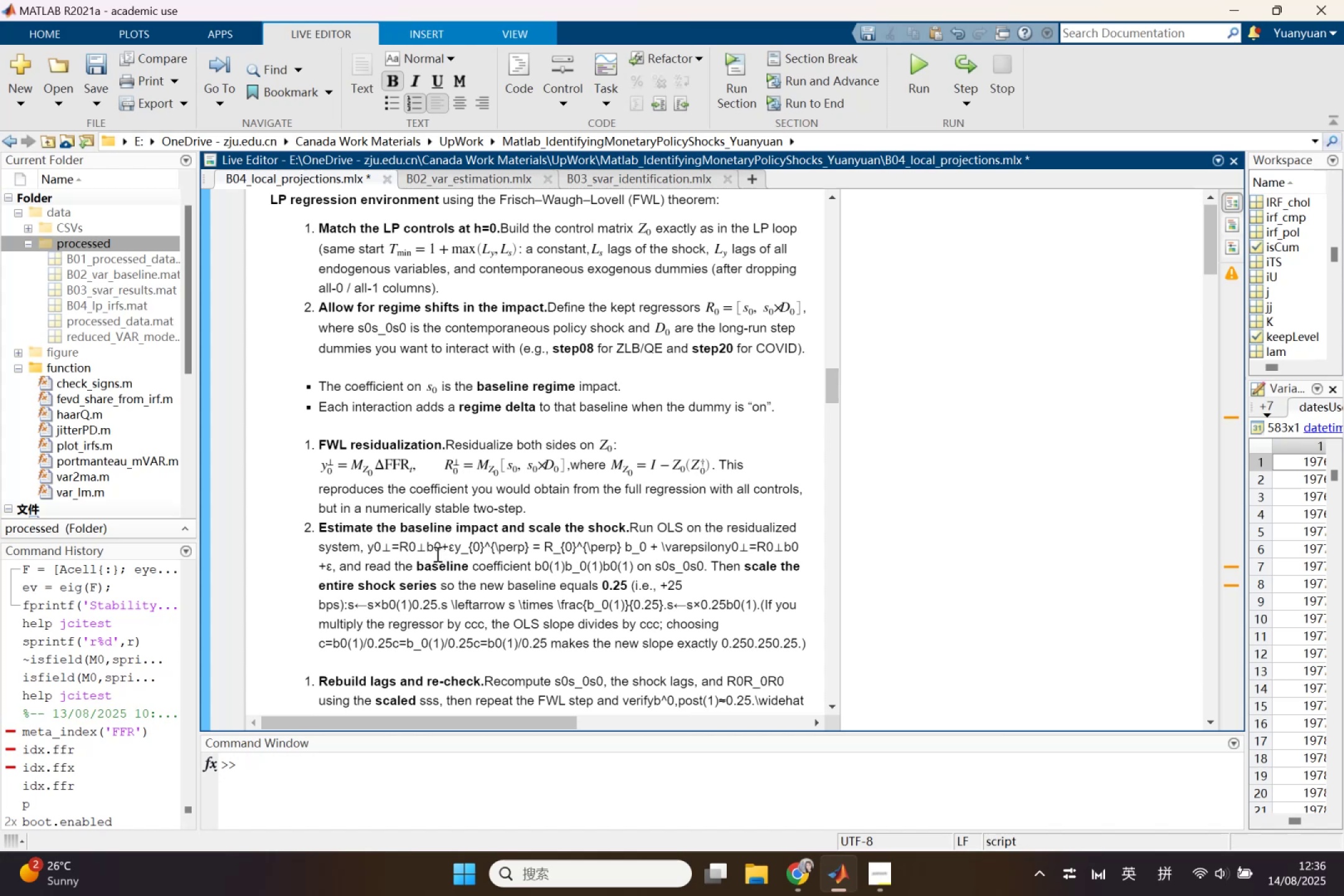 
scroll: coordinate [460, 589], scroll_direction: down, amount: 1.0
 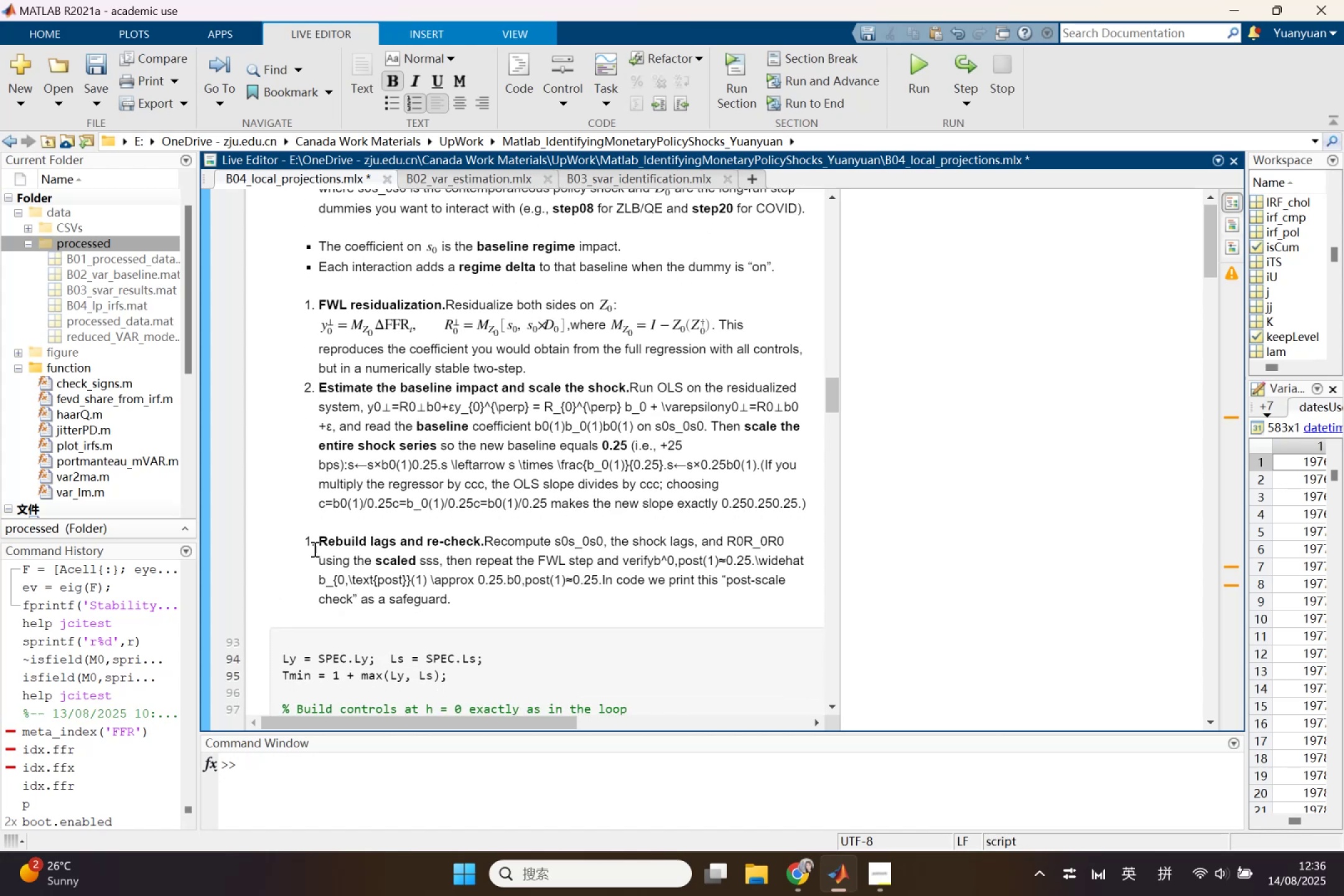 
left_click([317, 546])
 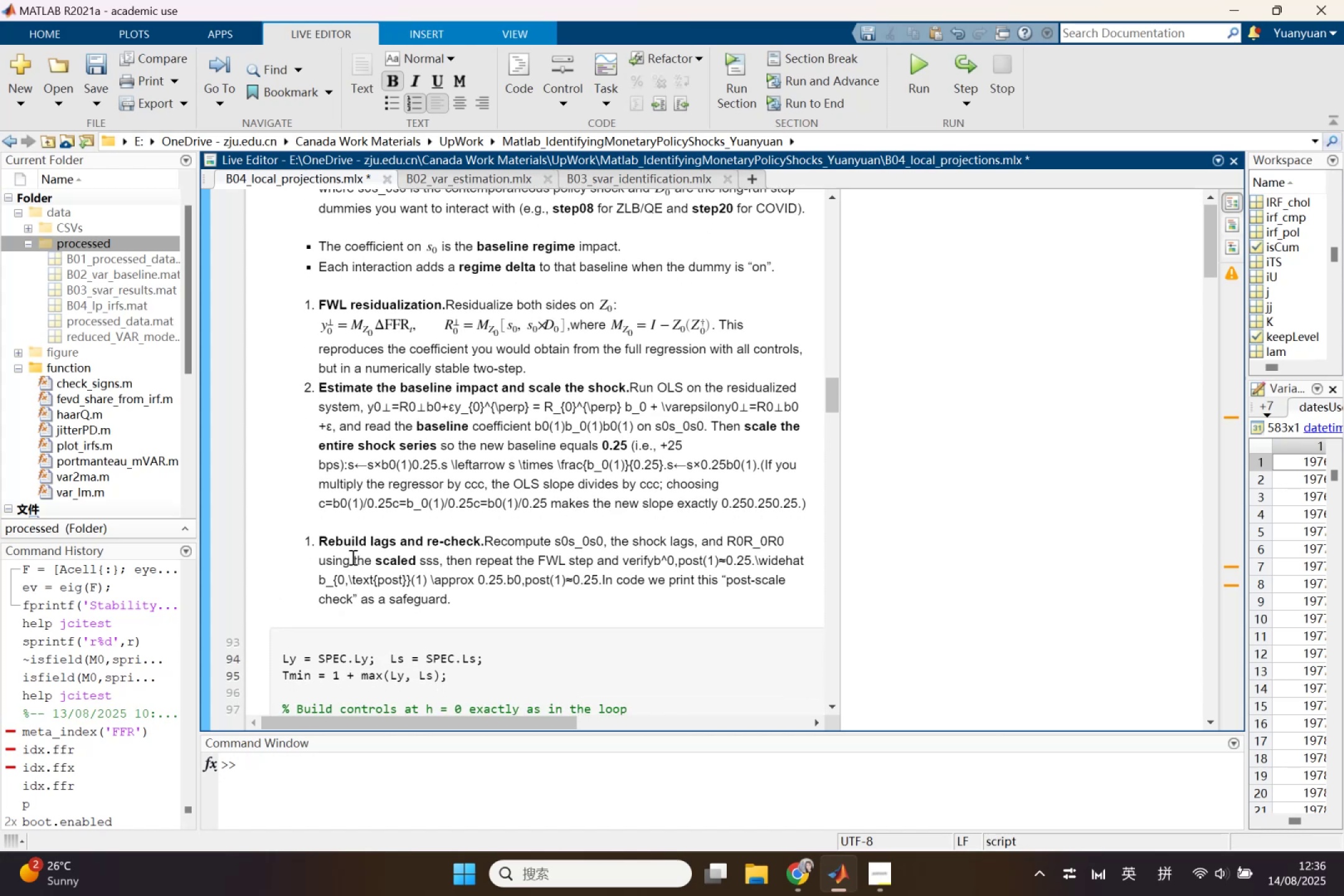 
key(Backspace)
 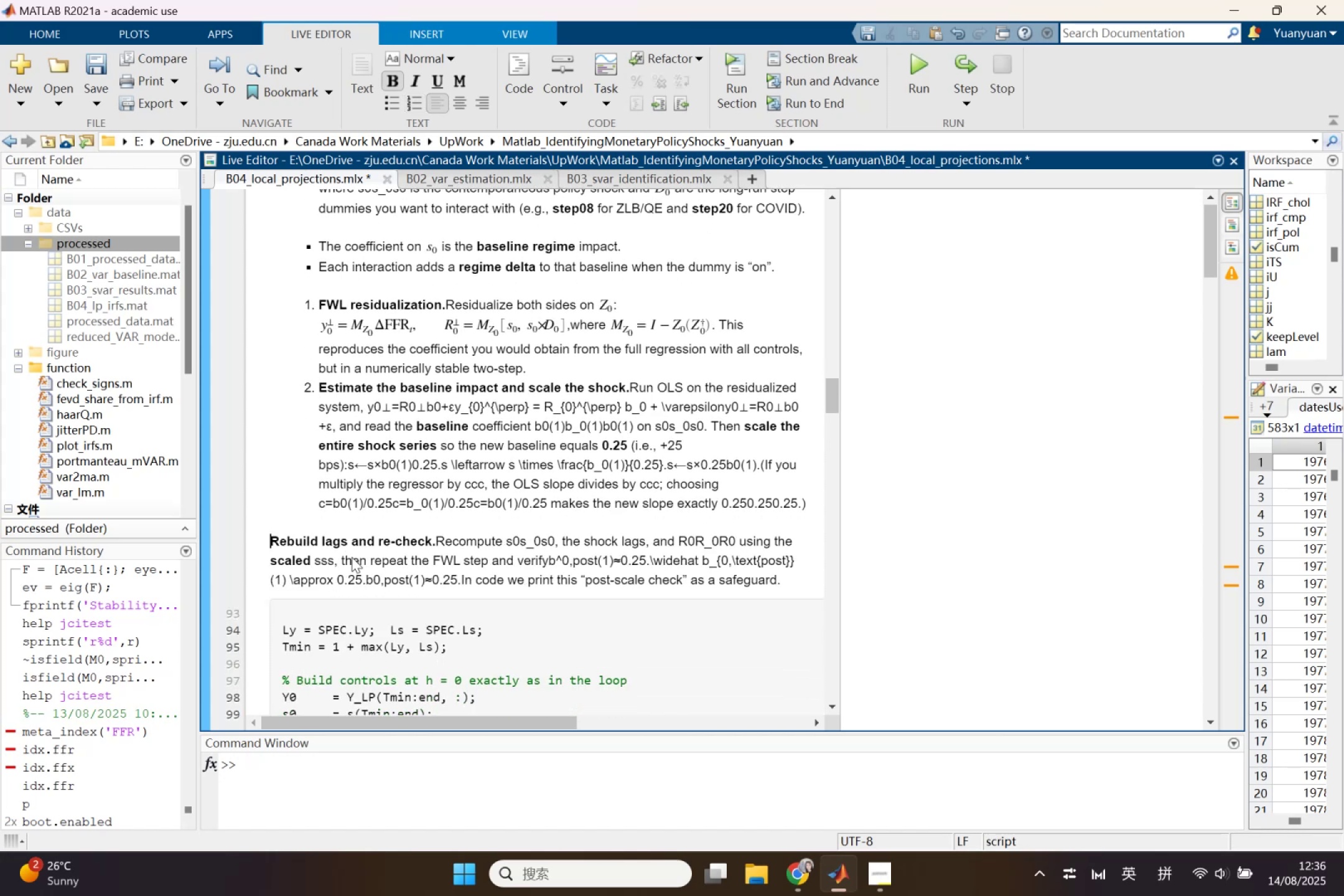 
key(Backspace)
 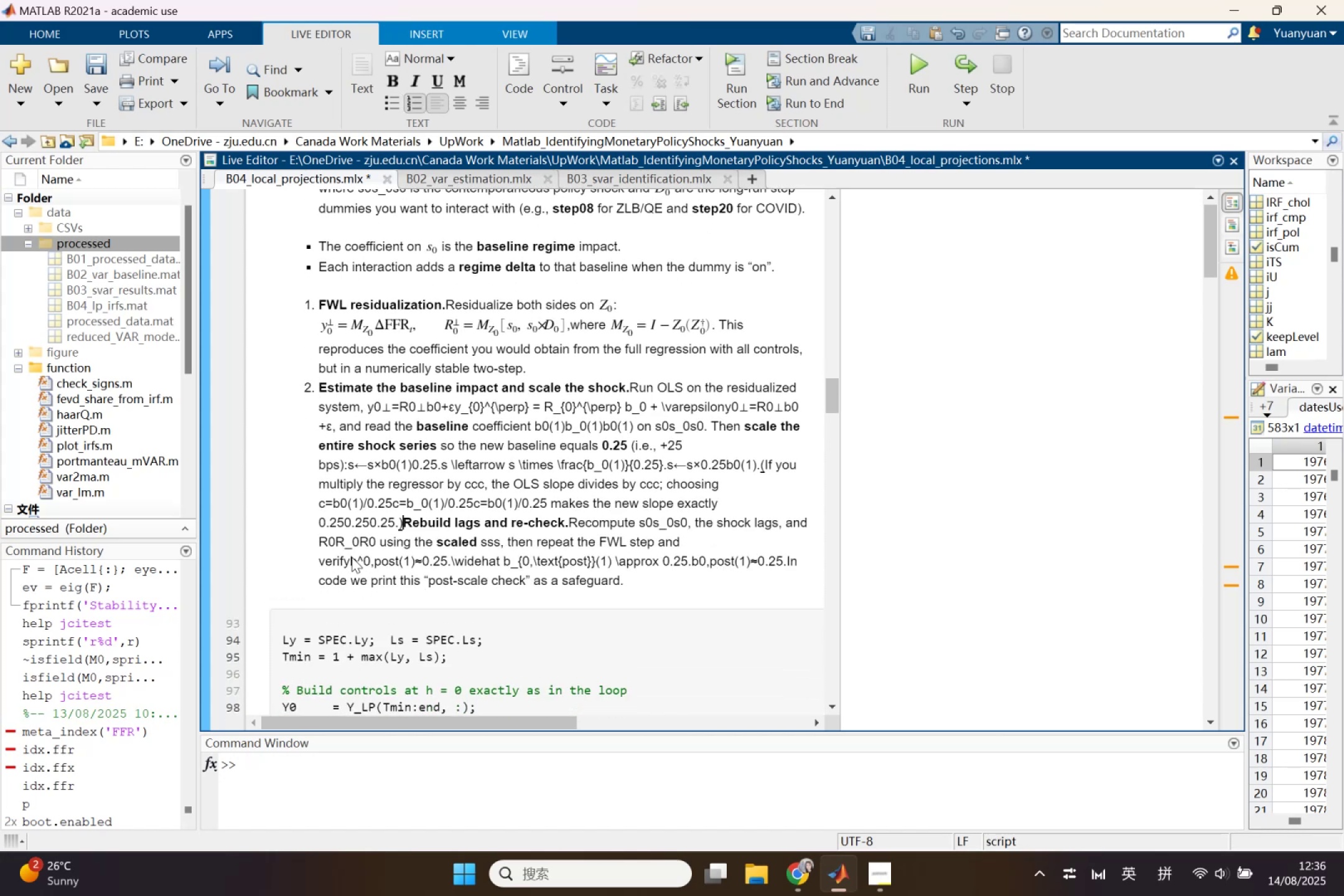 
key(Enter)
 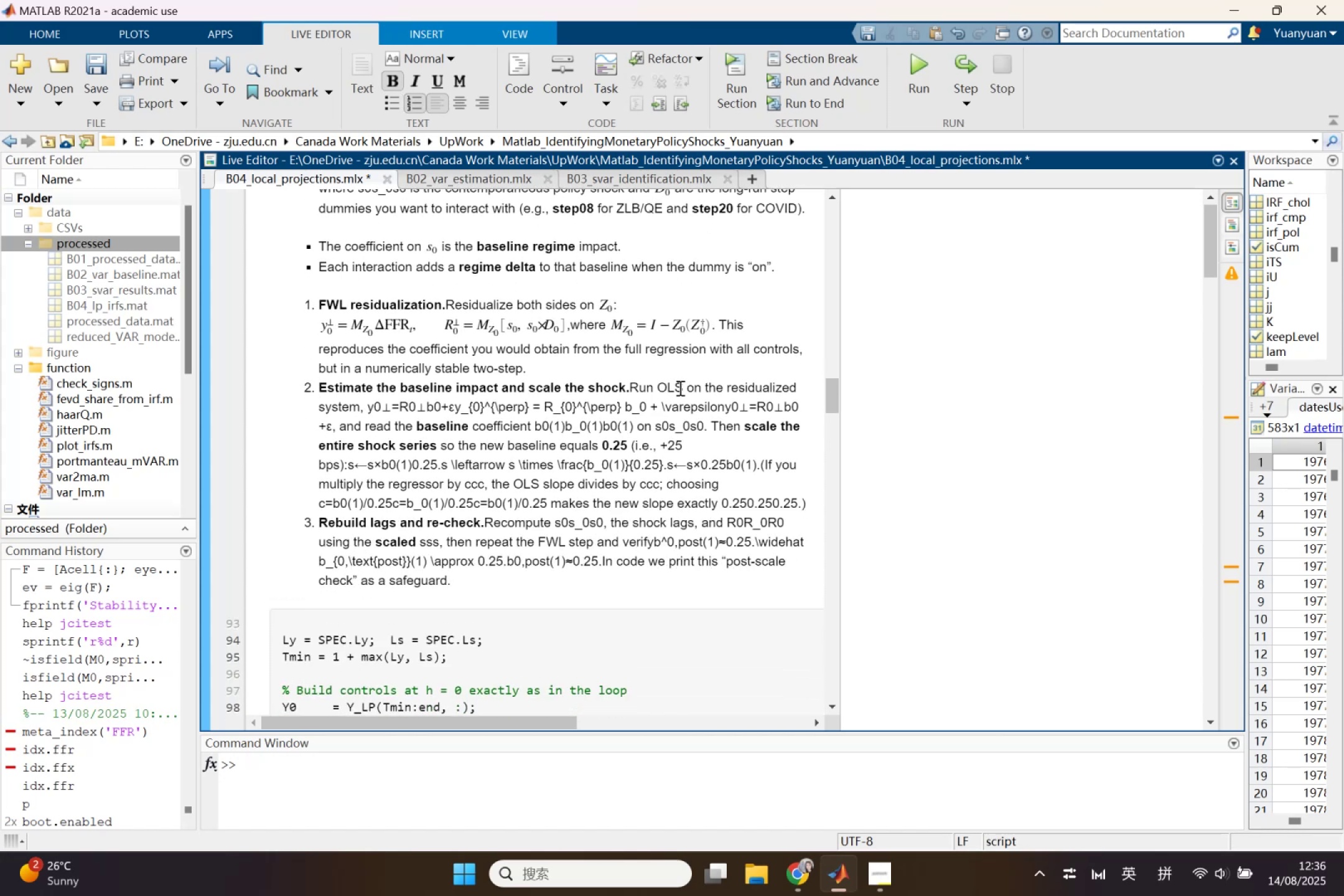 
wait(7.65)
 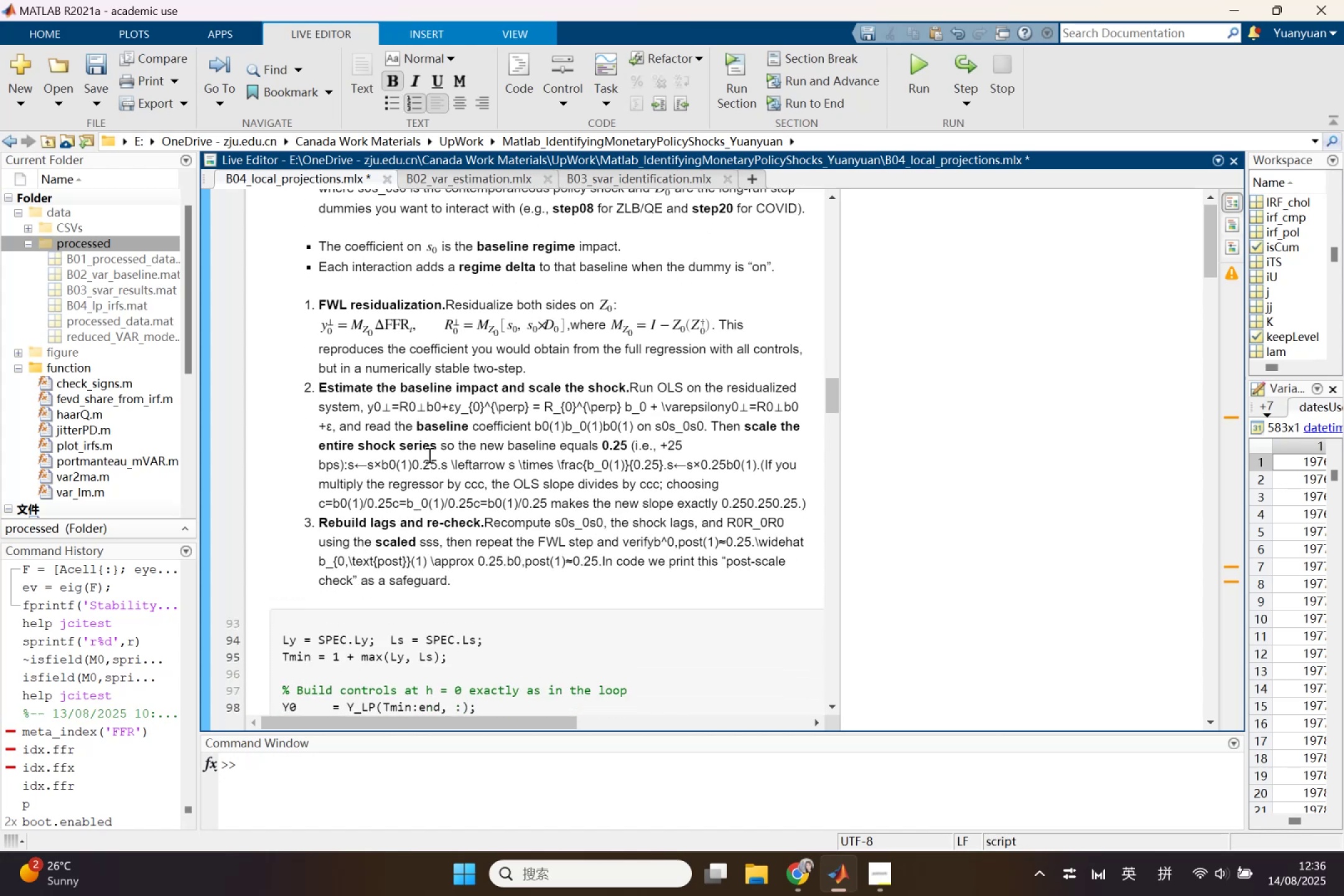 
left_click_drag(start_coordinate=[365, 410], to_coordinate=[452, 404])
 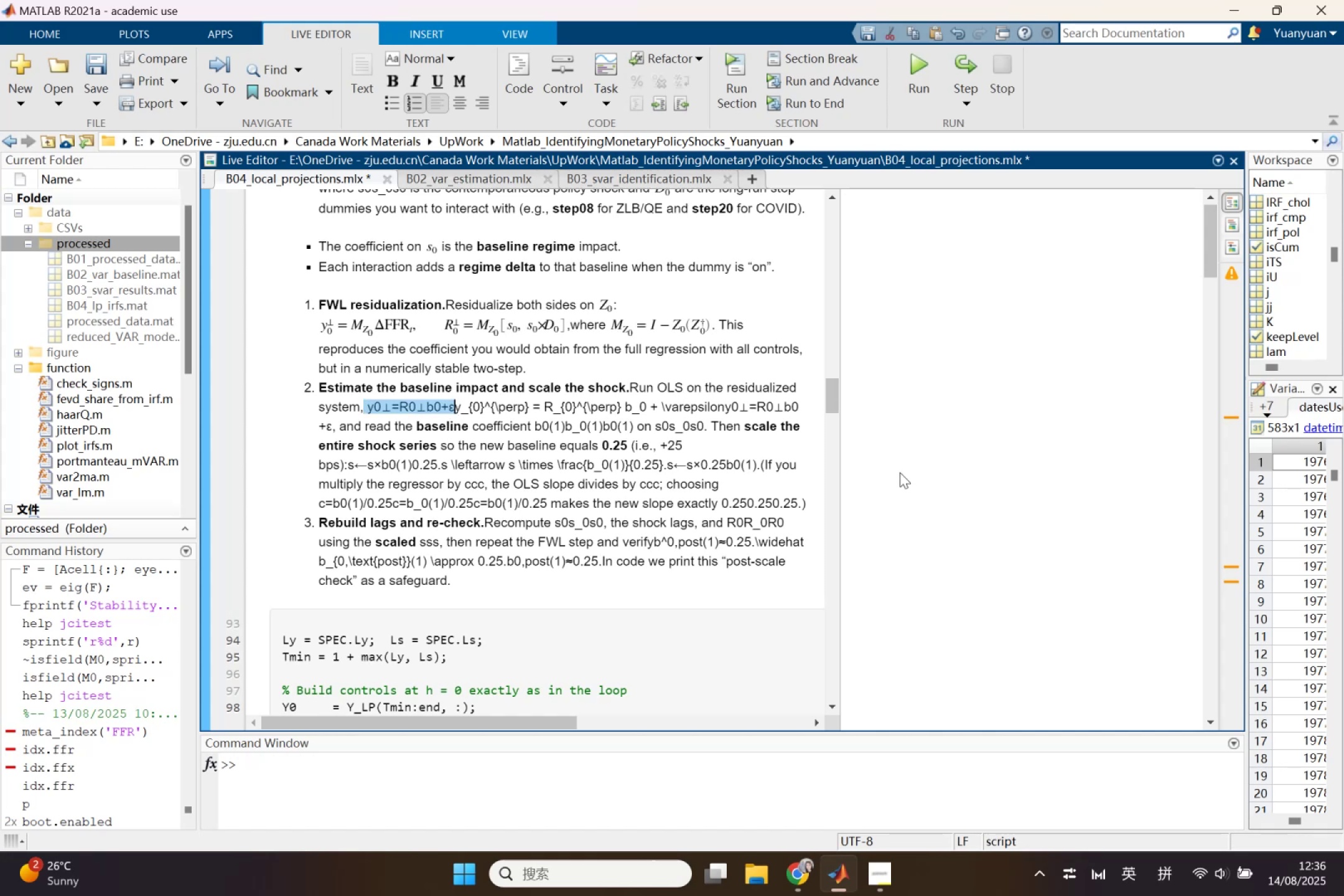 
wait(6.21)
 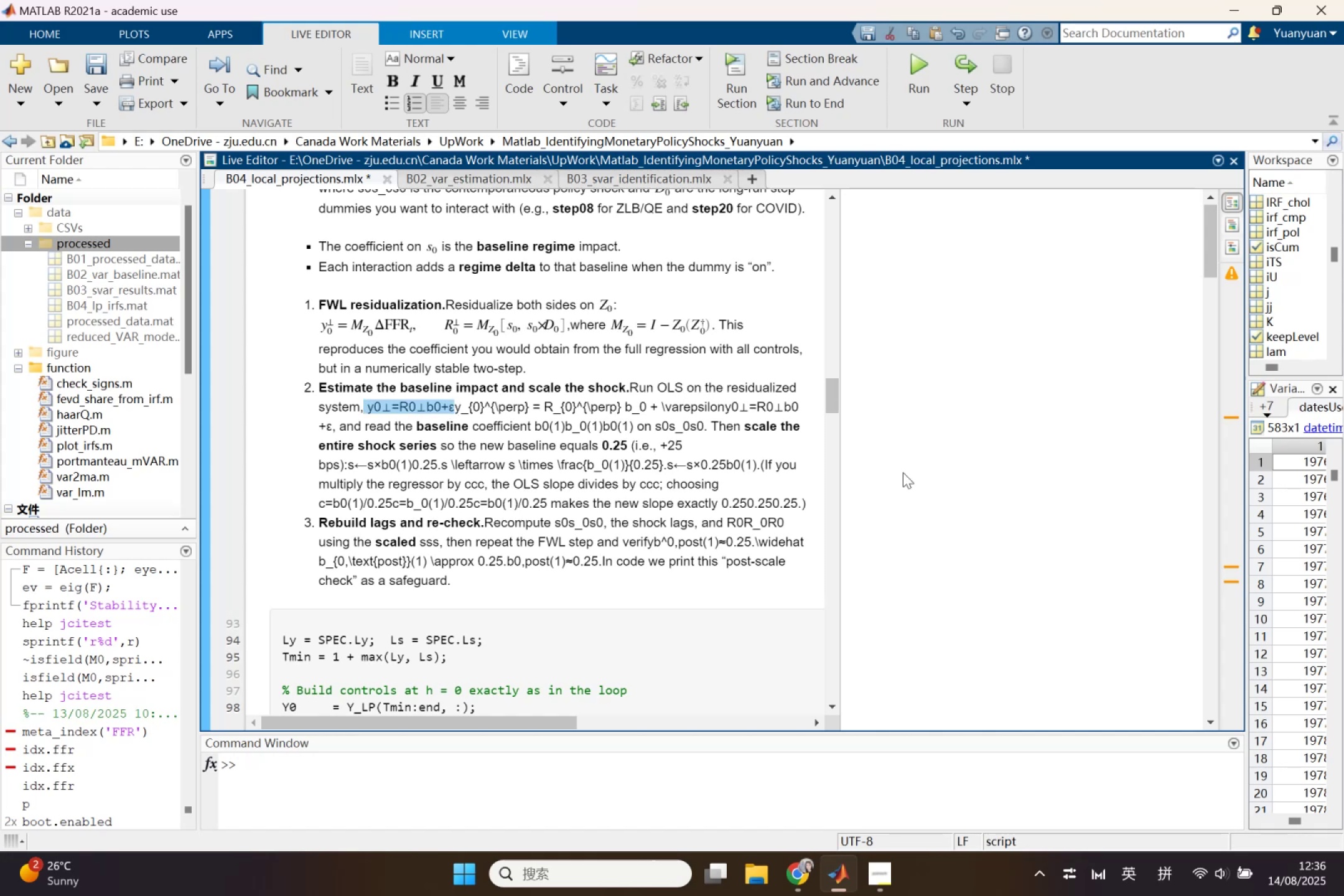 
key(Backspace)
 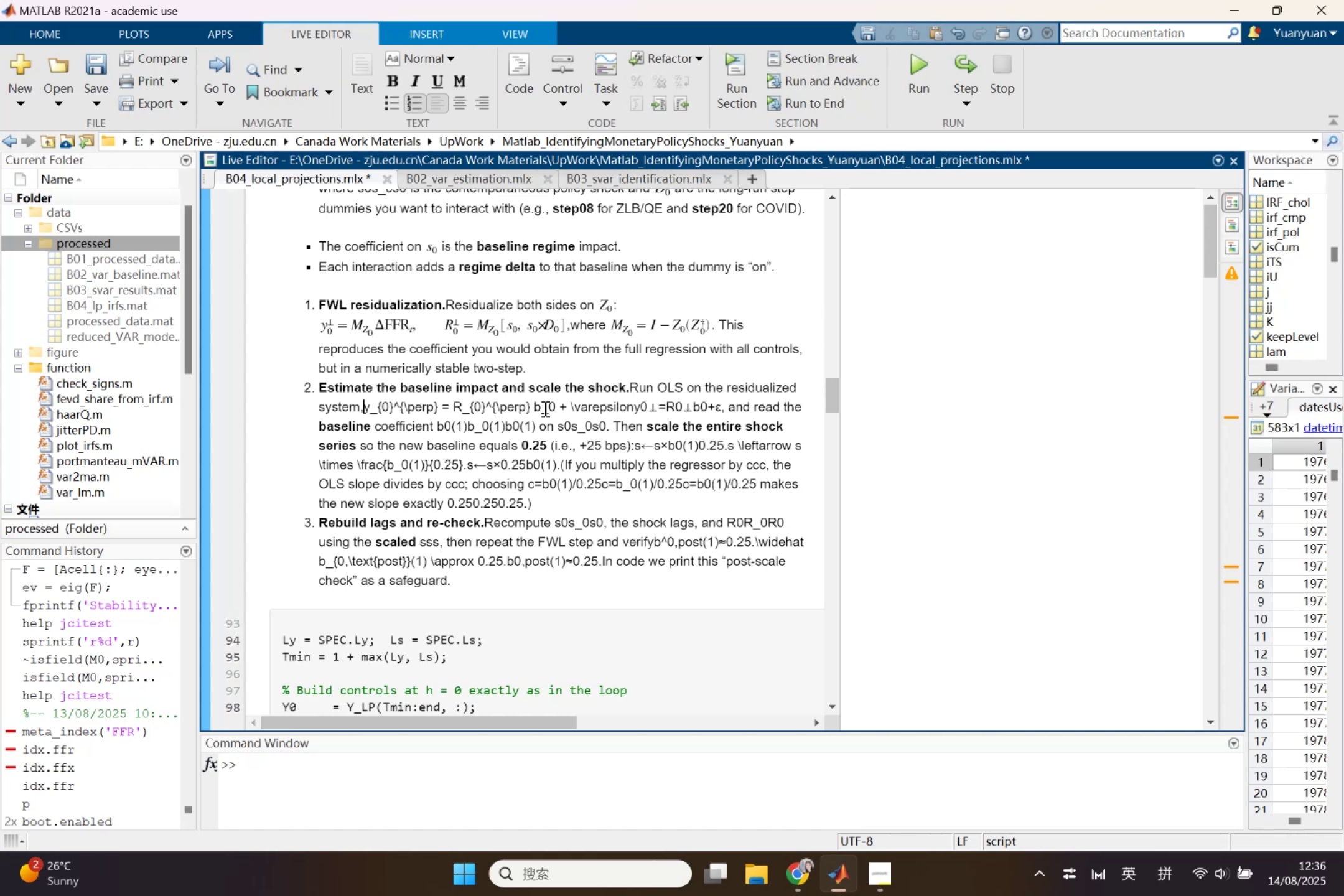 
wait(5.57)
 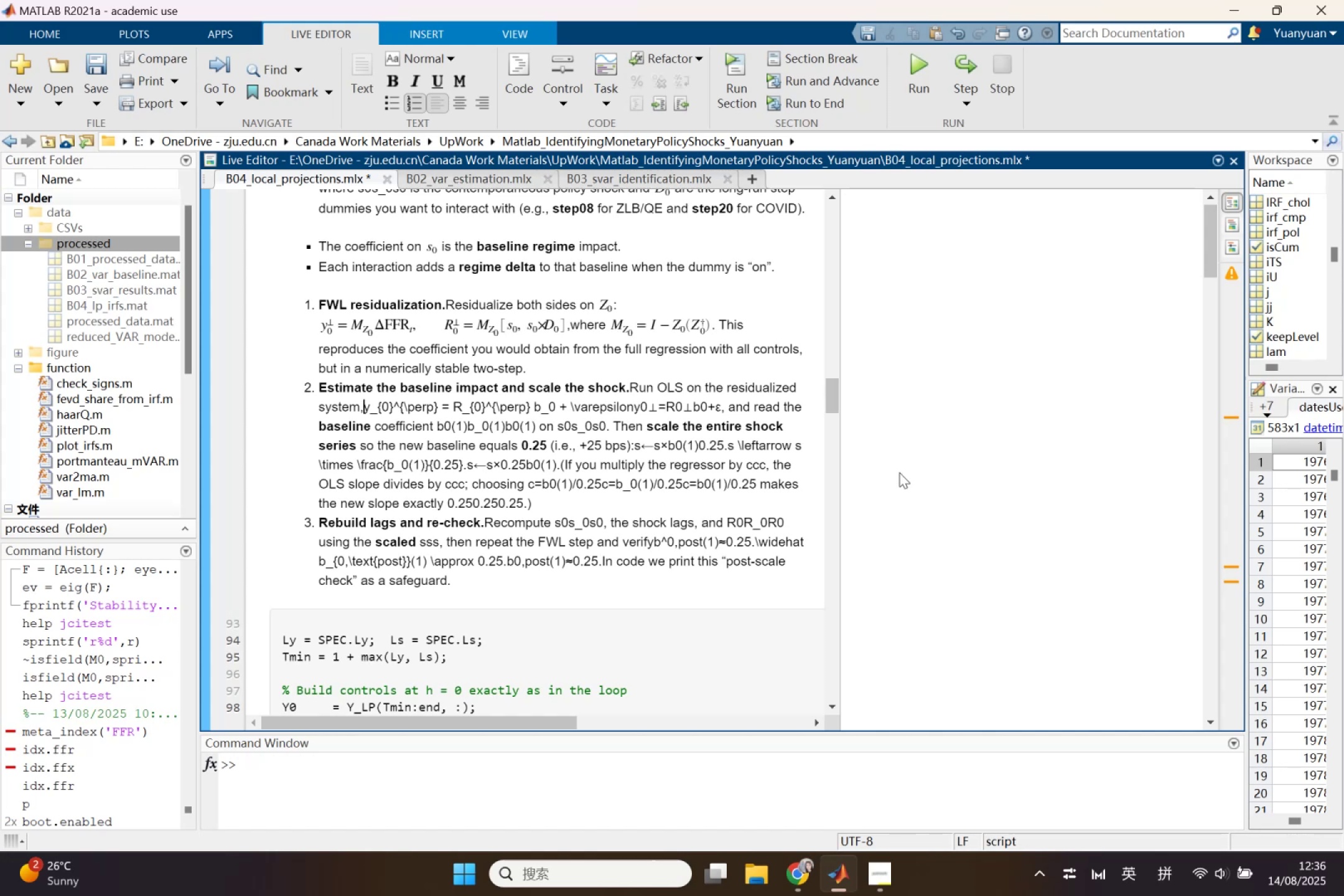 
left_click_drag(start_coordinate=[640, 406], to_coordinate=[421, 401])
 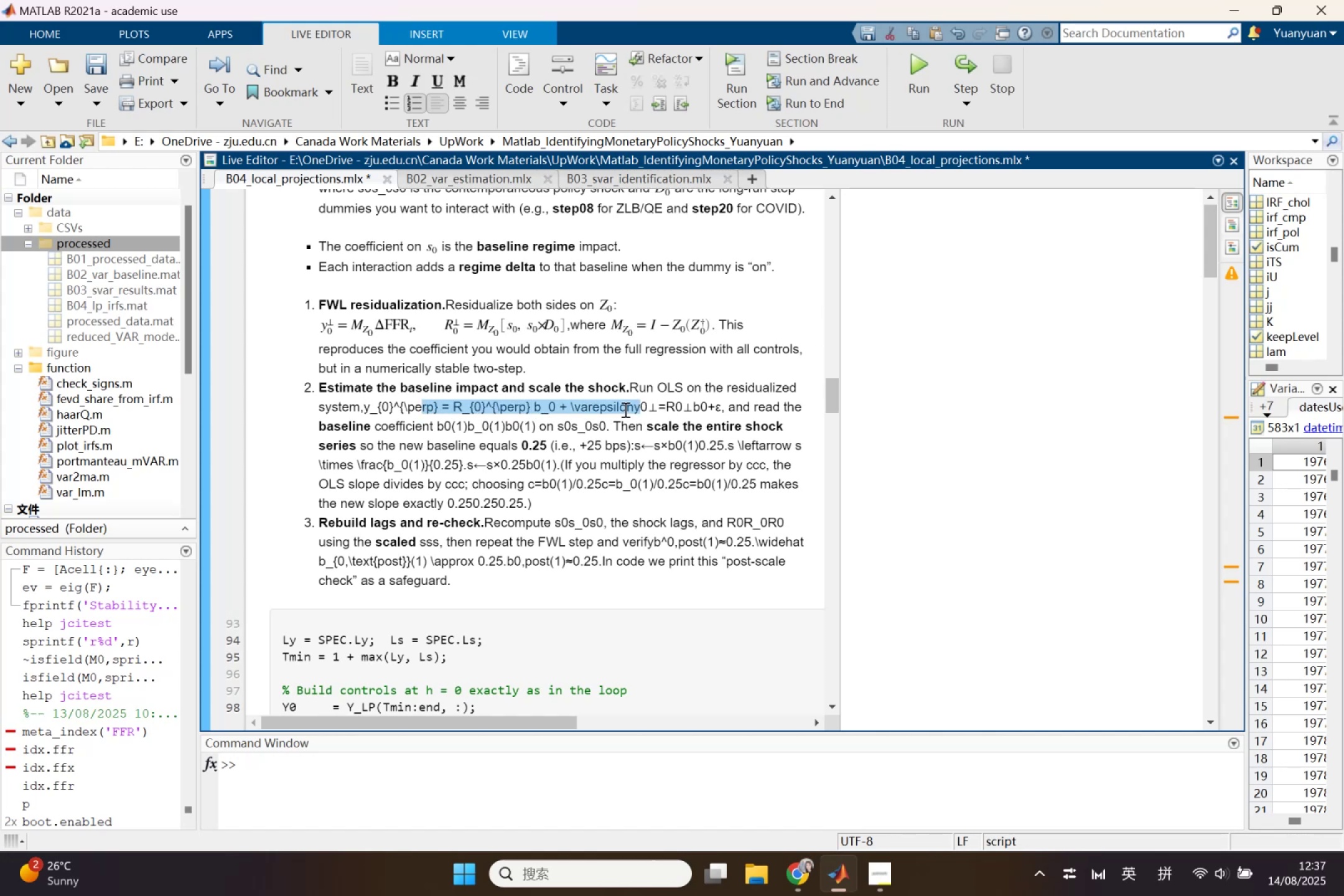 
left_click([624, 409])
 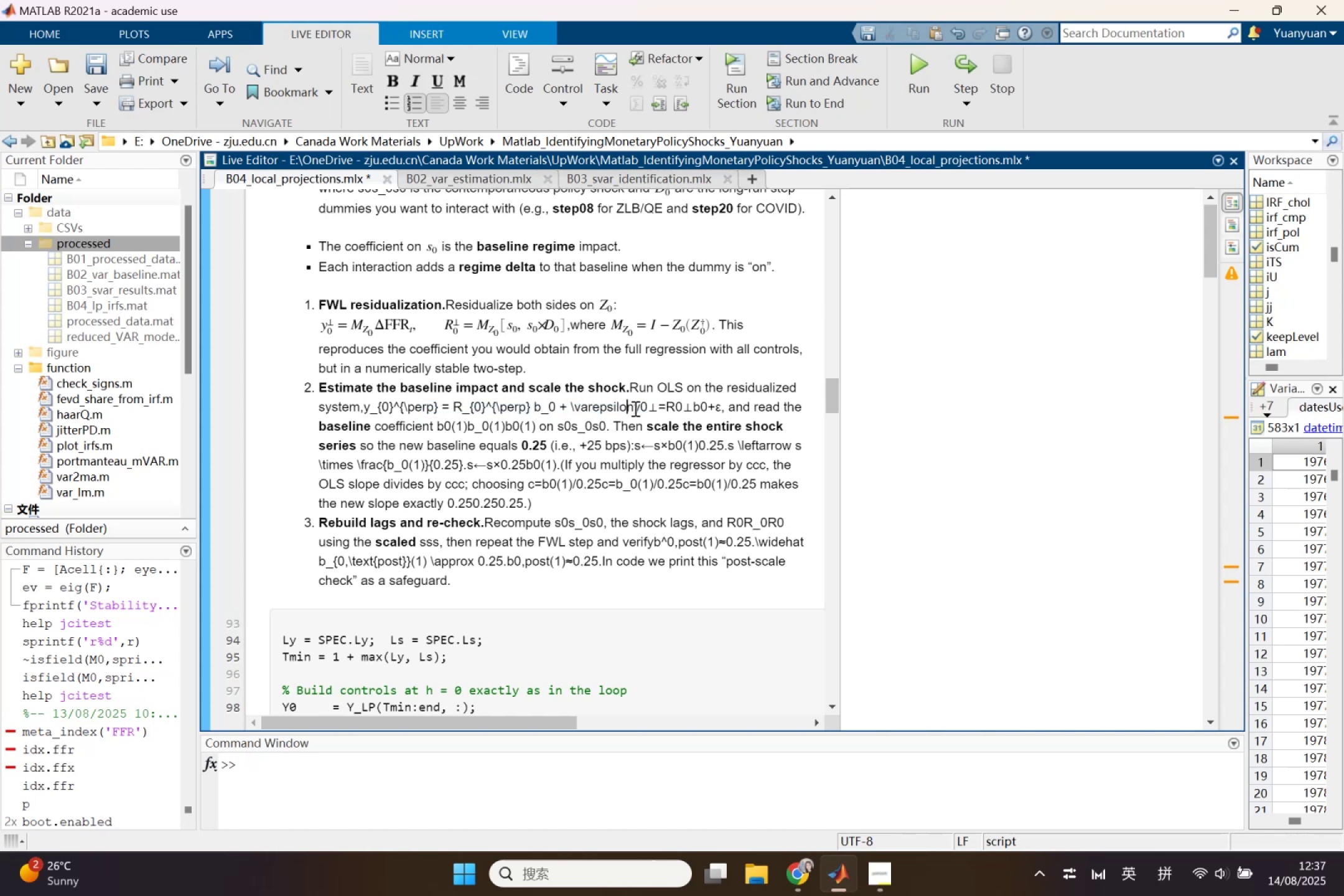 
left_click_drag(start_coordinate=[634, 408], to_coordinate=[365, 416])
 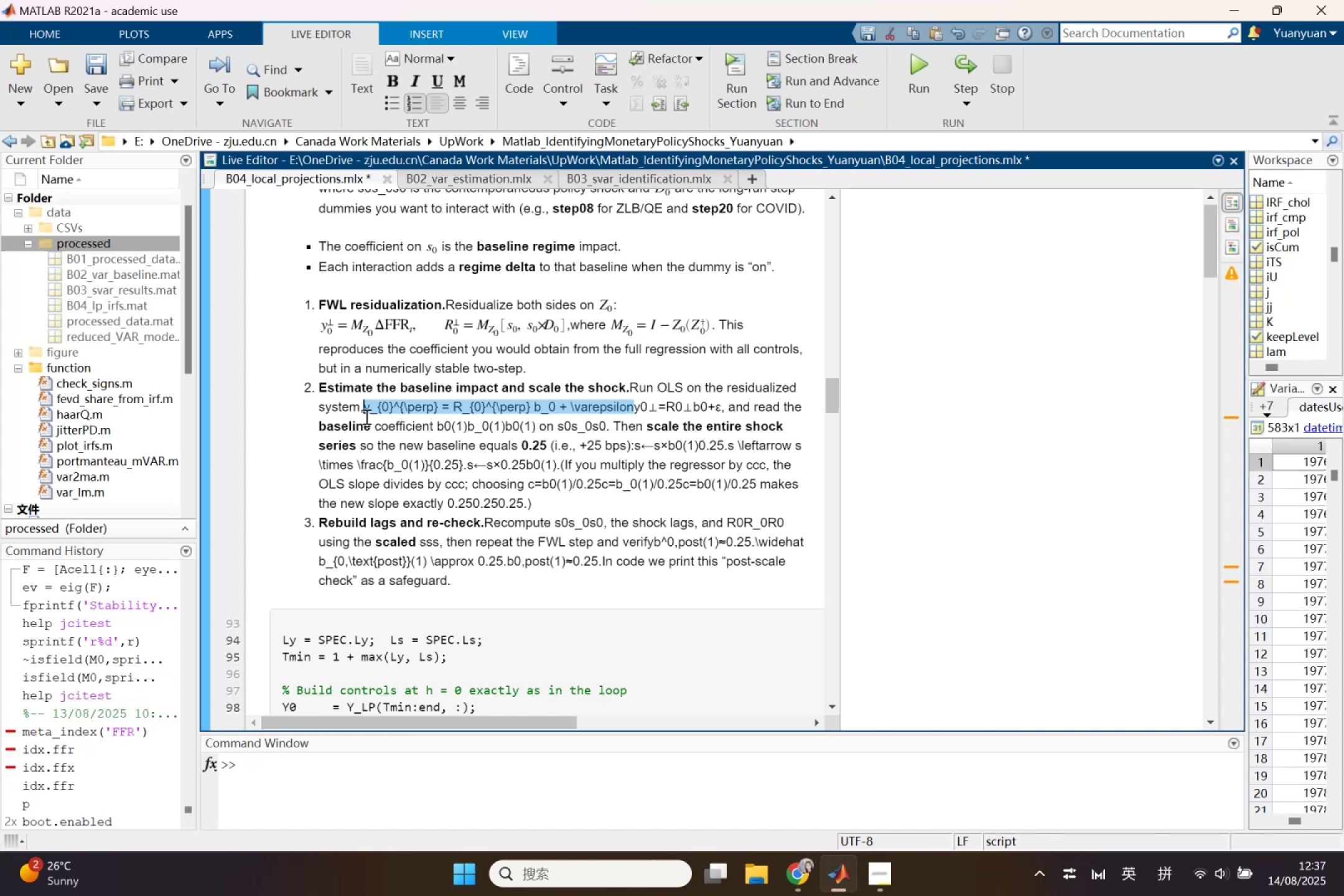 
key(Control+X)
 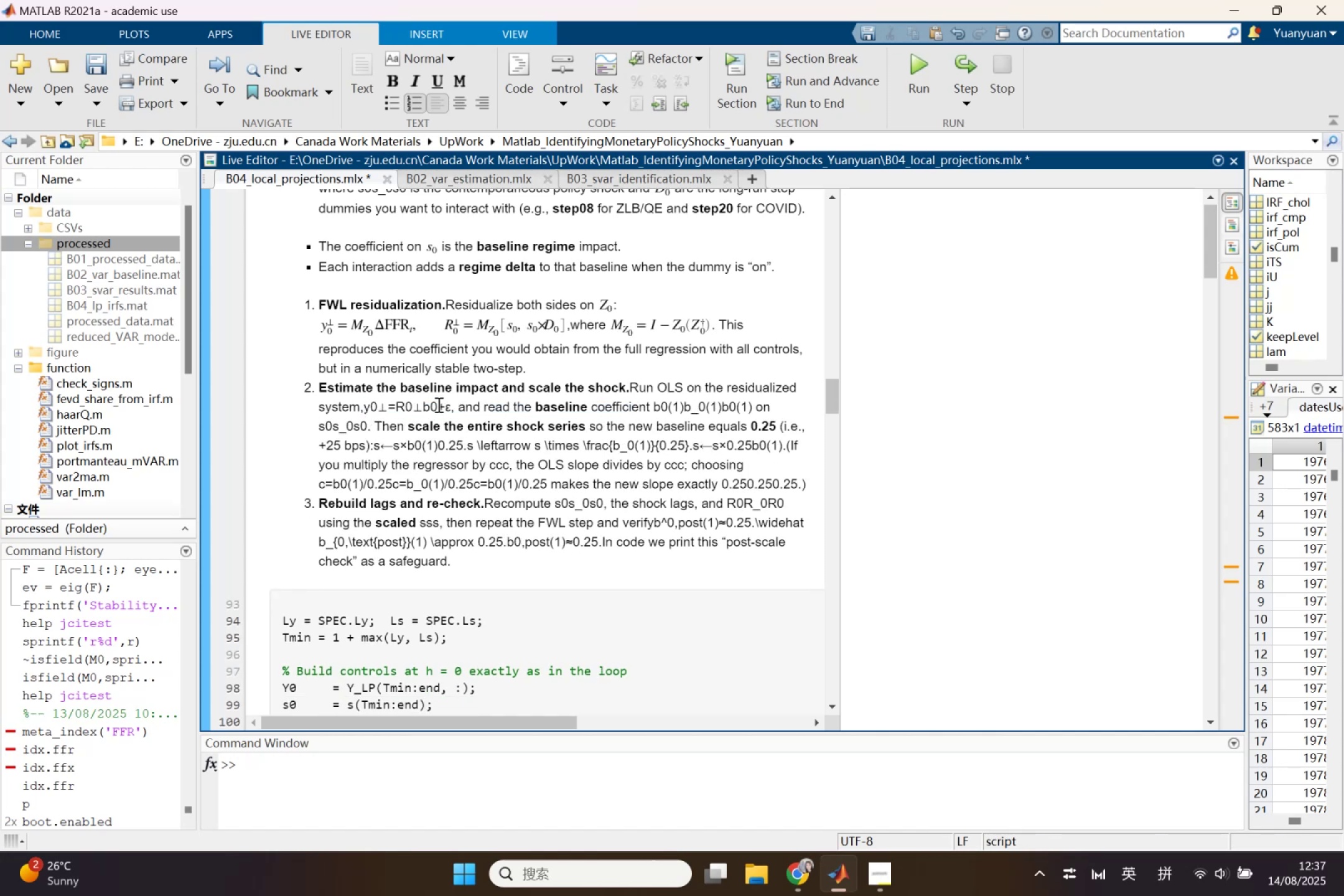 
key(Shift+L)
 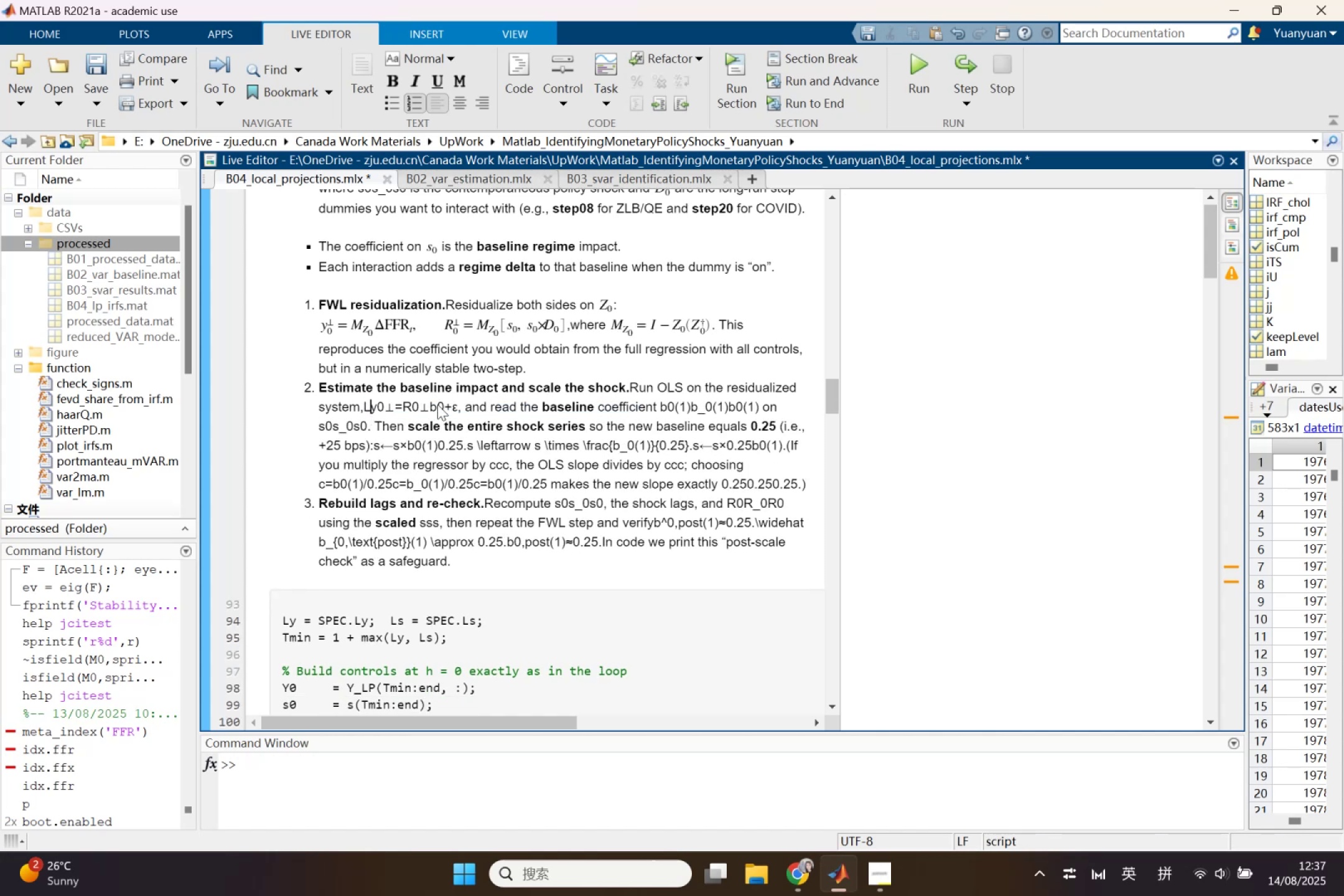 
key(Control+ControlLeft)
 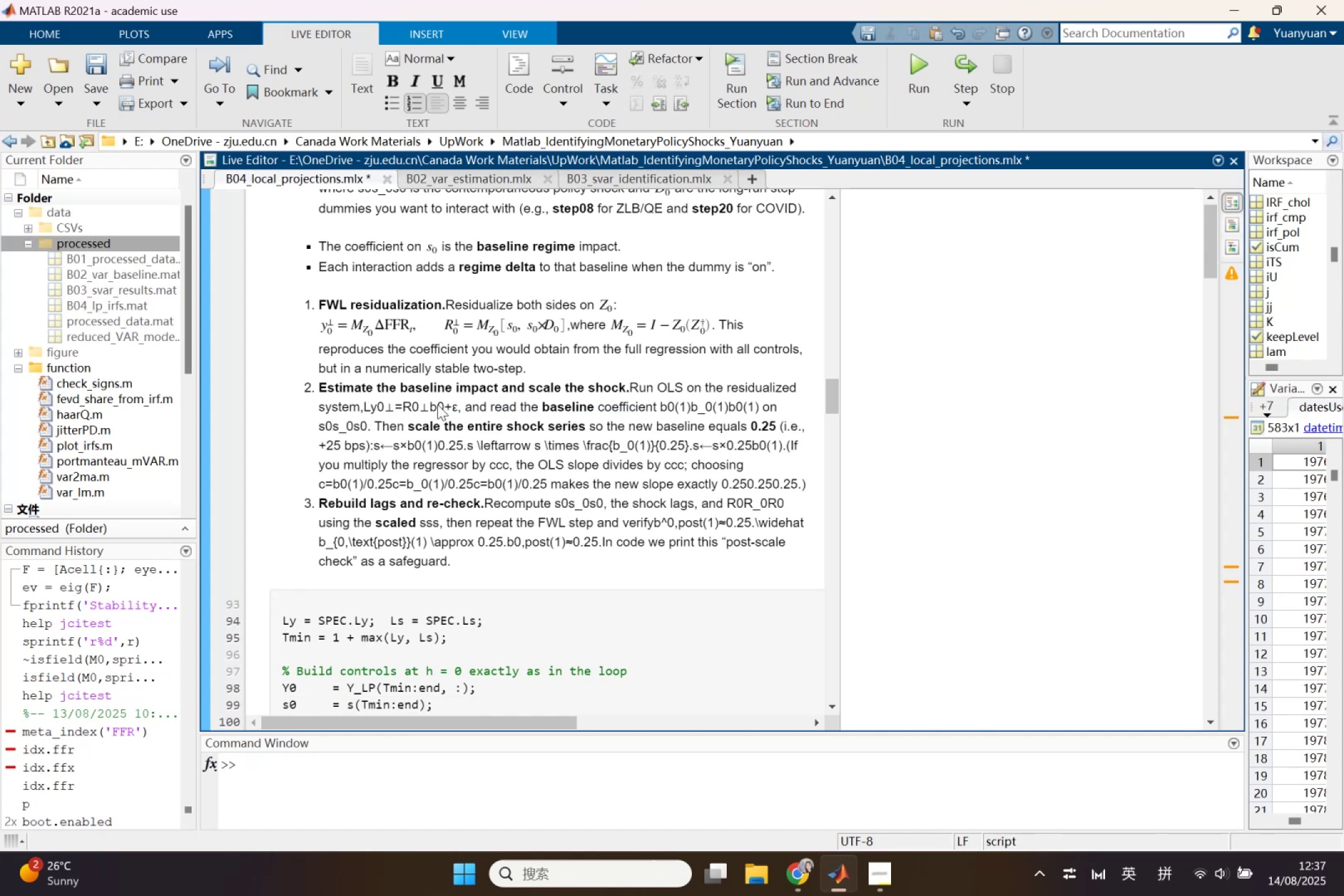 
key(Backspace)
 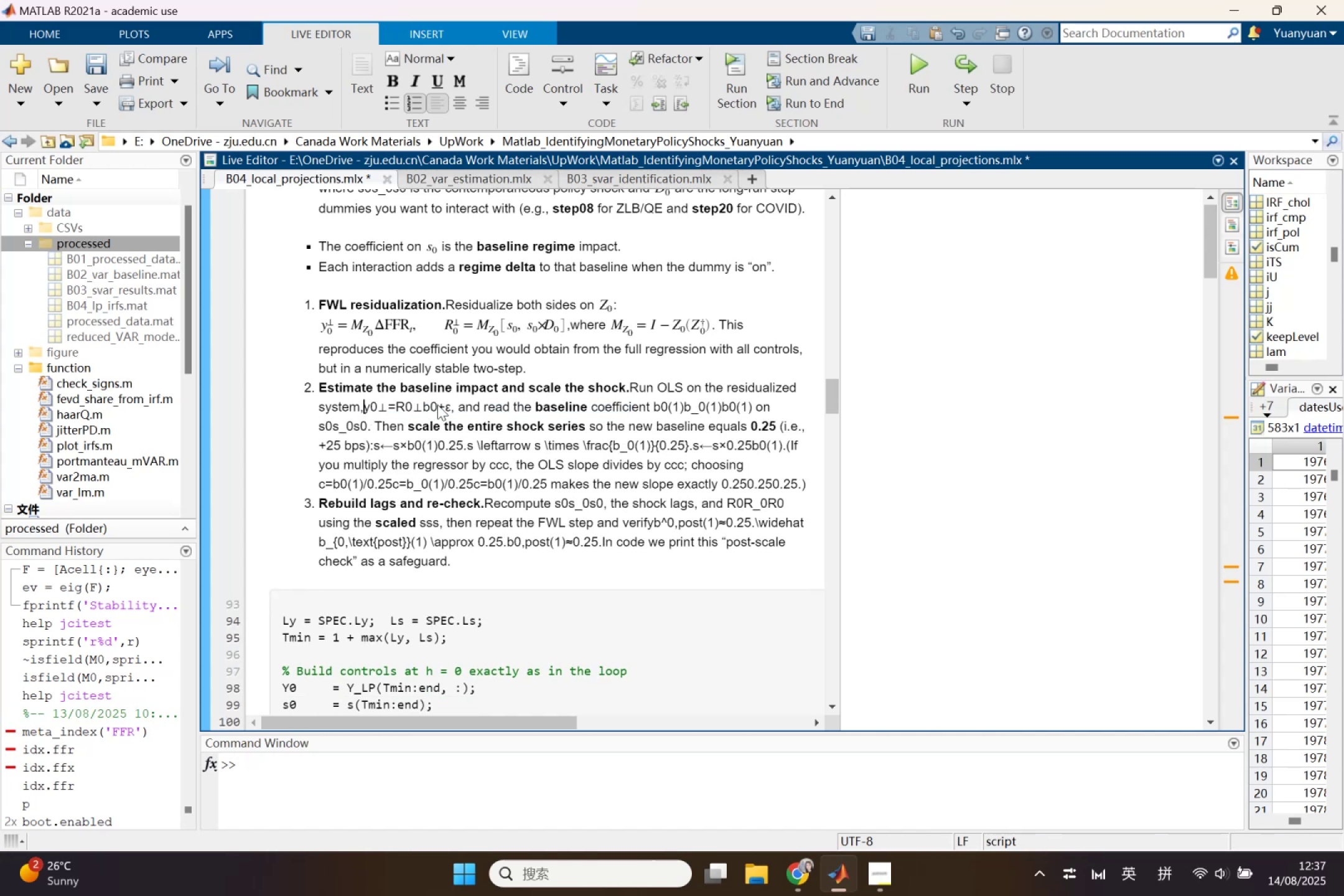 
key(Control+Shift+L)
 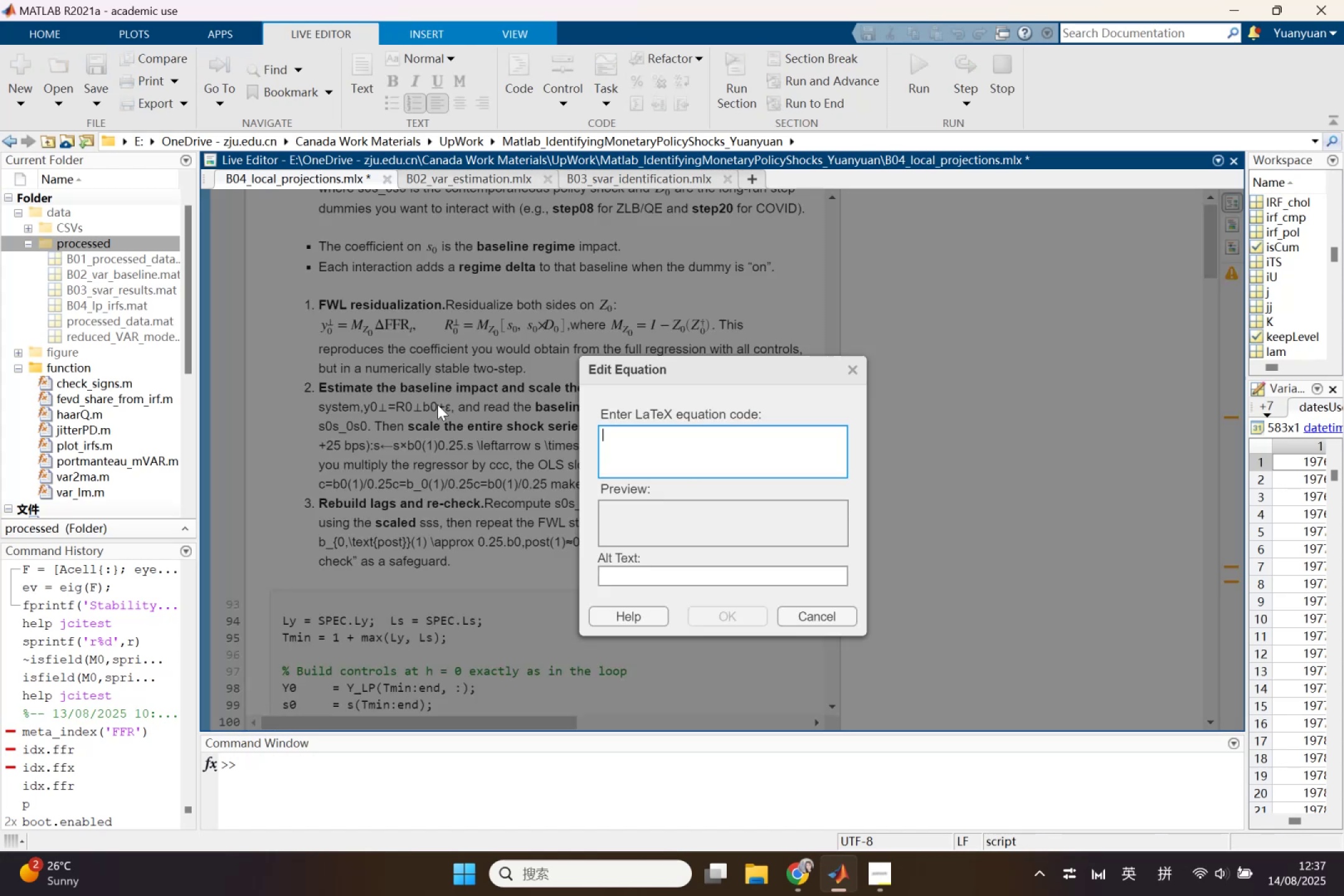 
key(Control+V)
 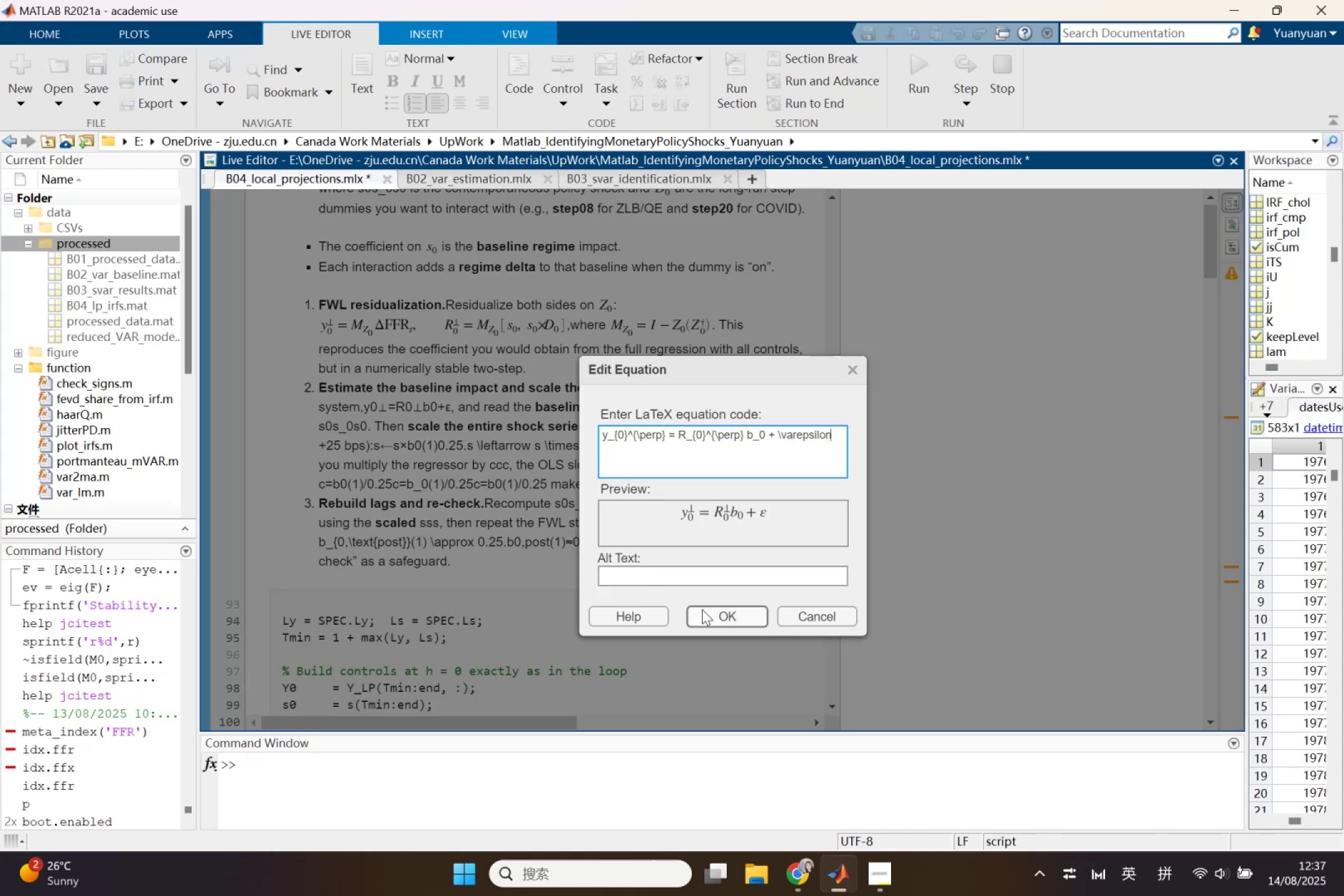 
left_click([720, 615])
 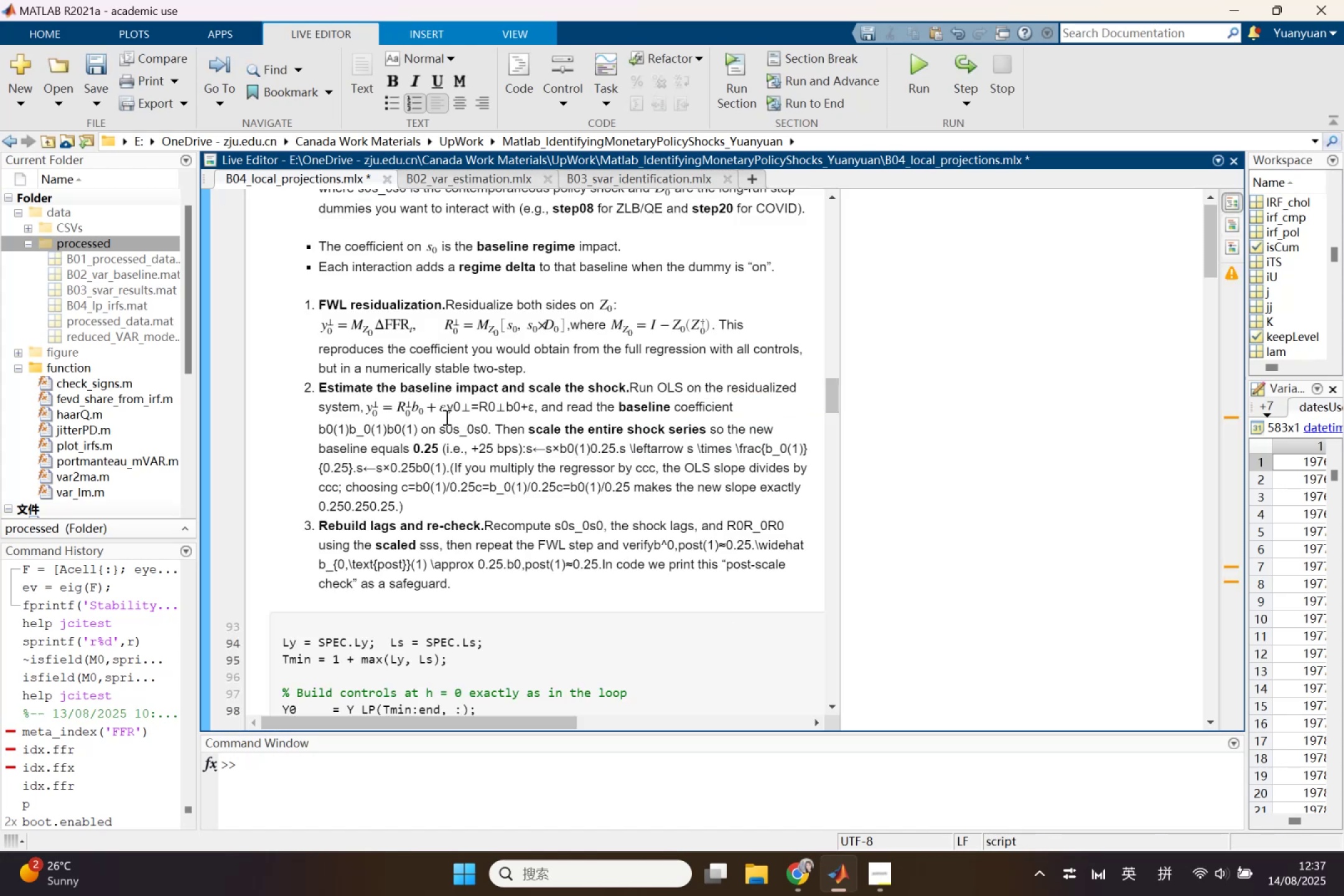 
left_click_drag(start_coordinate=[446, 410], to_coordinate=[531, 411])
 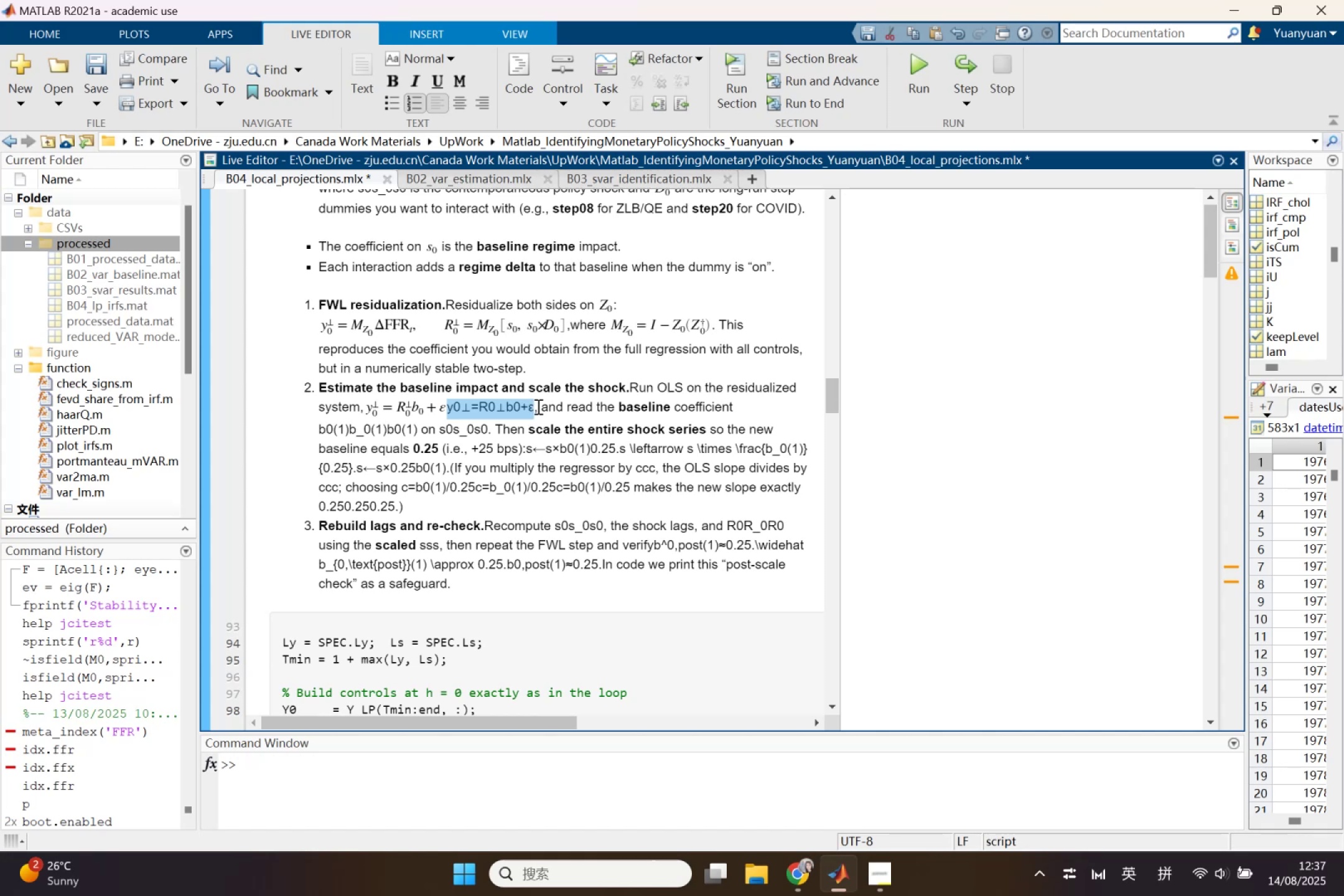 
key(Backspace)
 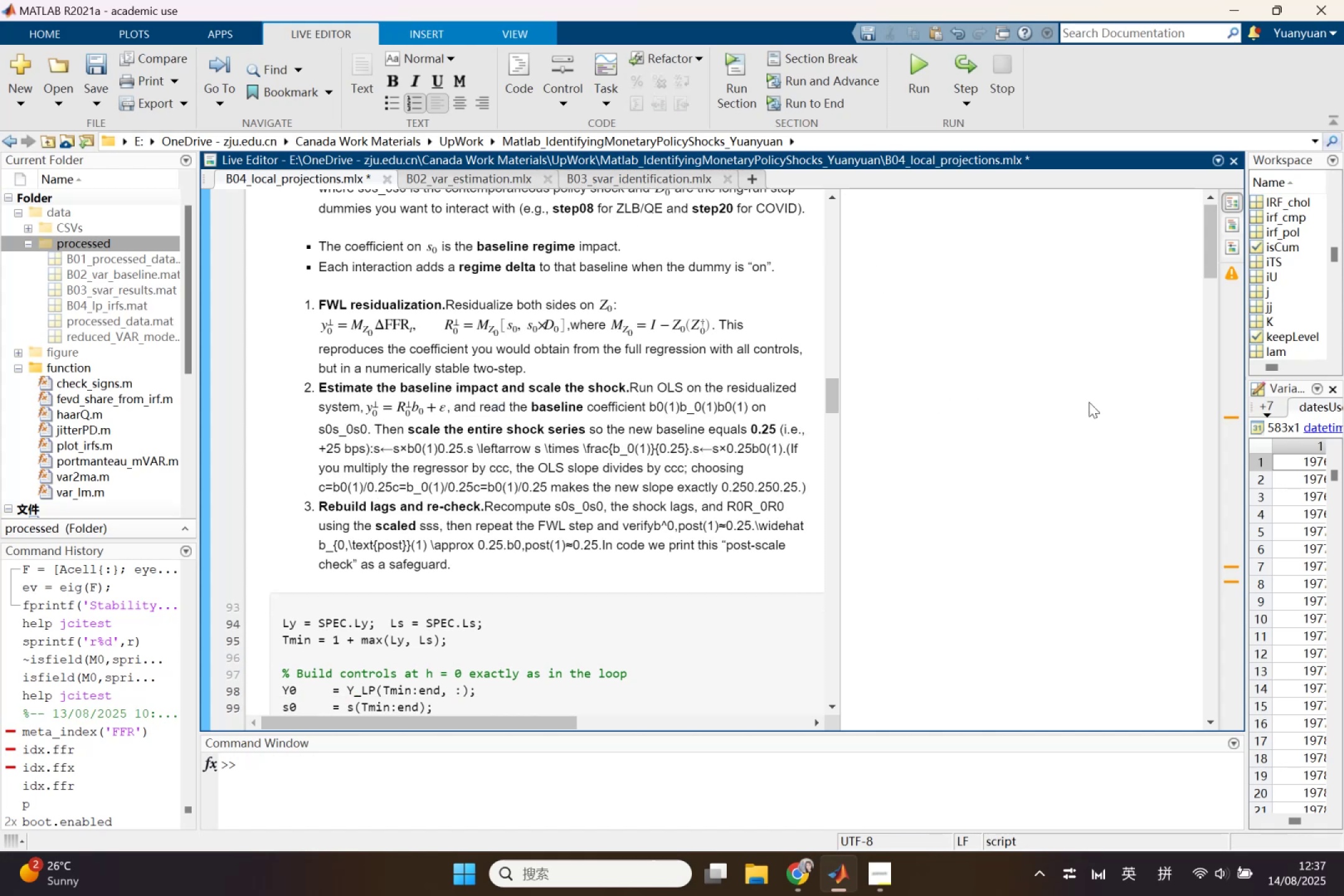 
wait(8.53)
 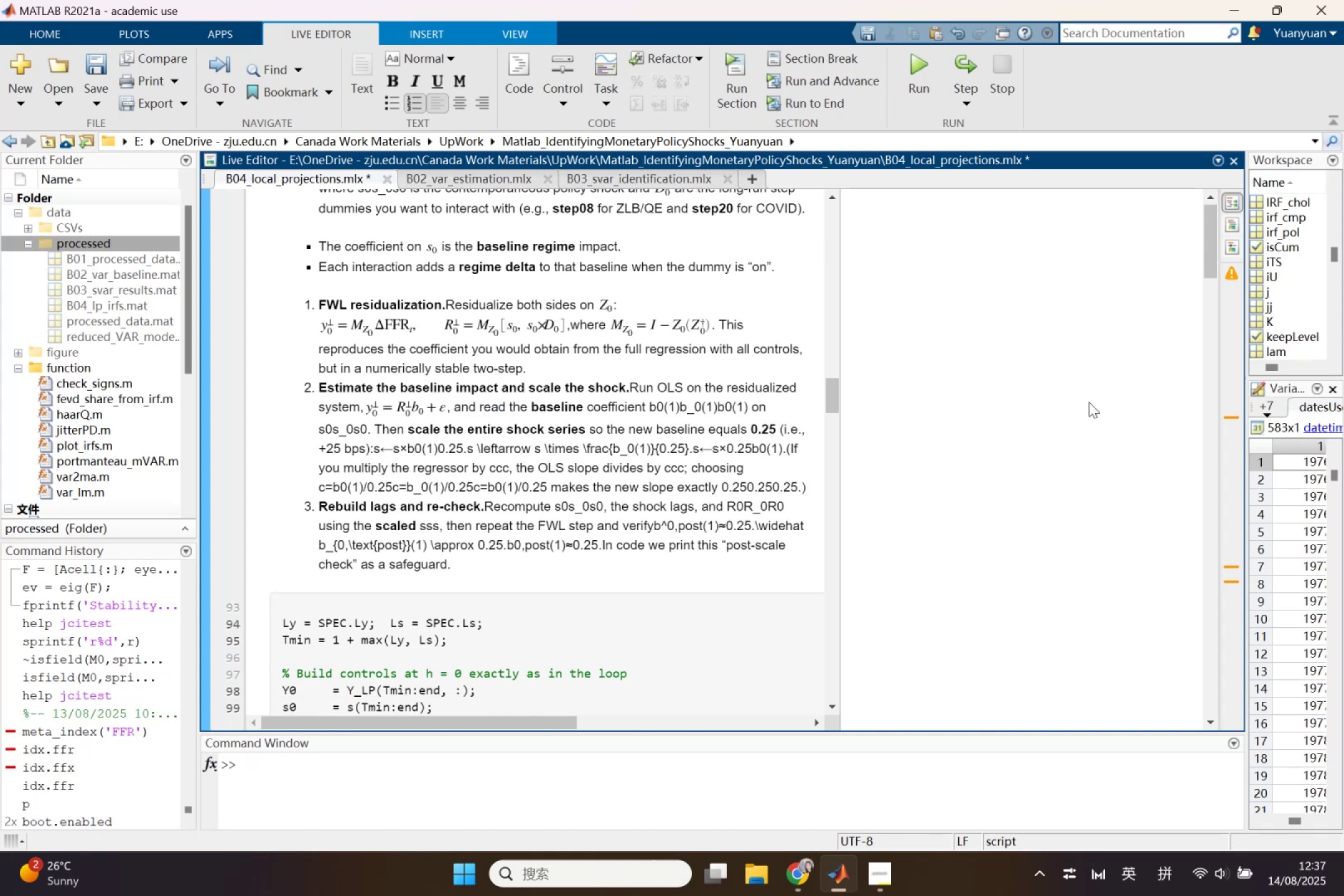 
left_click_drag(start_coordinate=[648, 408], to_coordinate=[681, 408])
 